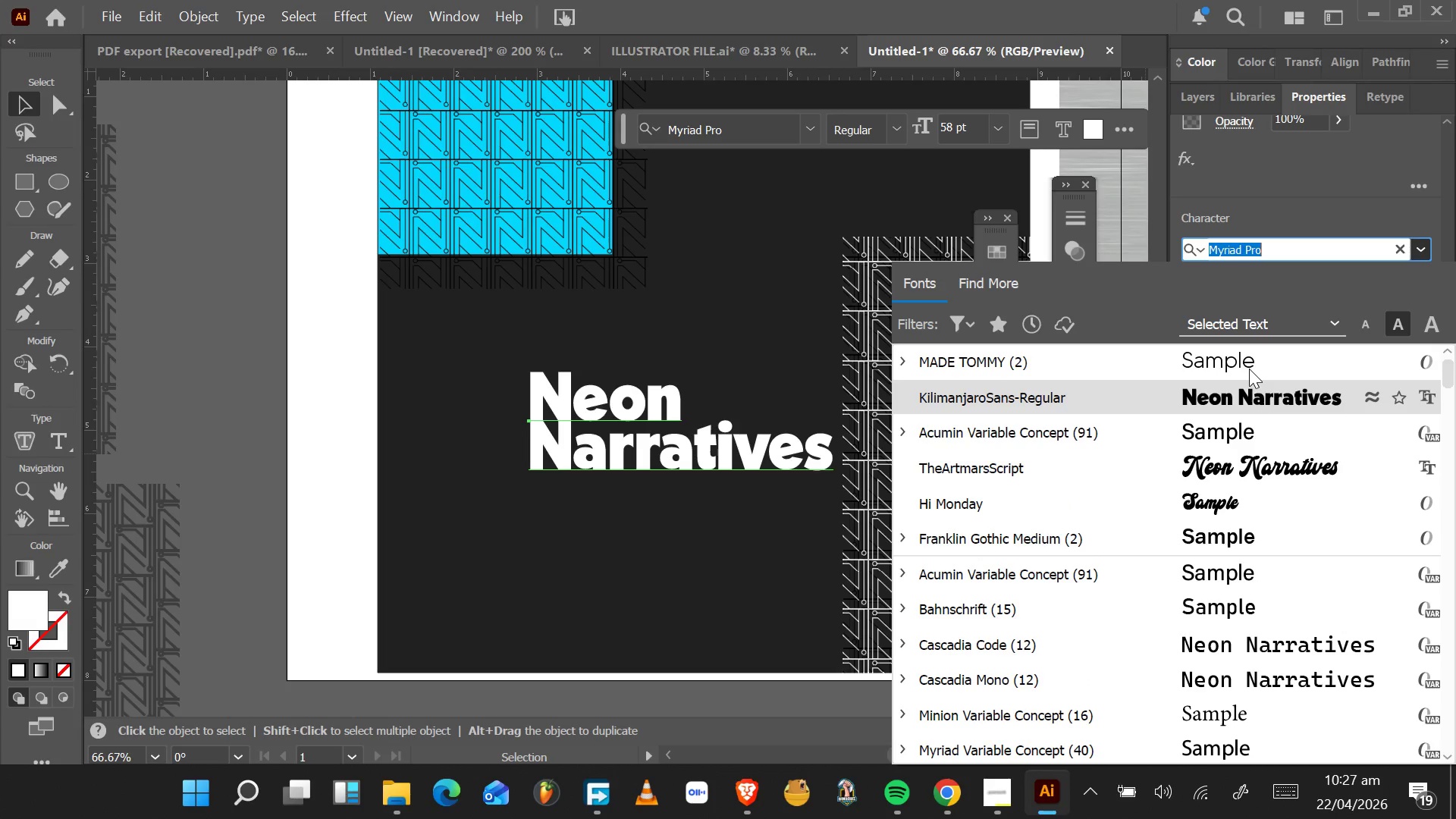 
key(ArrowUp)
 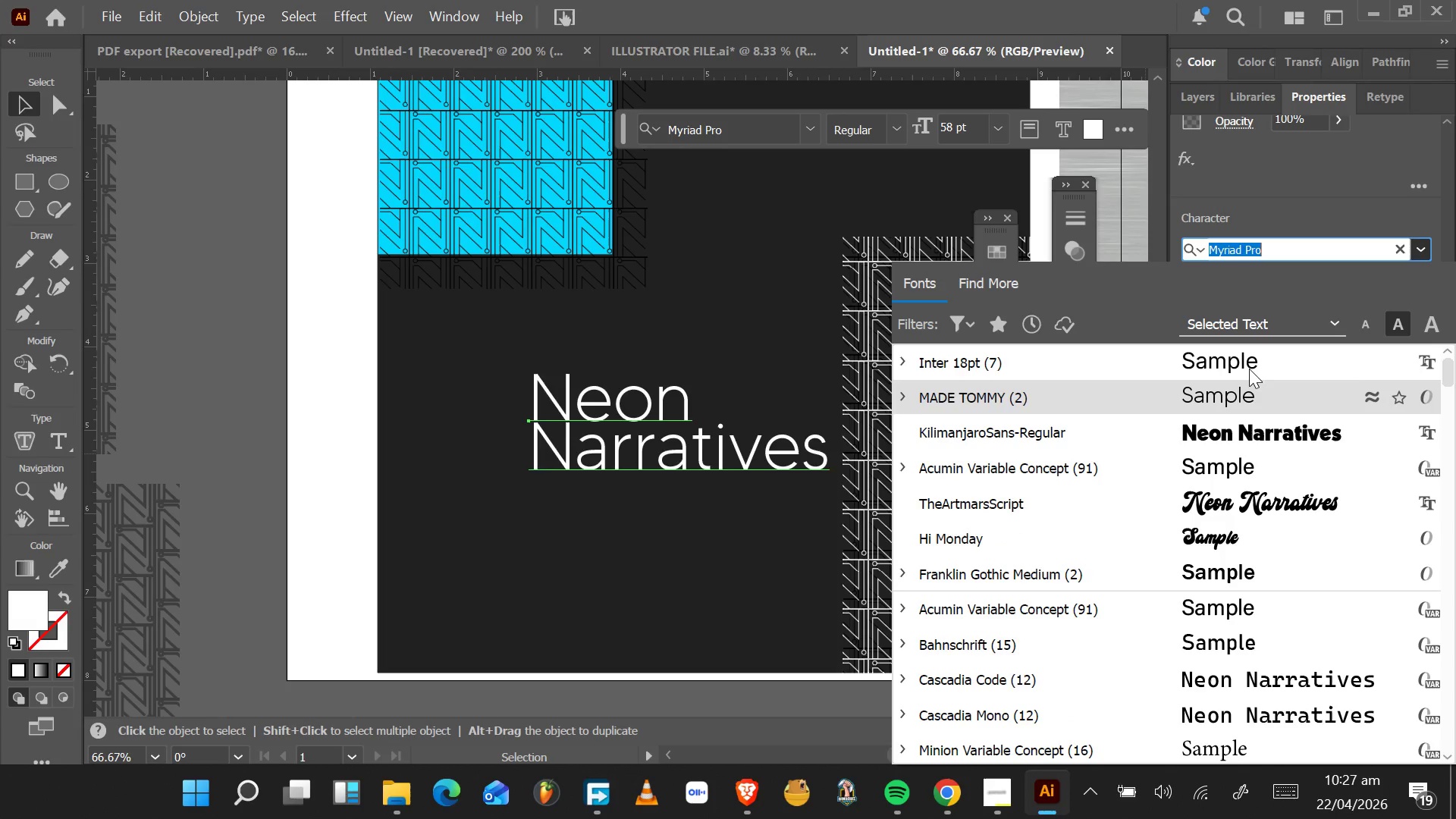 
key(ArrowUp)
 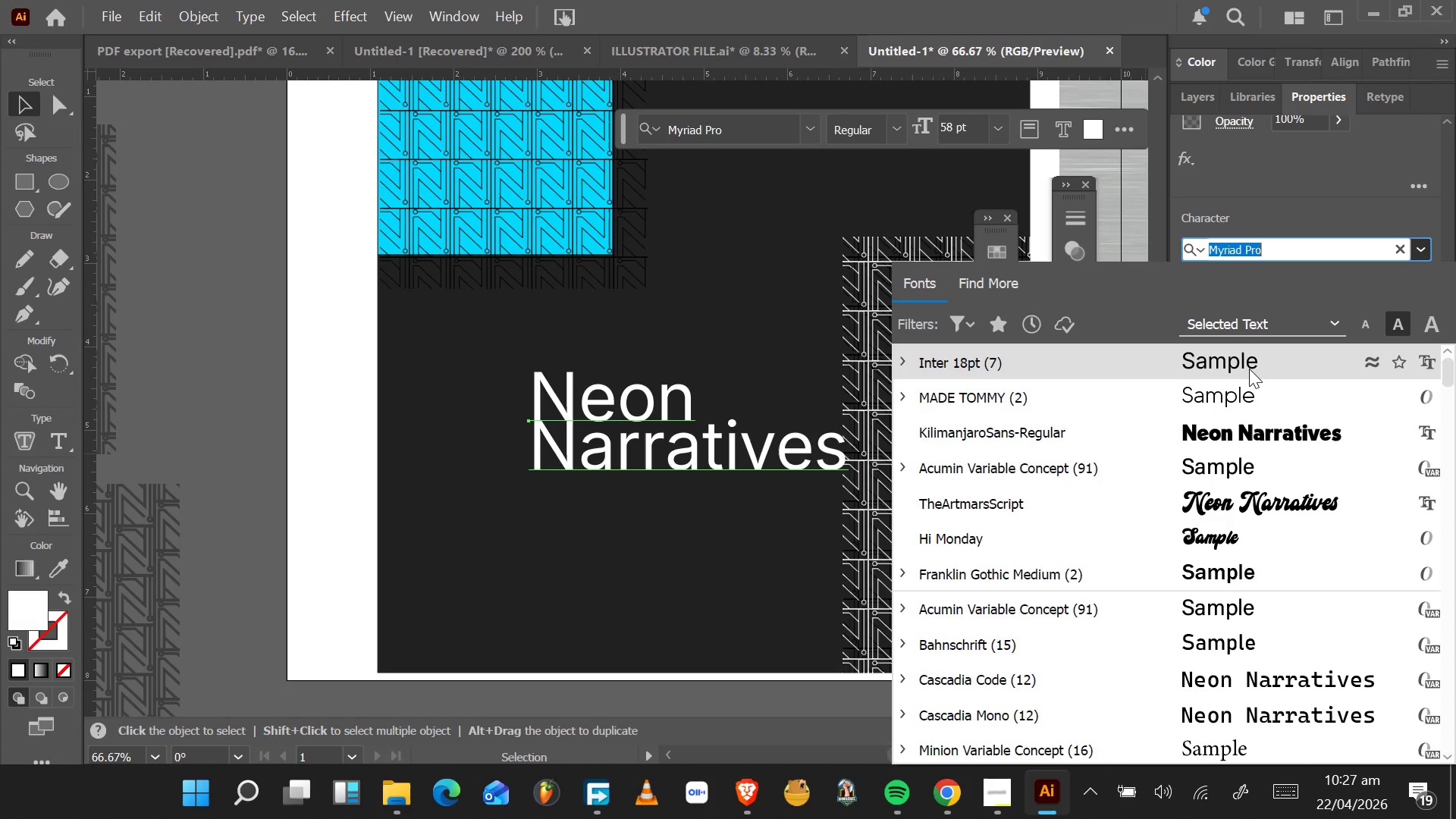 
key(ArrowUp)
 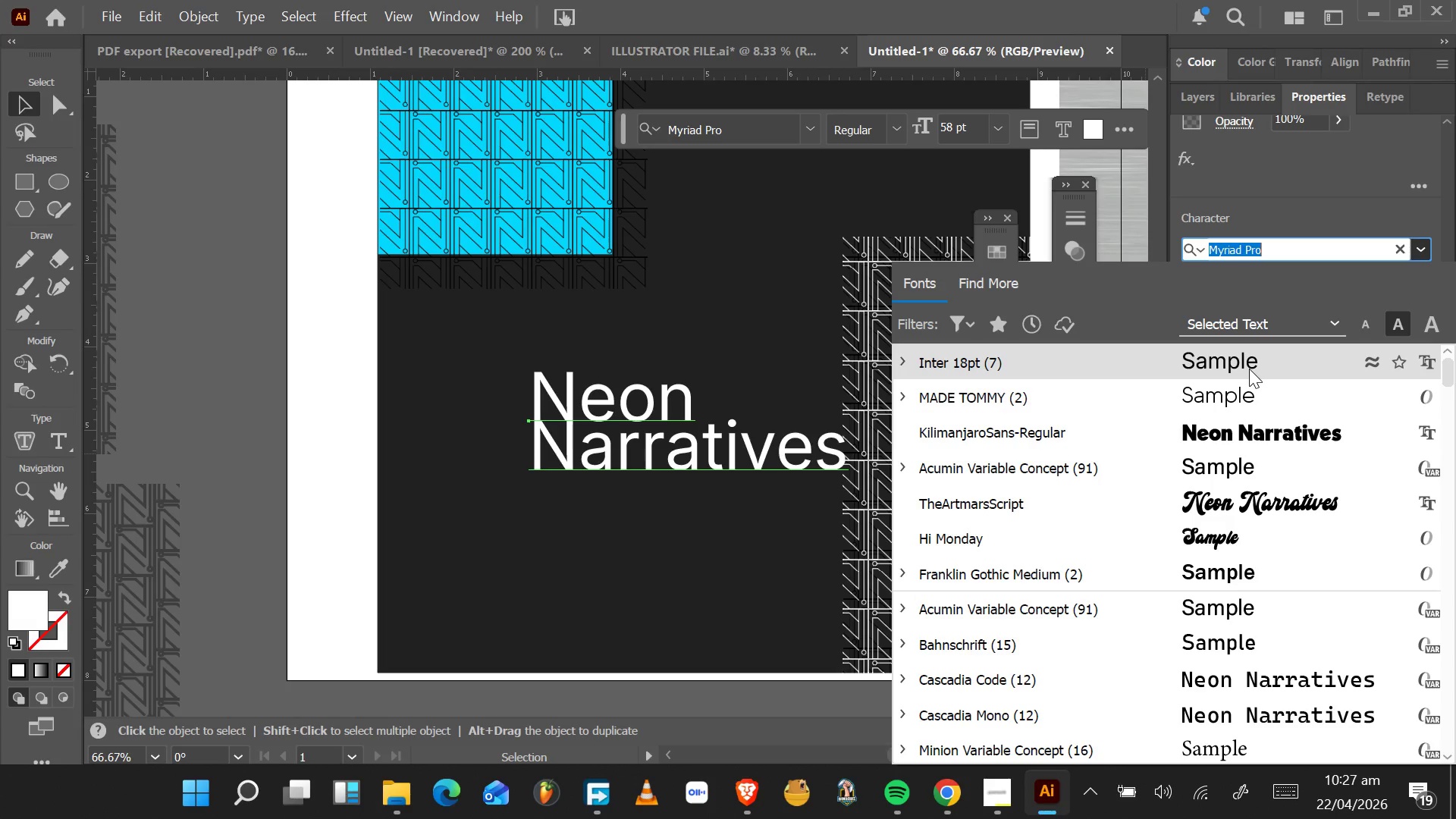 
key(ArrowUp)
 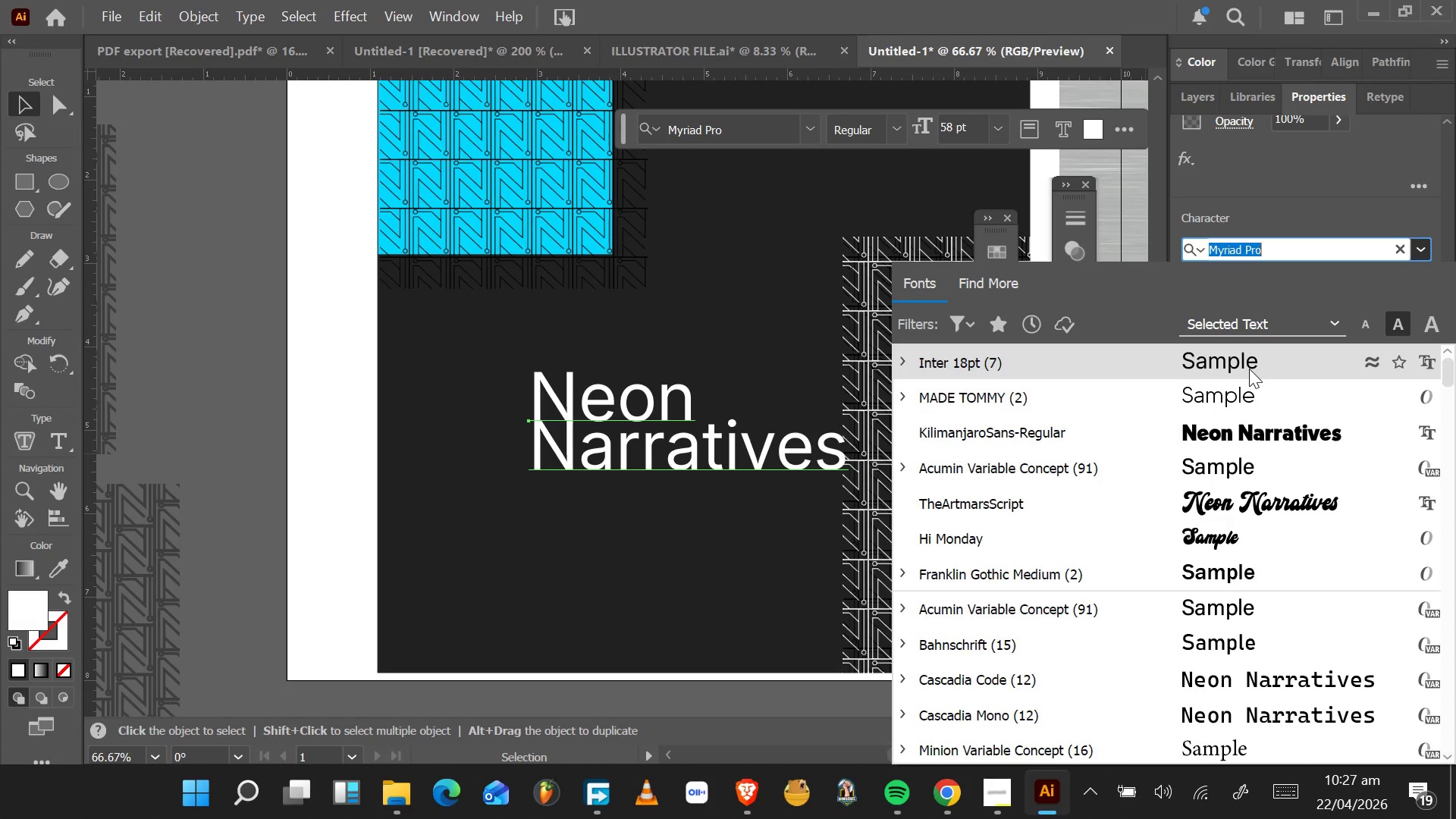 
key(ArrowUp)
 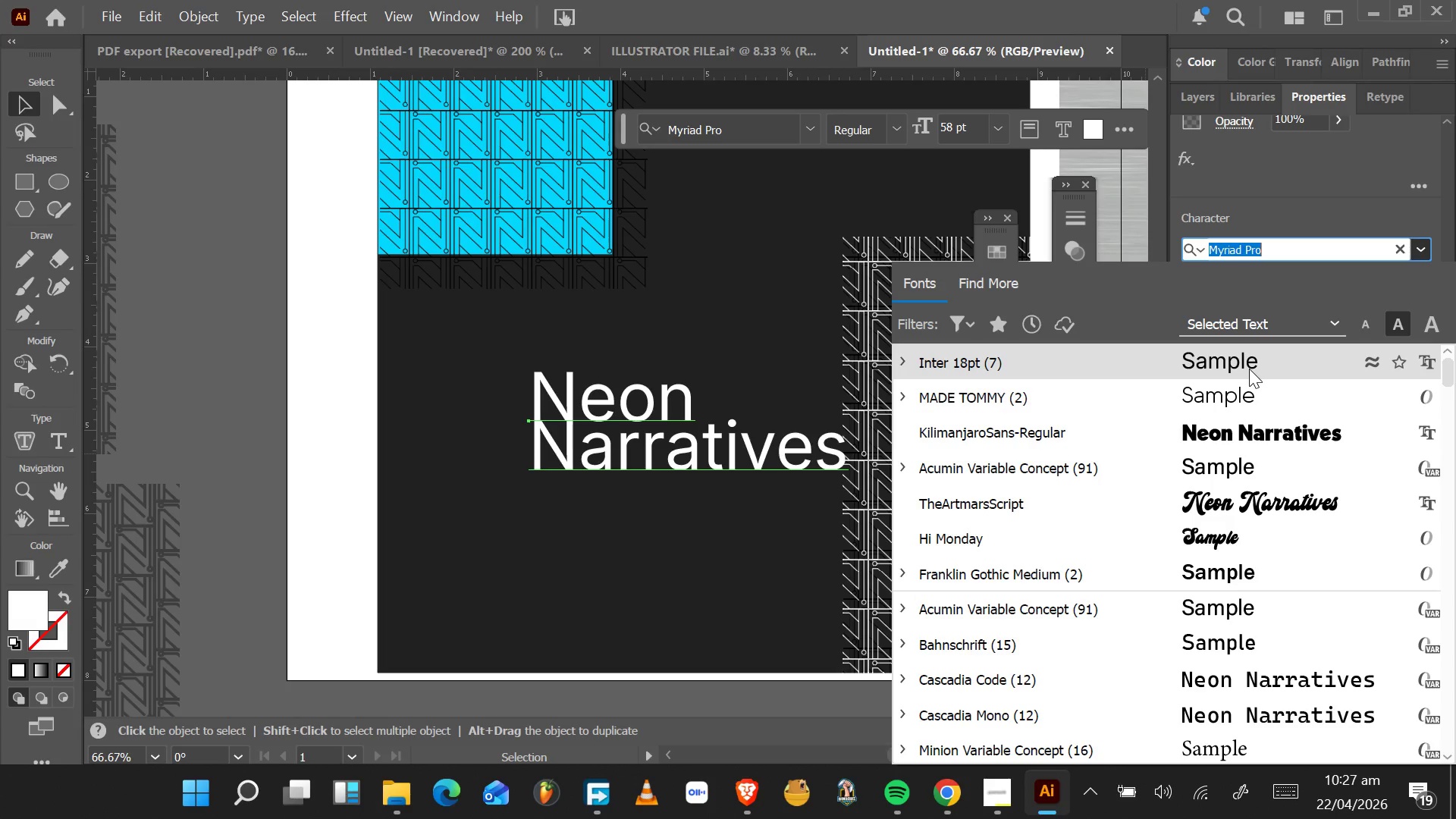 
key(ArrowDown)
 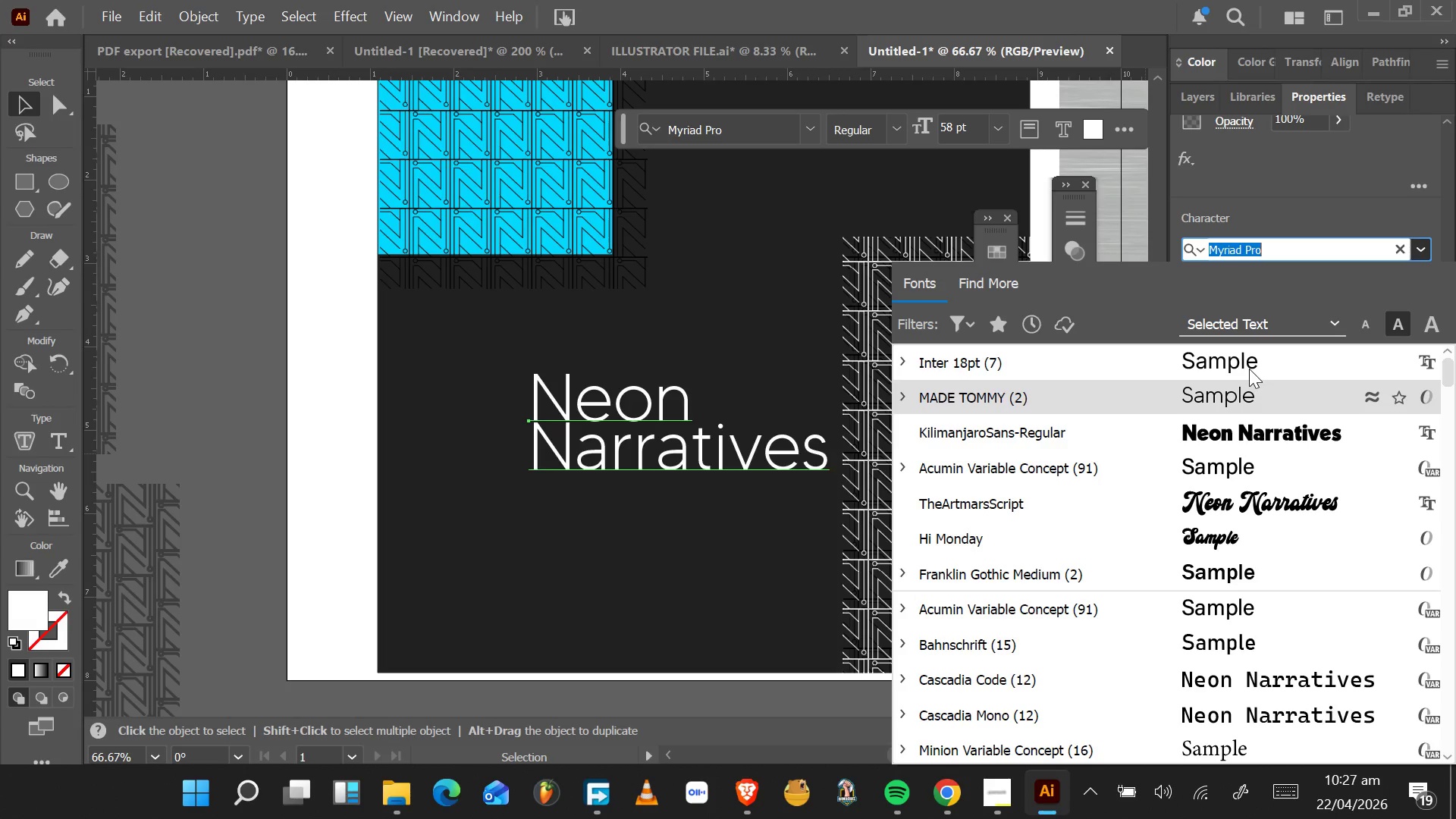 
key(ArrowDown)
 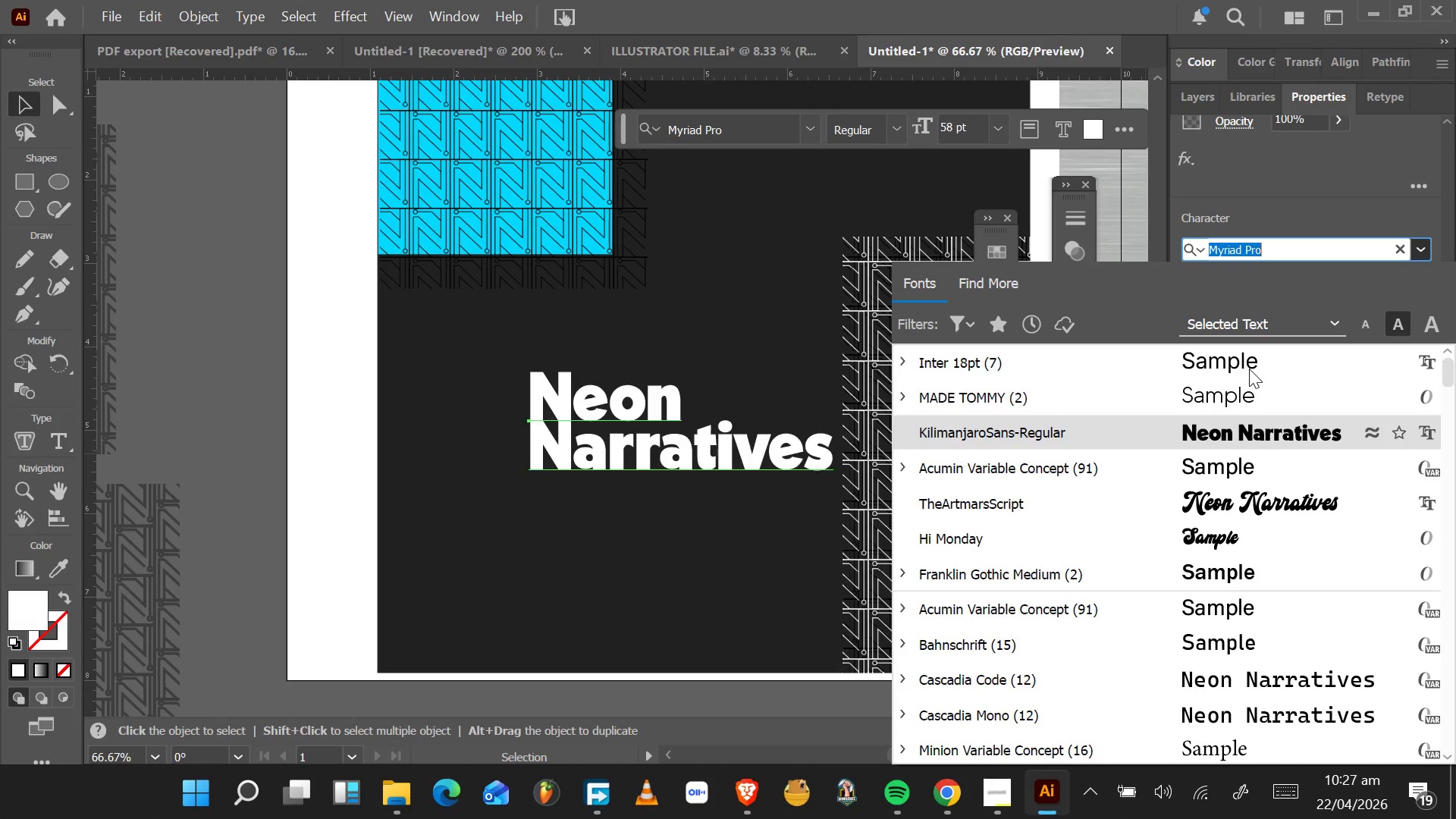 
key(ArrowDown)
 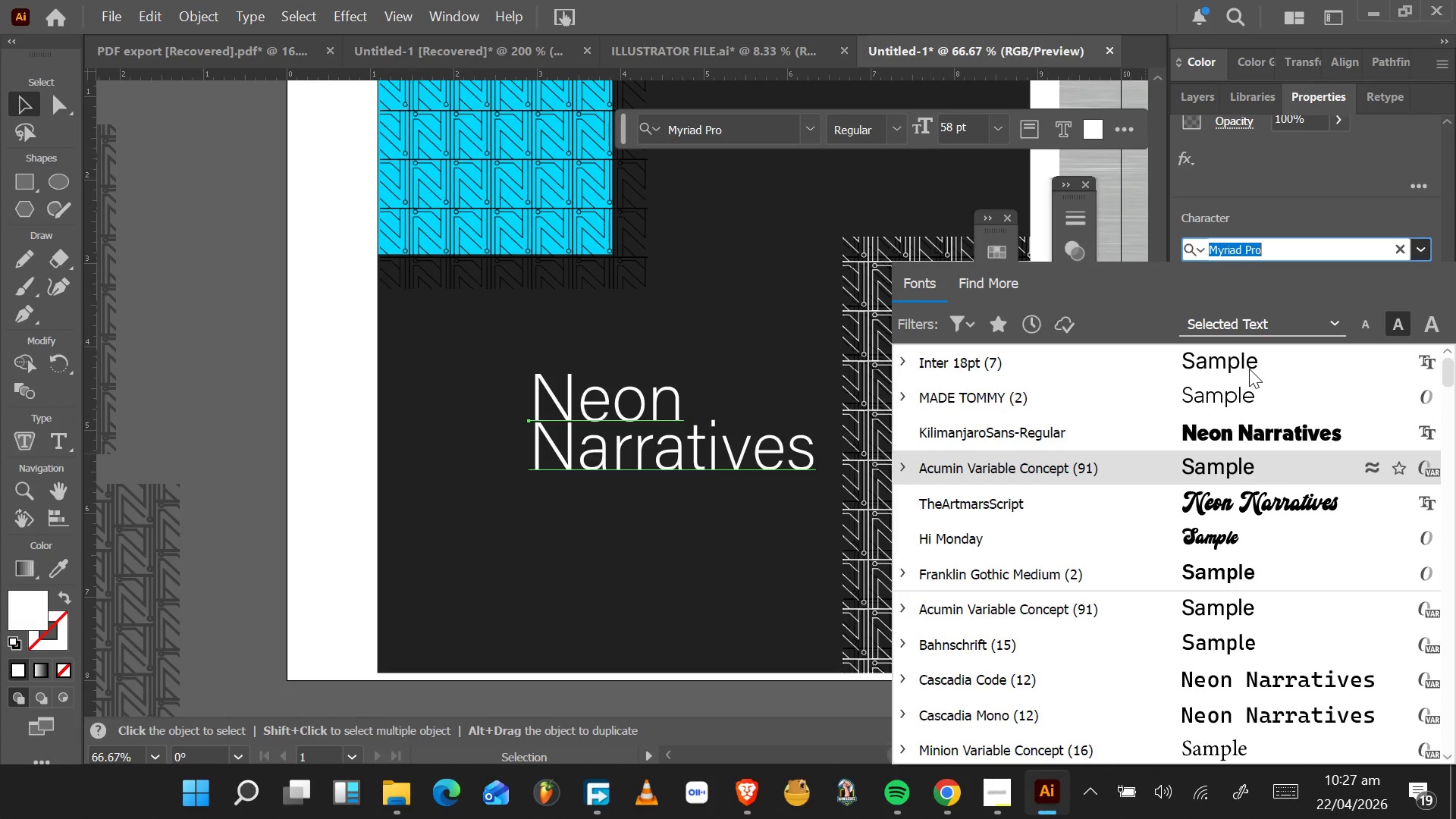 
key(ArrowDown)
 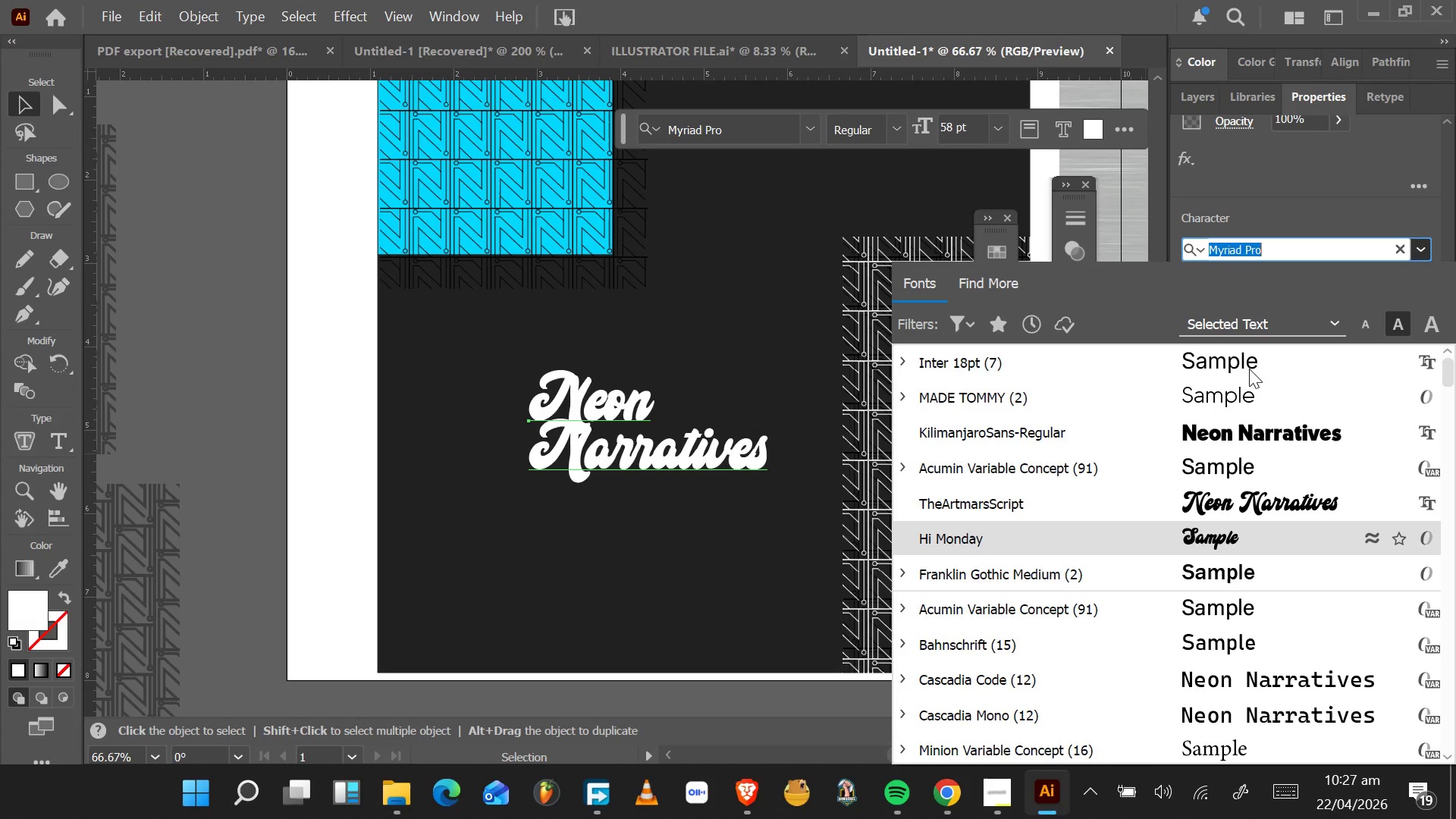 
key(ArrowDown)
 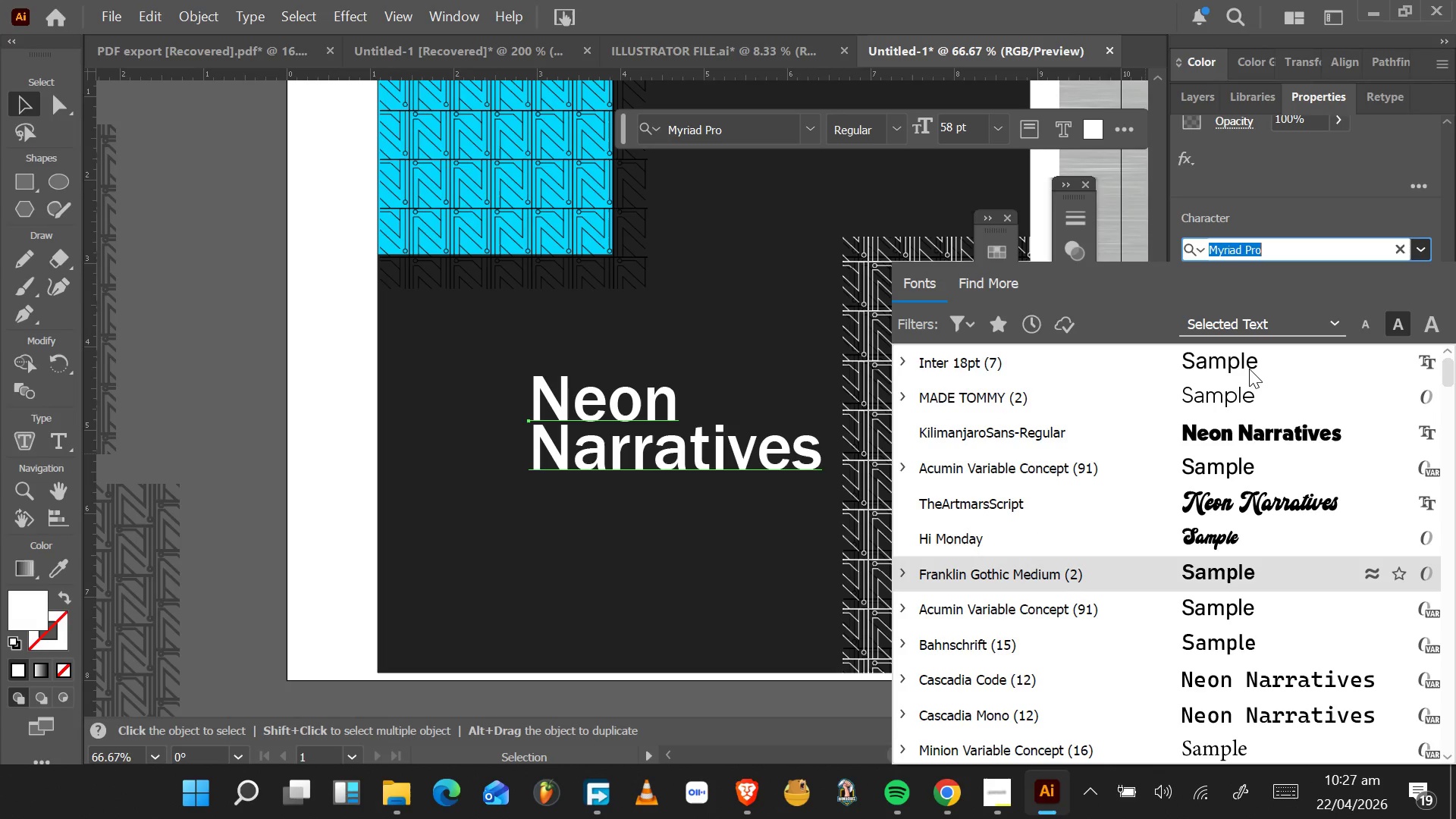 
key(ArrowDown)
 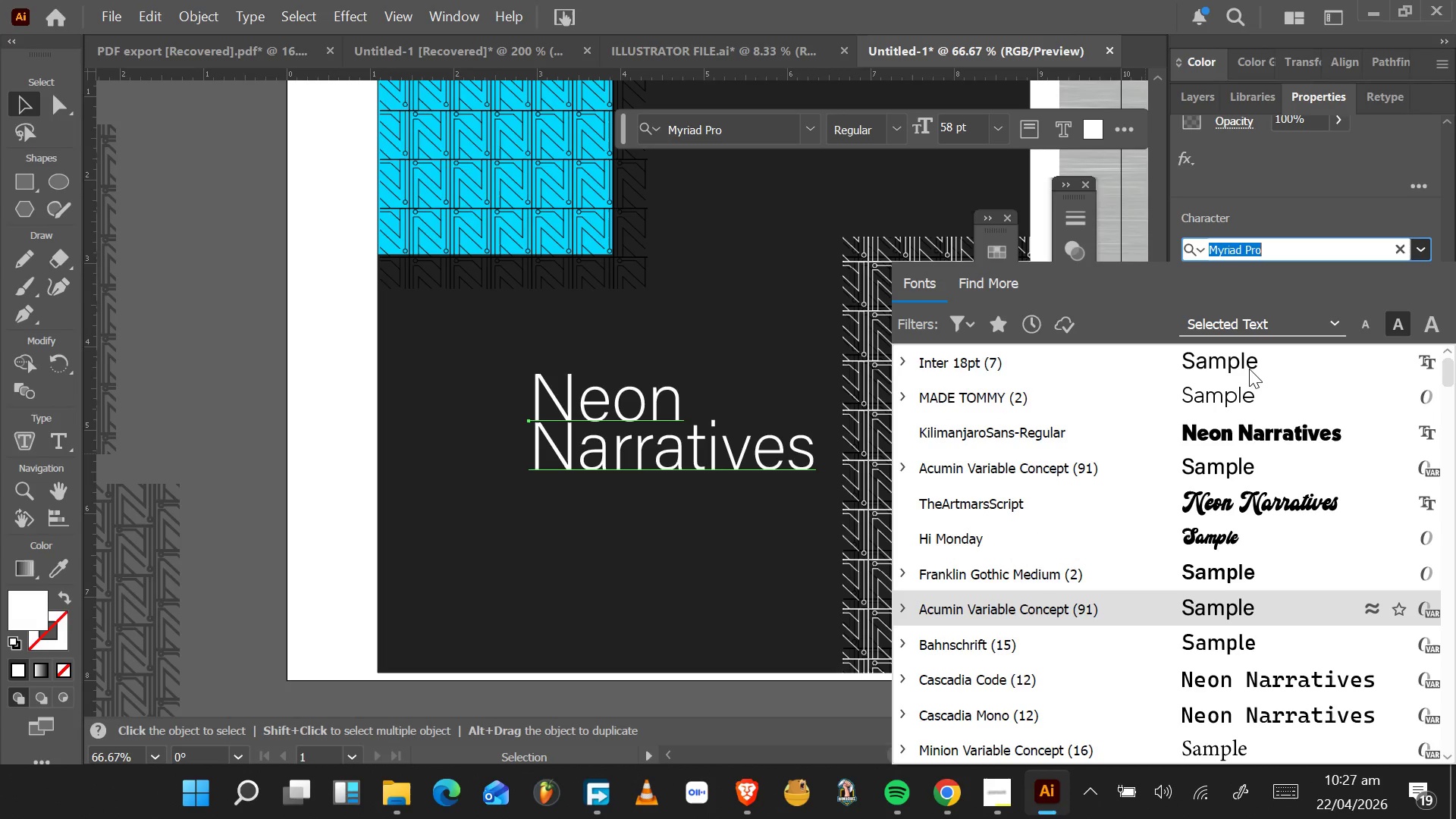 
key(ArrowDown)
 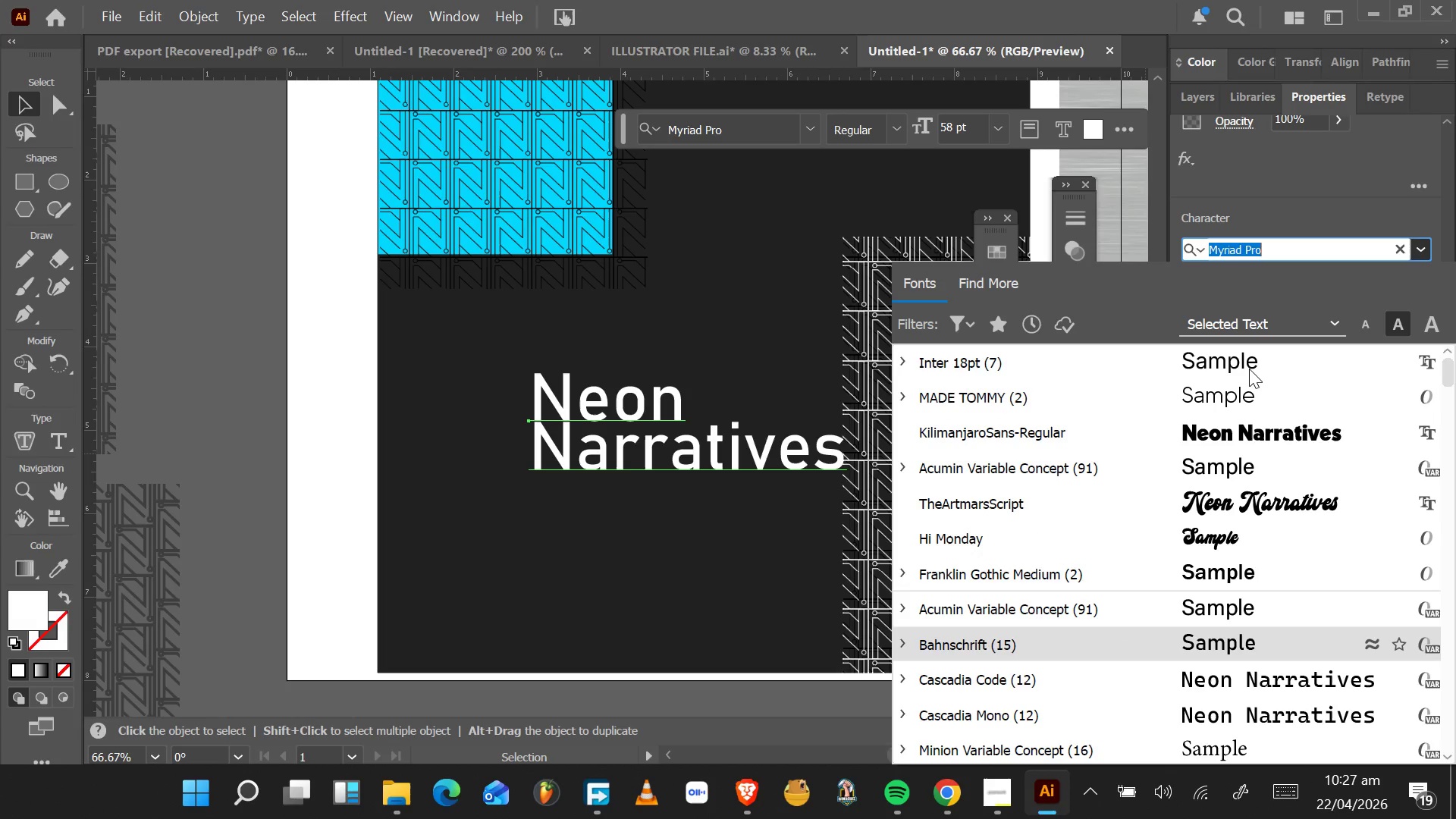 
key(ArrowDown)
 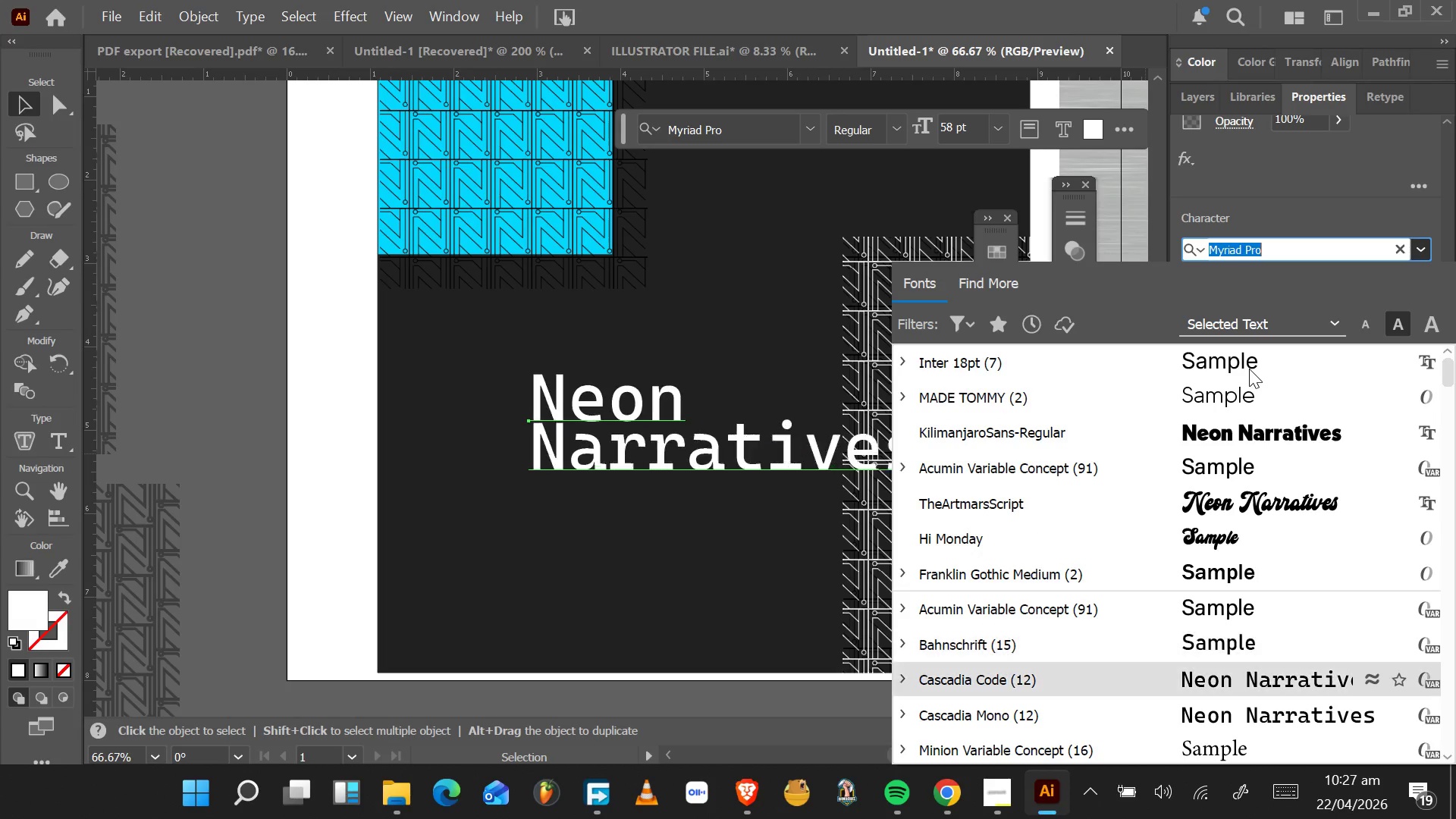 
key(ArrowDown)
 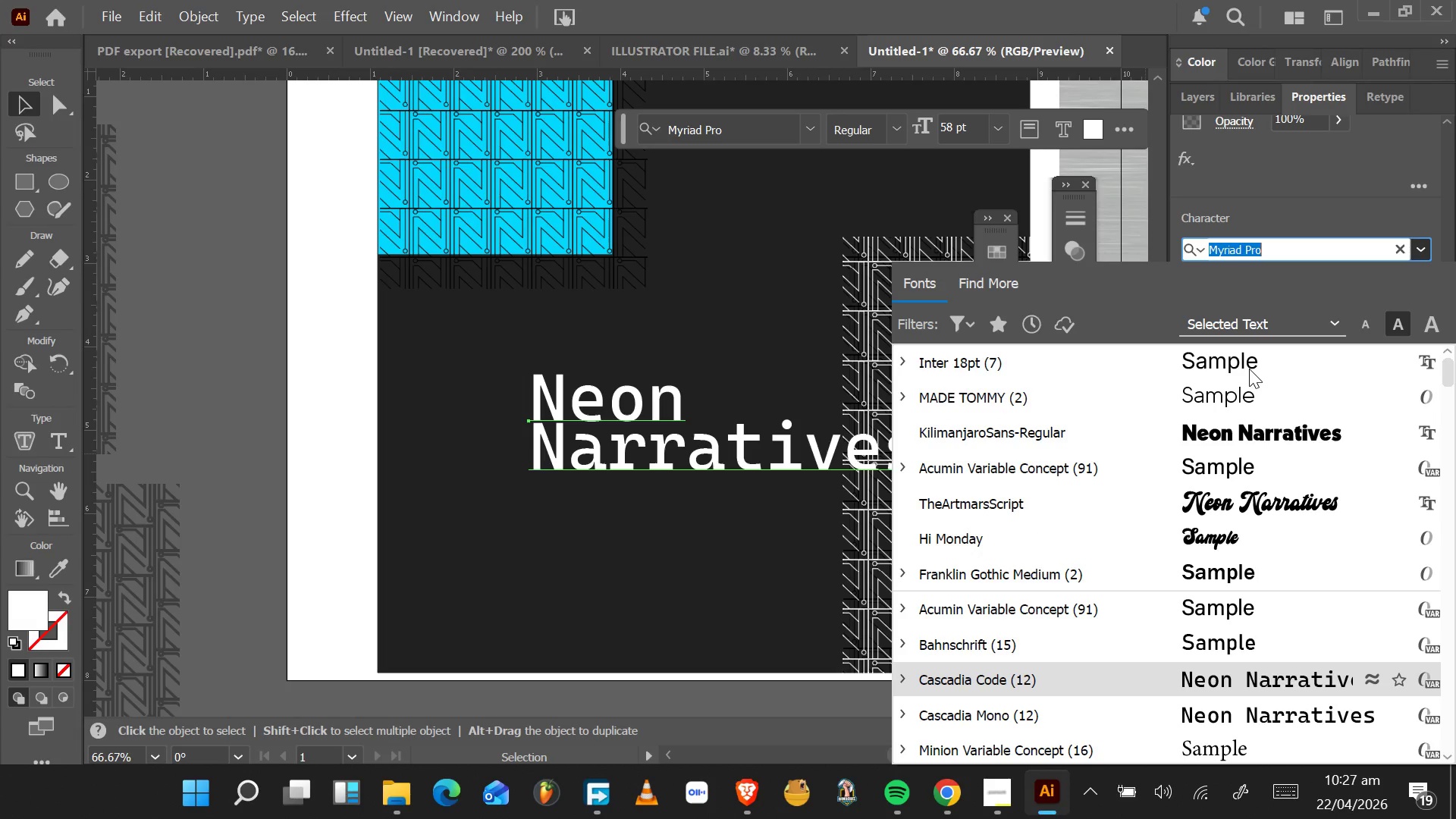 
key(ArrowDown)
 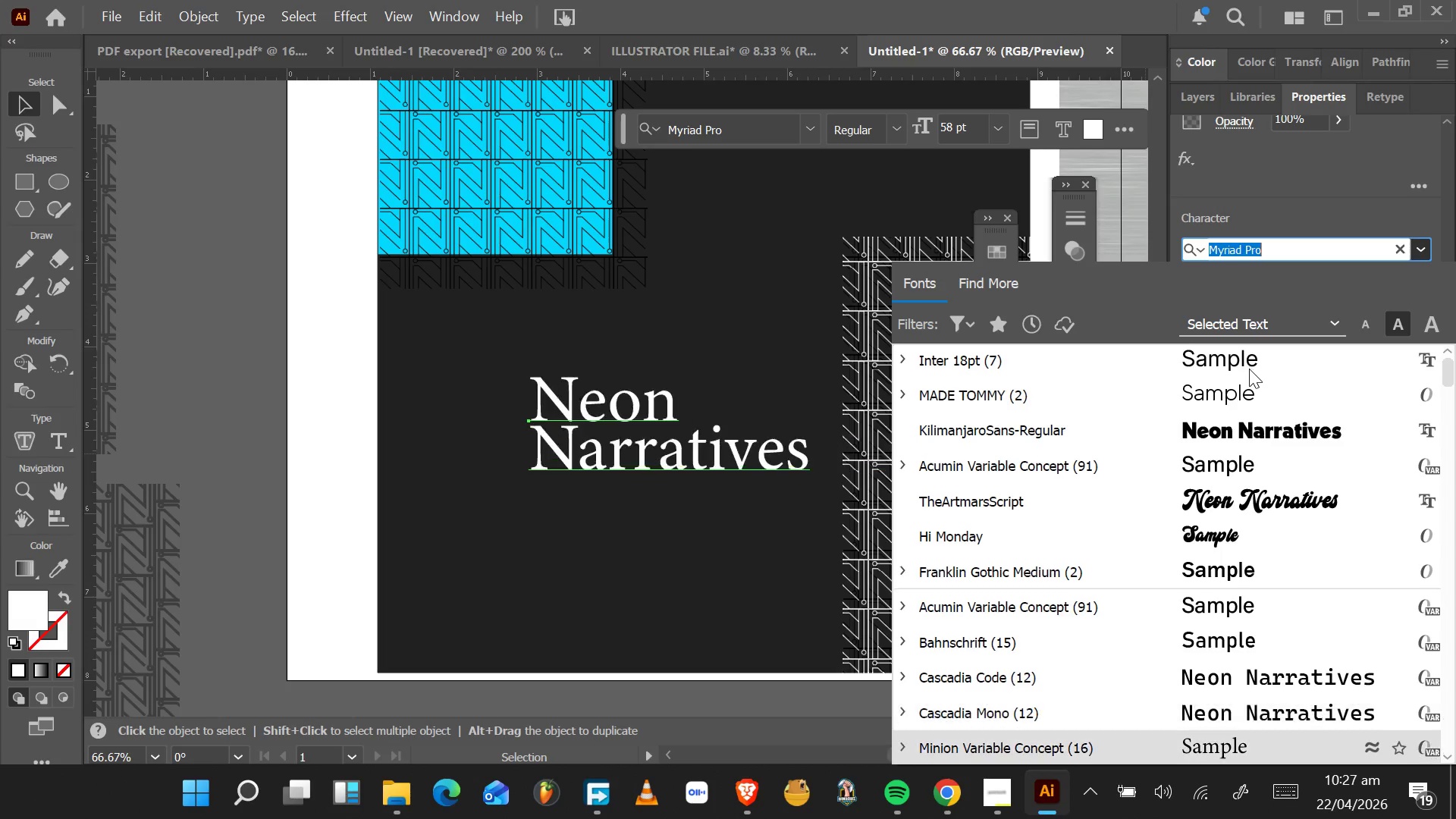 
key(ArrowDown)
 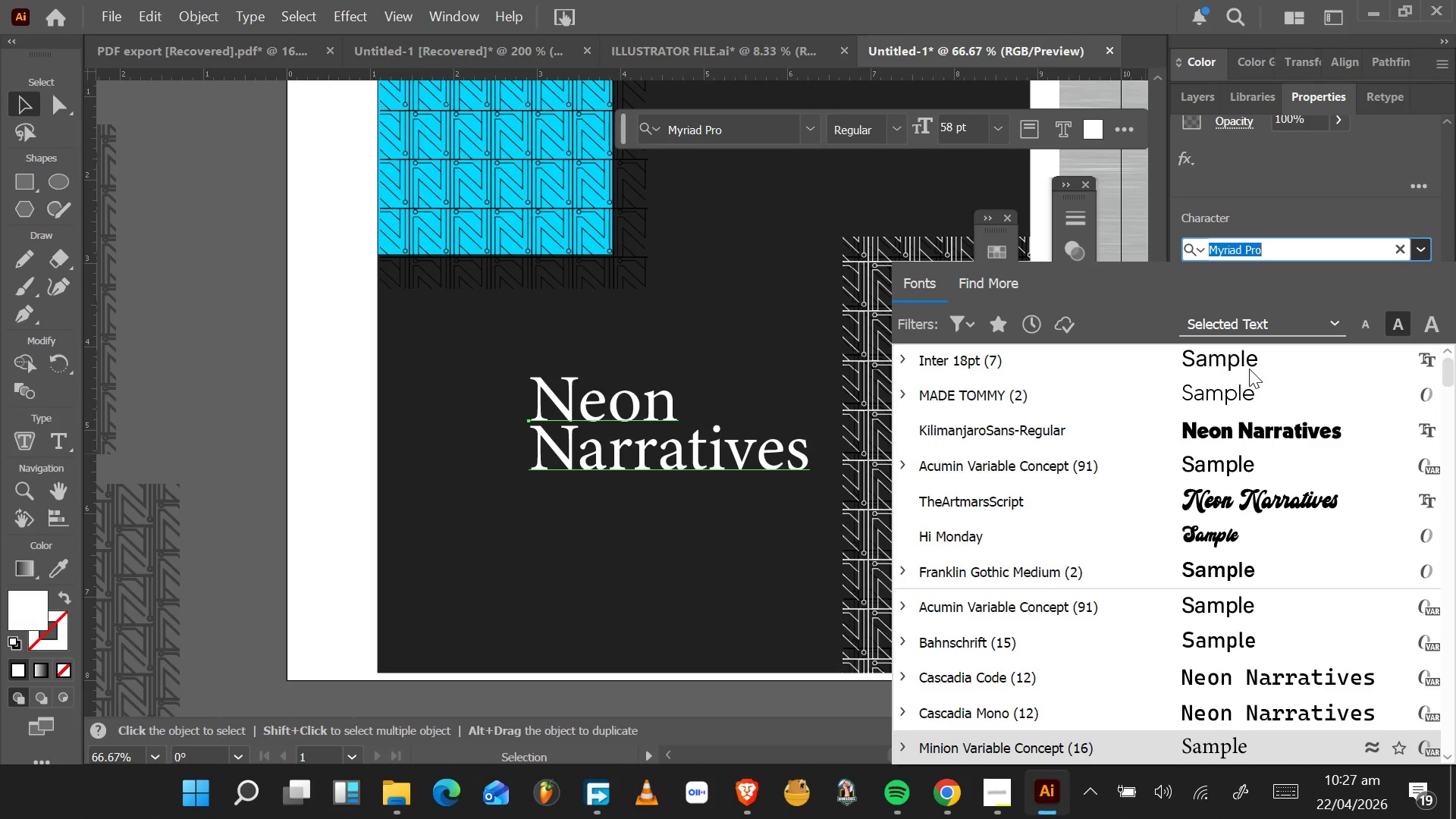 
key(ArrowDown)
 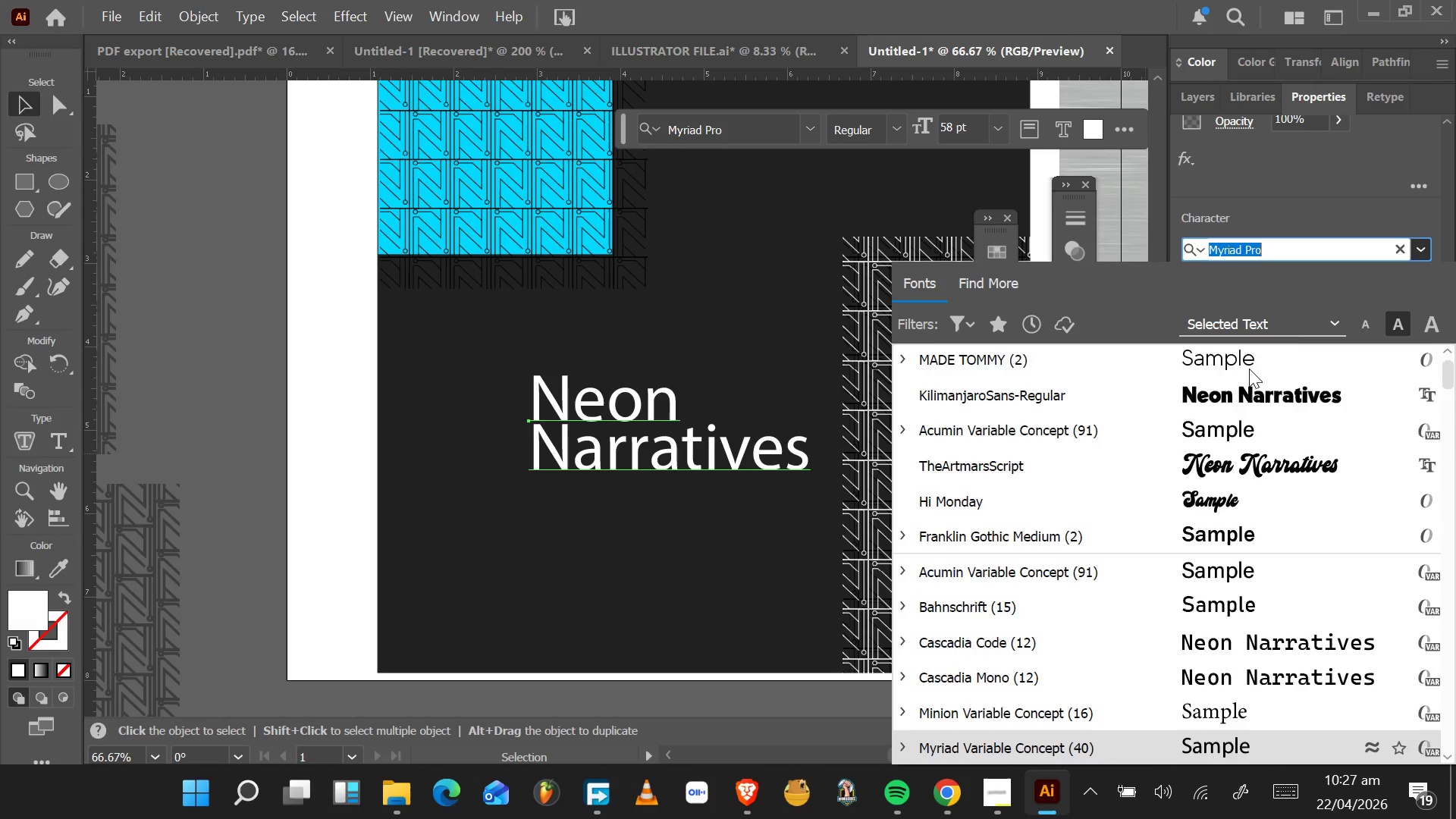 
key(ArrowDown)
 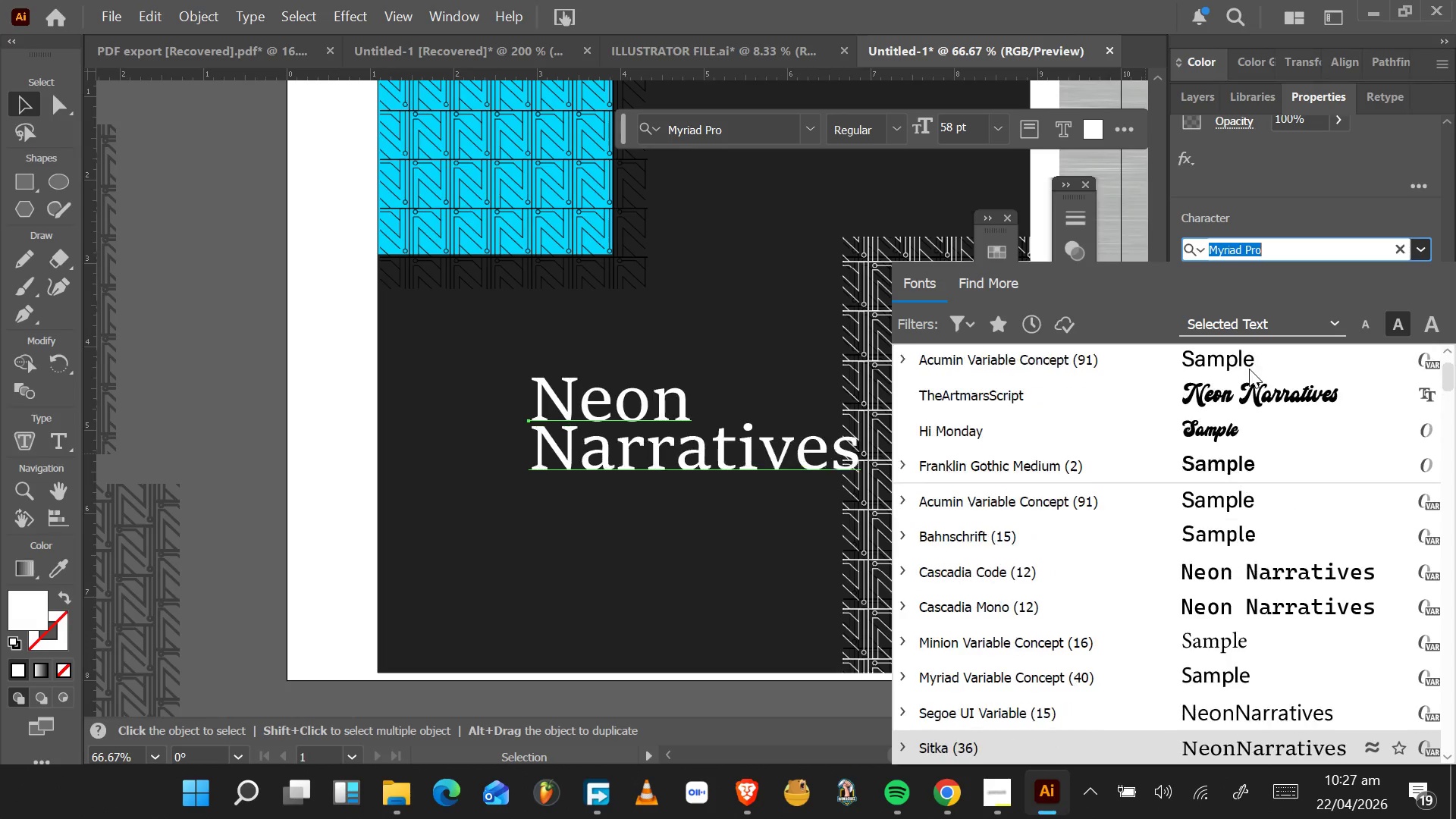 
key(ArrowDown)
 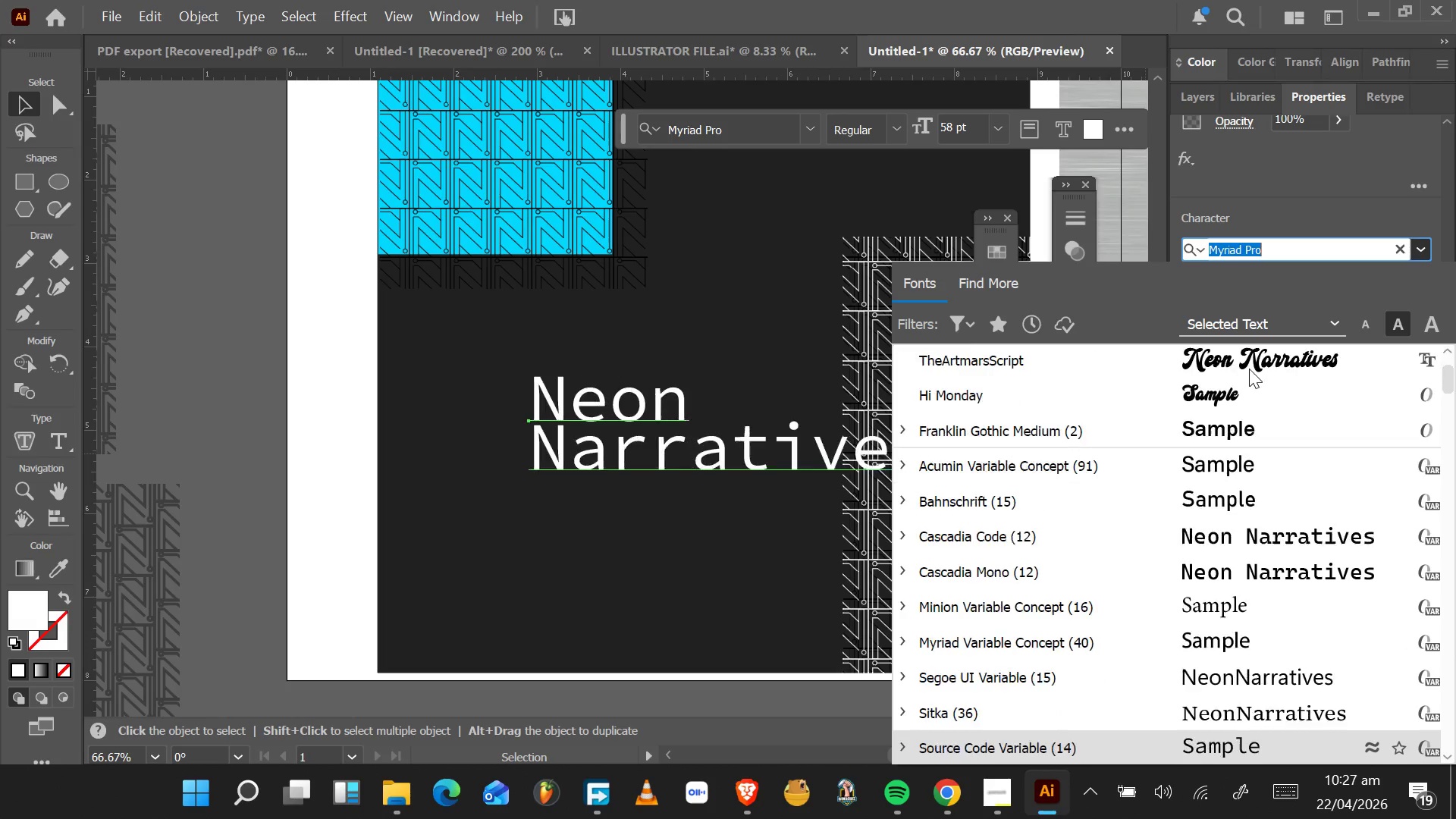 
key(ArrowDown)
 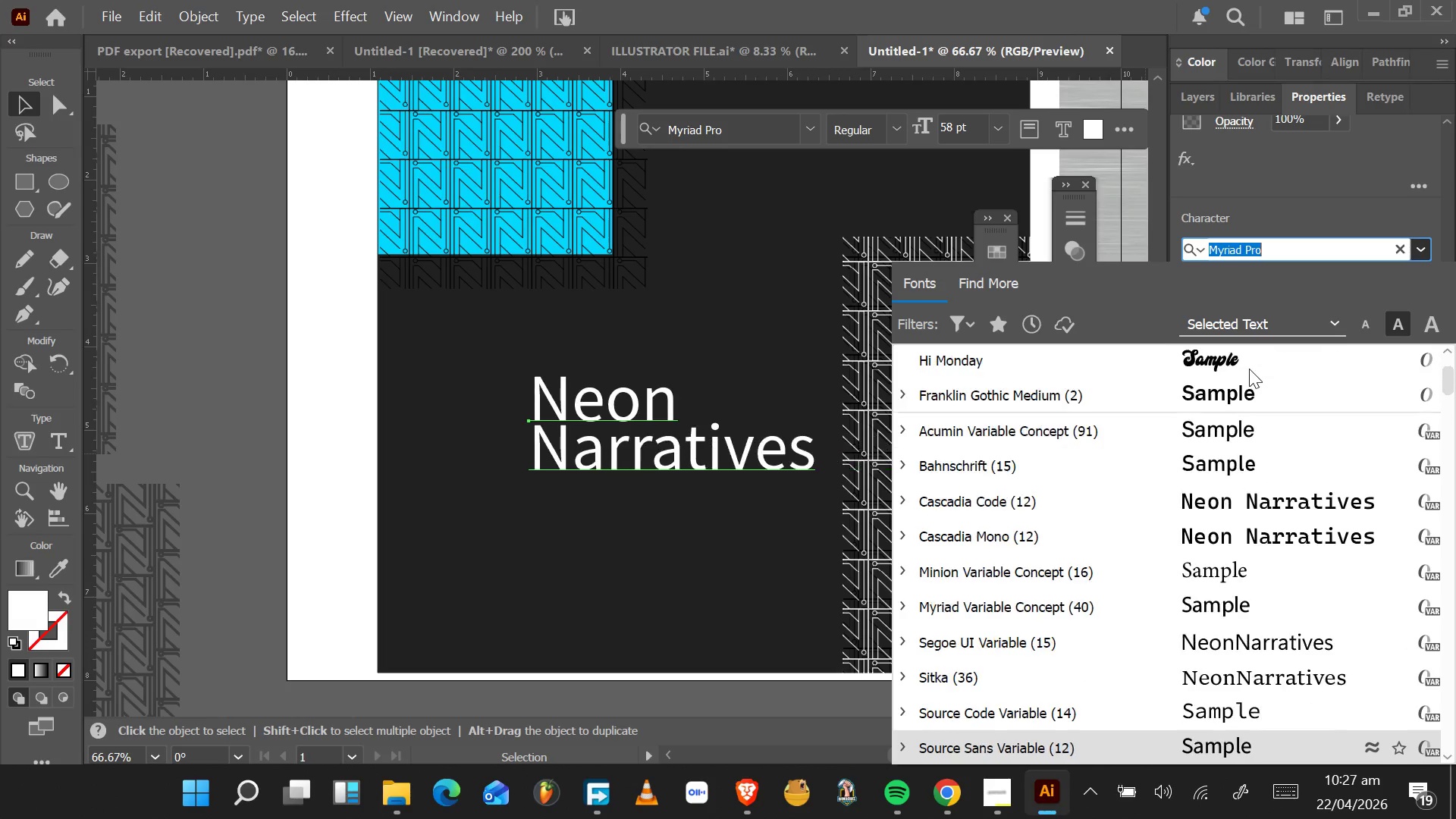 
key(ArrowDown)
 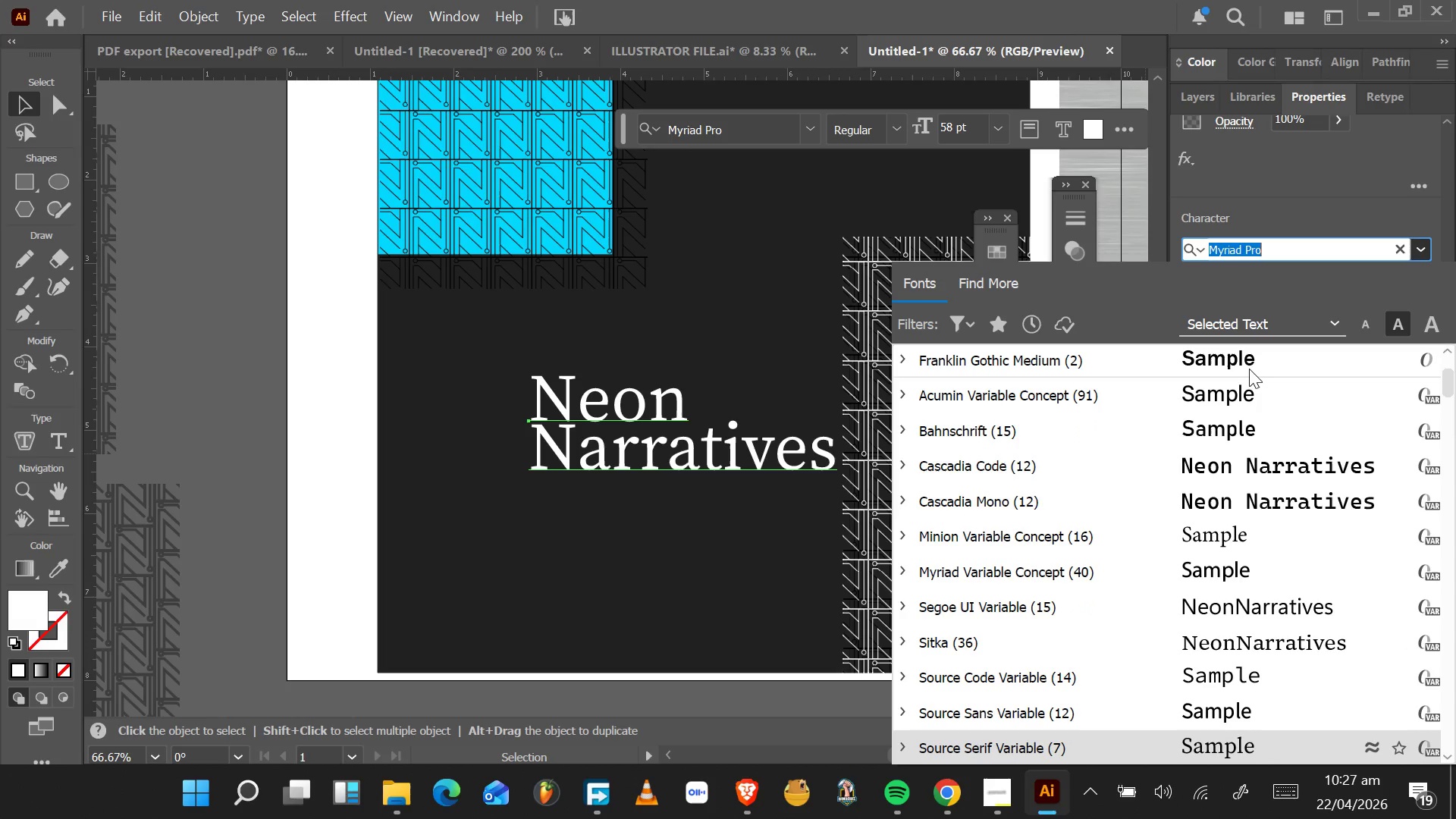 
key(ArrowDown)
 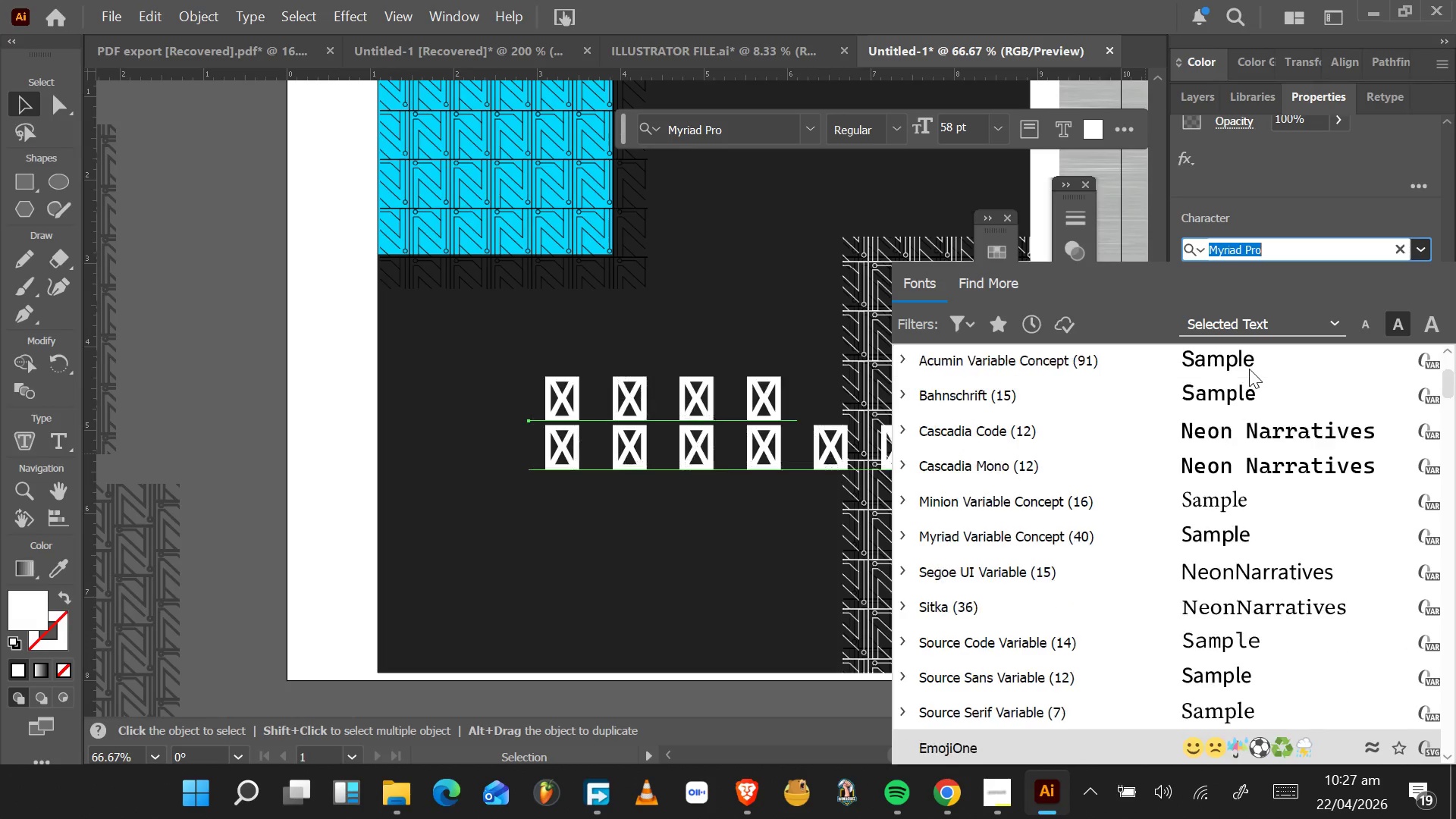 
key(ArrowDown)
 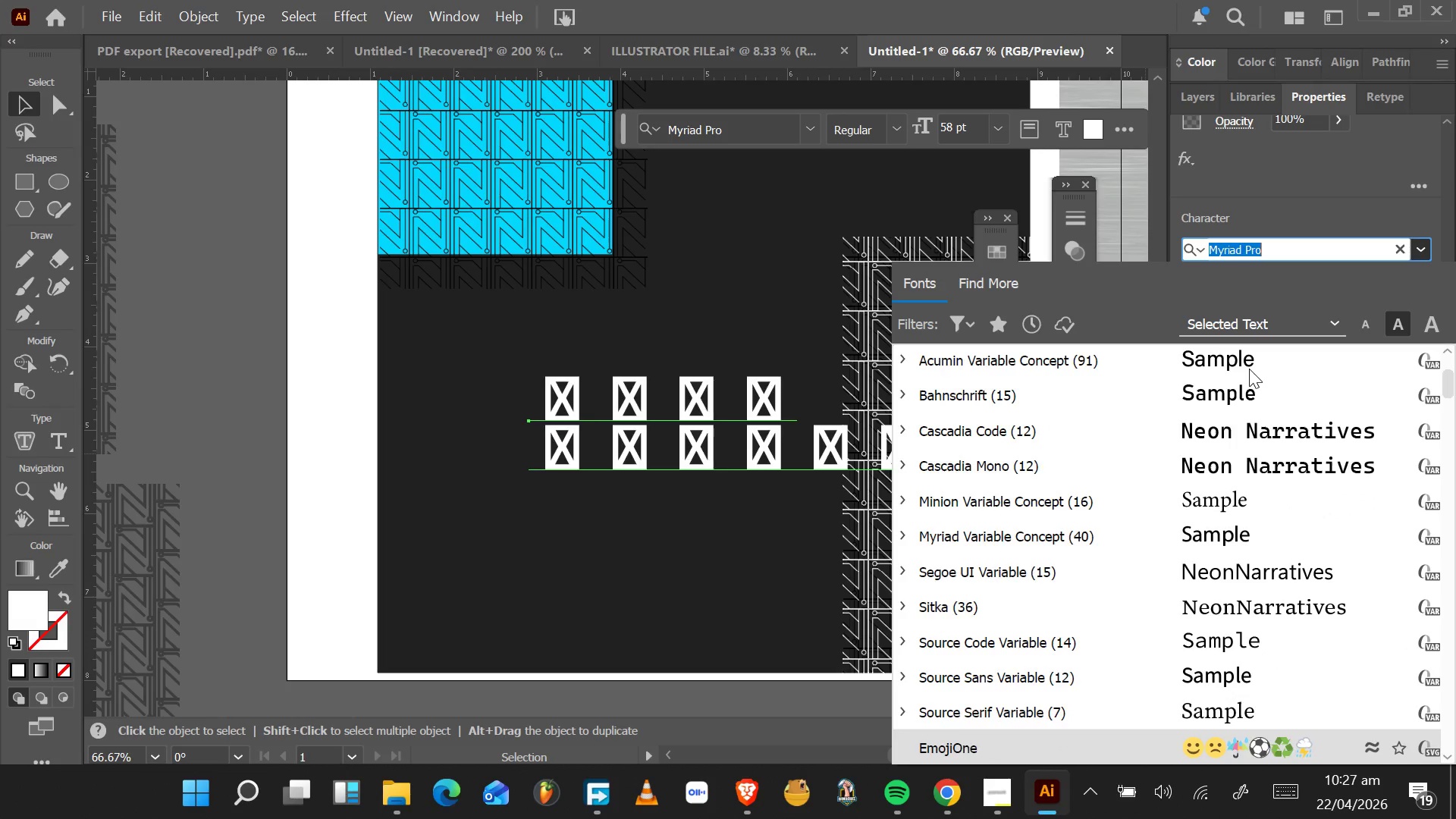 
key(ArrowDown)
 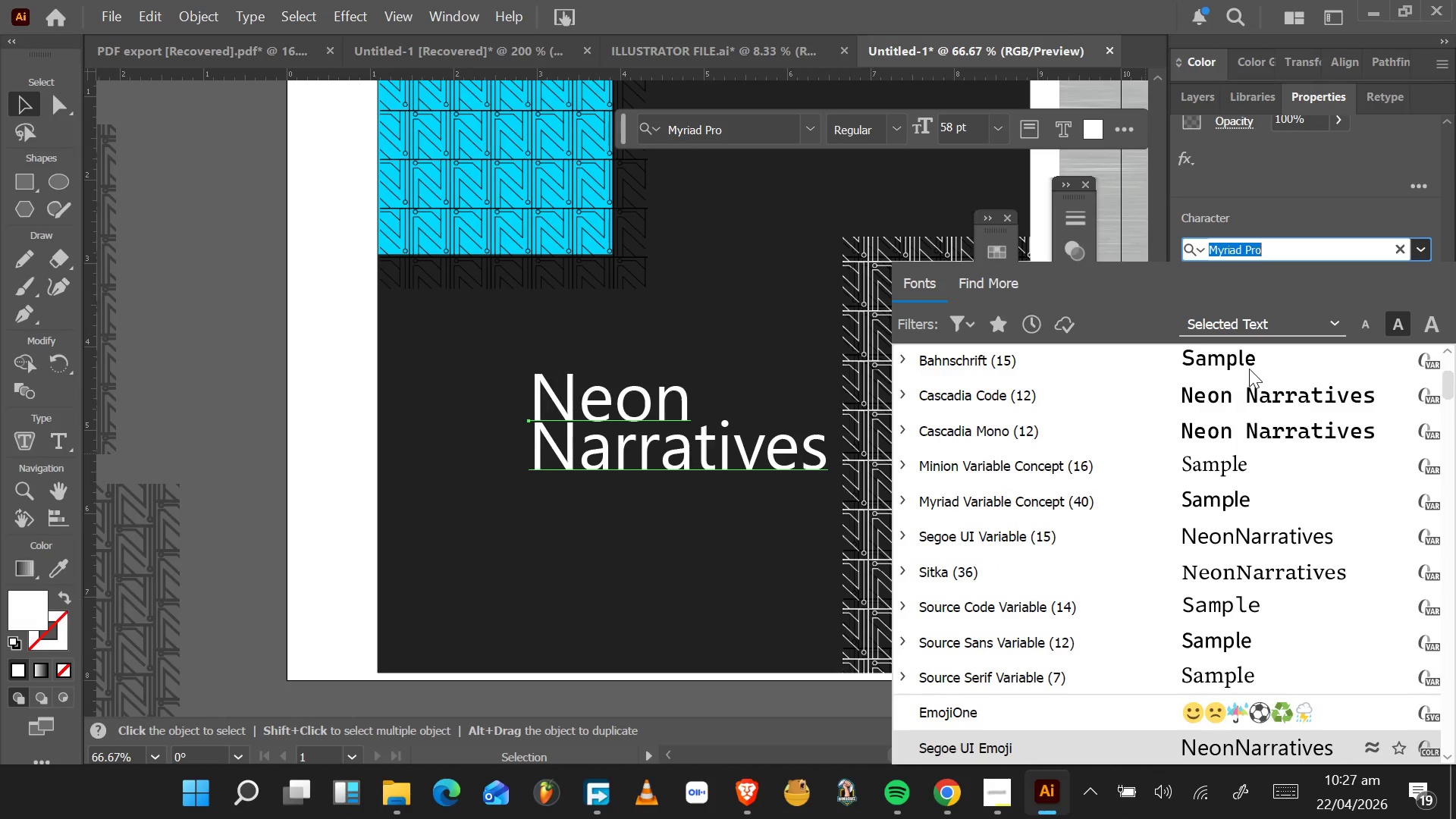 
key(ArrowDown)
 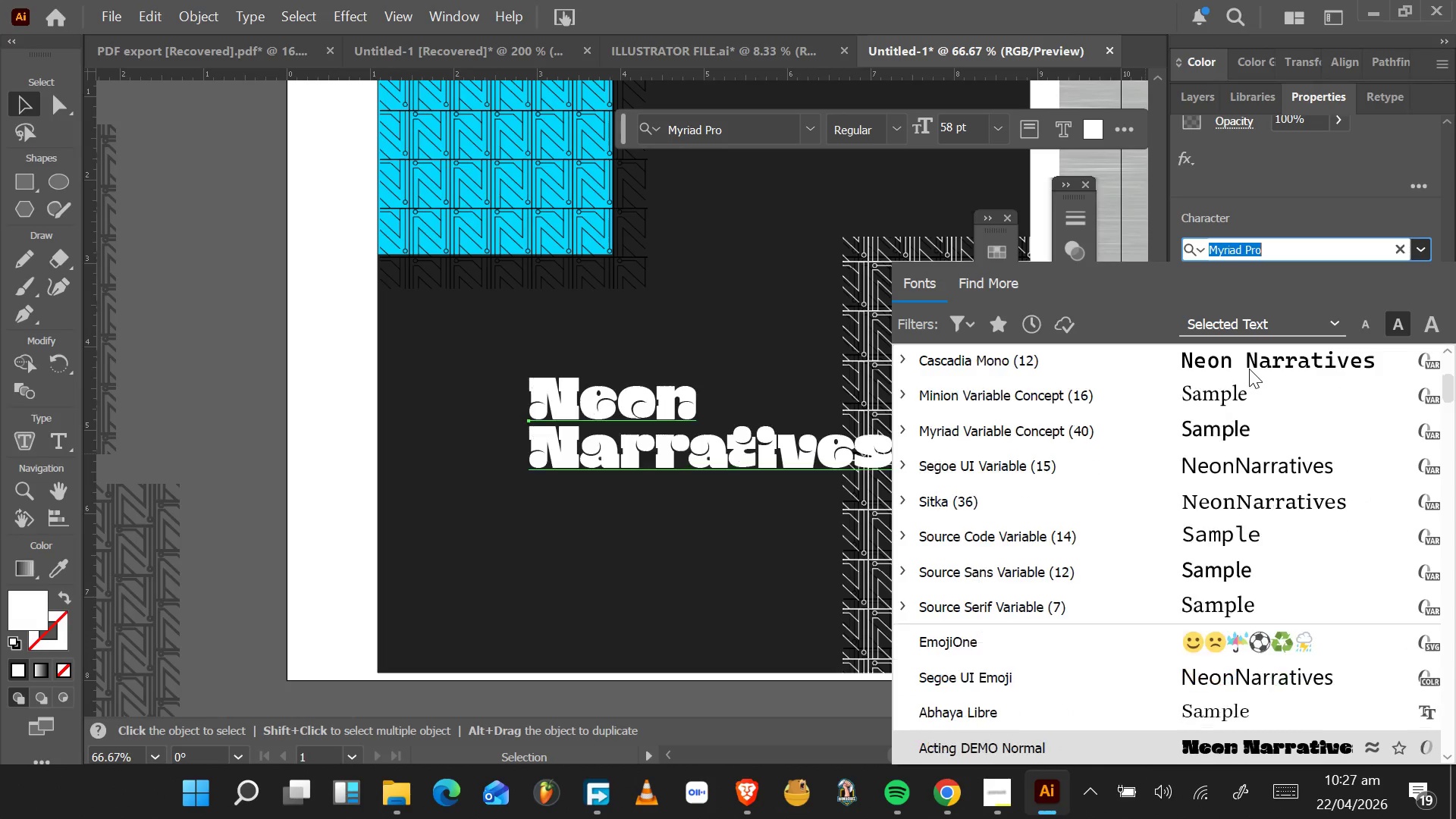 
key(ArrowDown)
 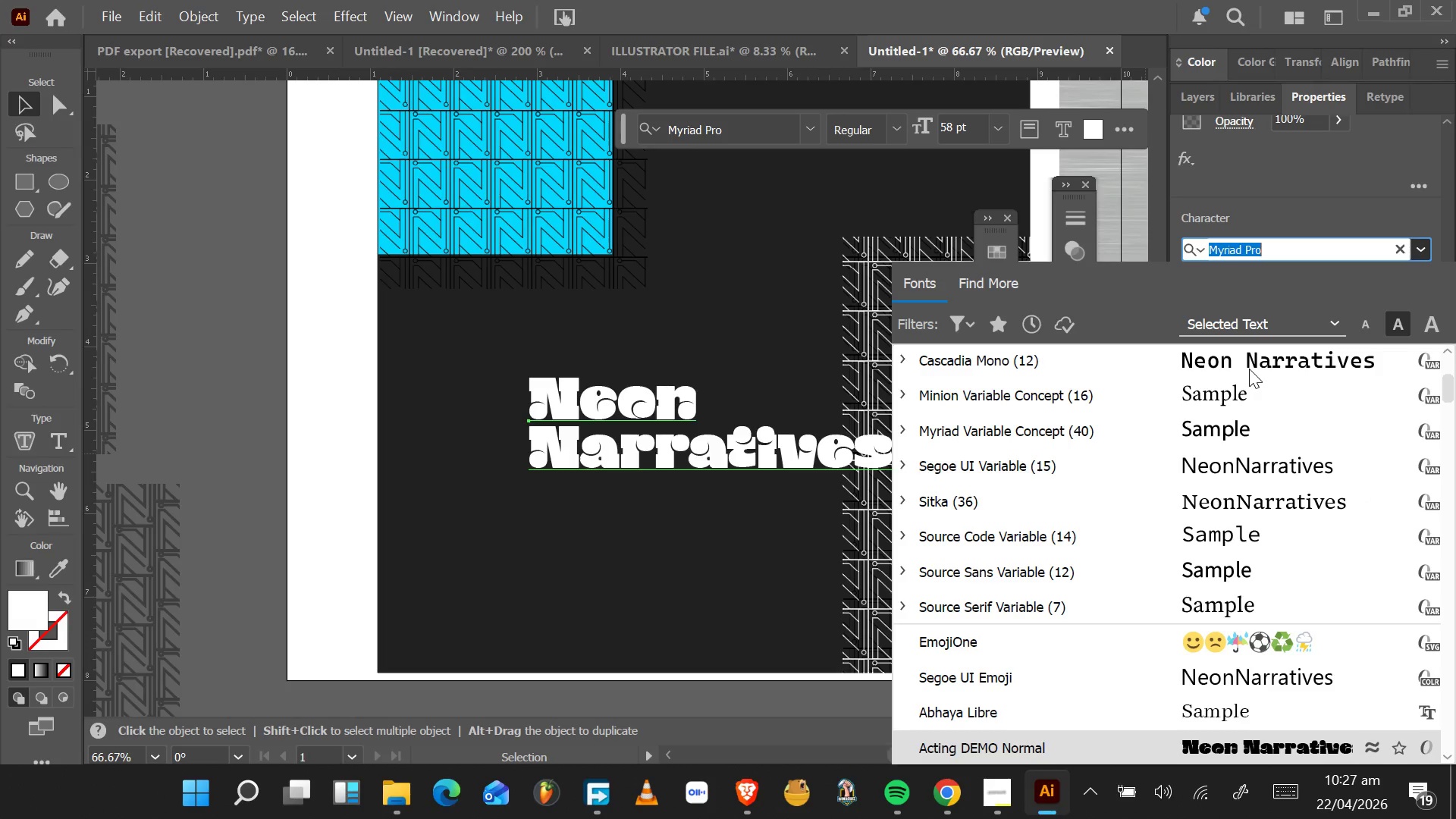 
key(ArrowUp)
 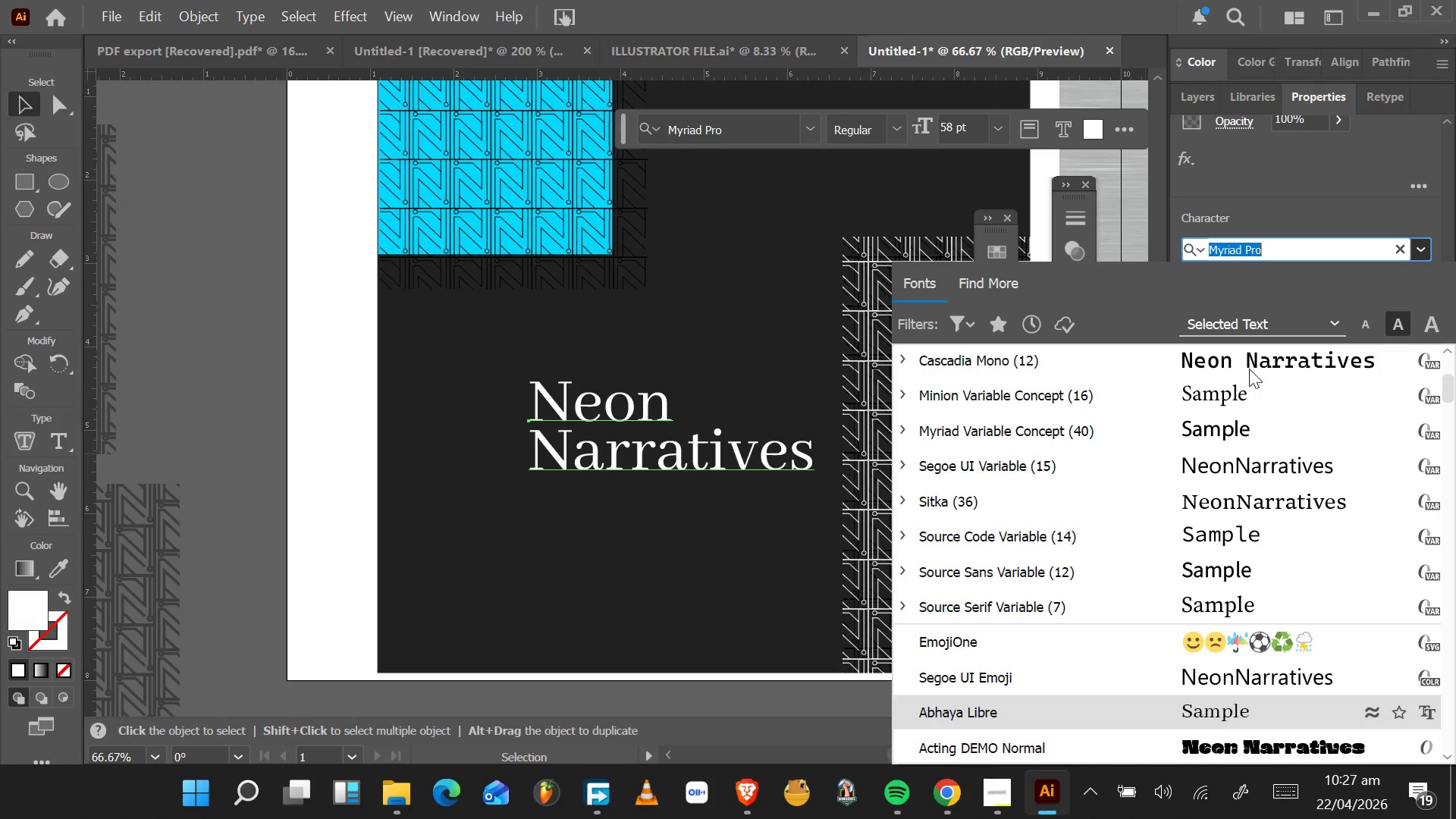 
key(ArrowDown)
 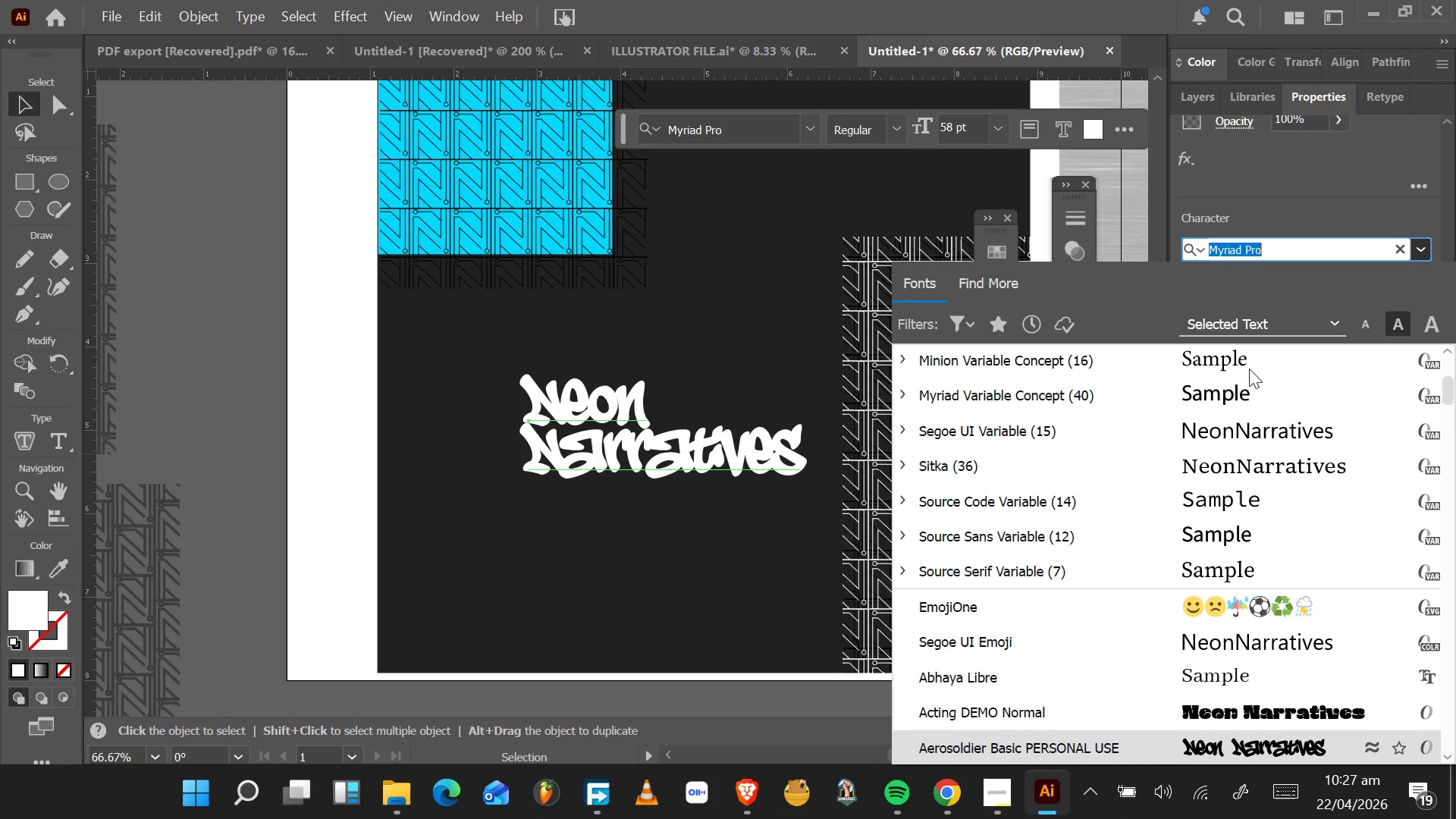 
key(ArrowDown)
 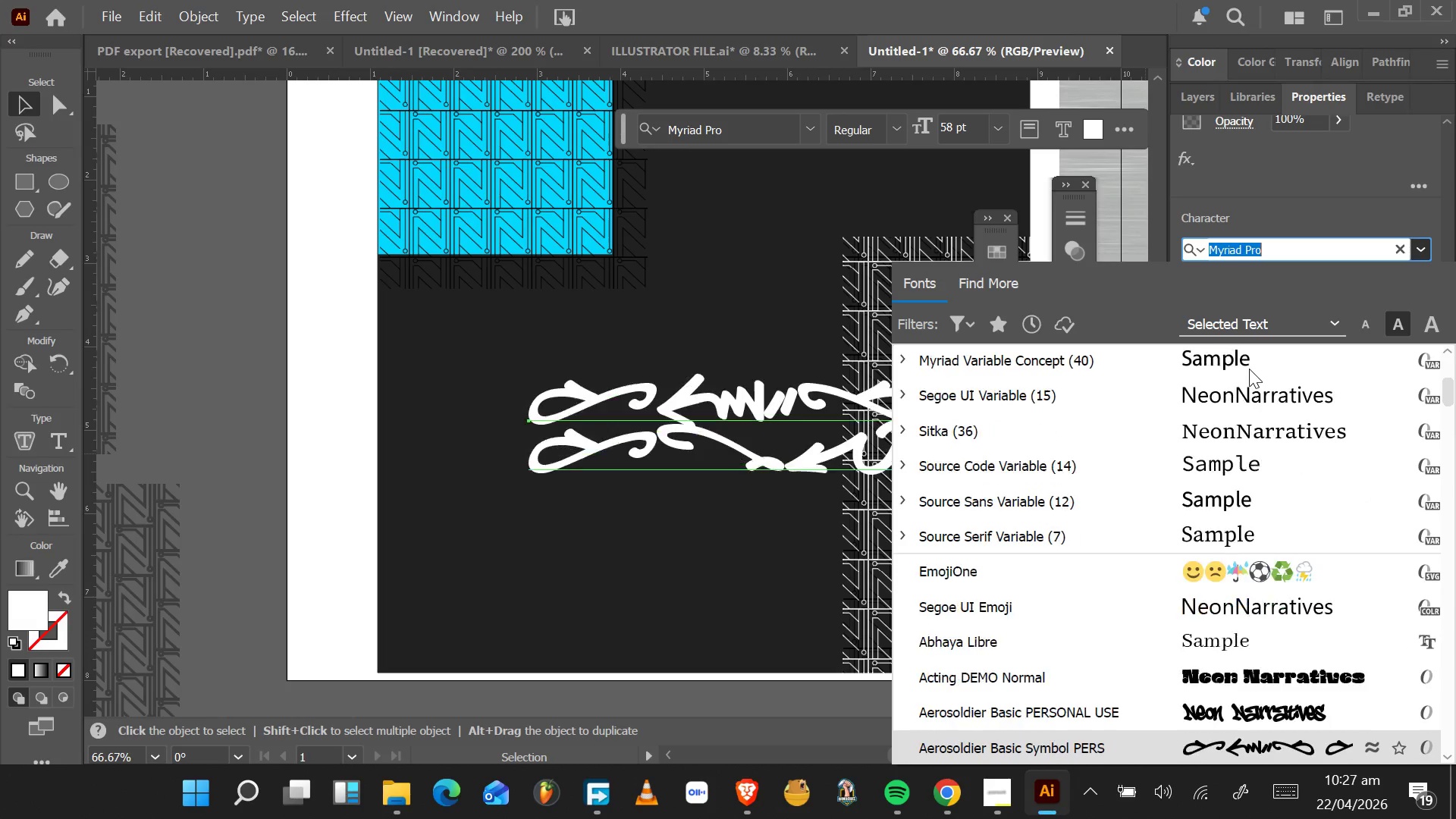 
key(ArrowDown)
 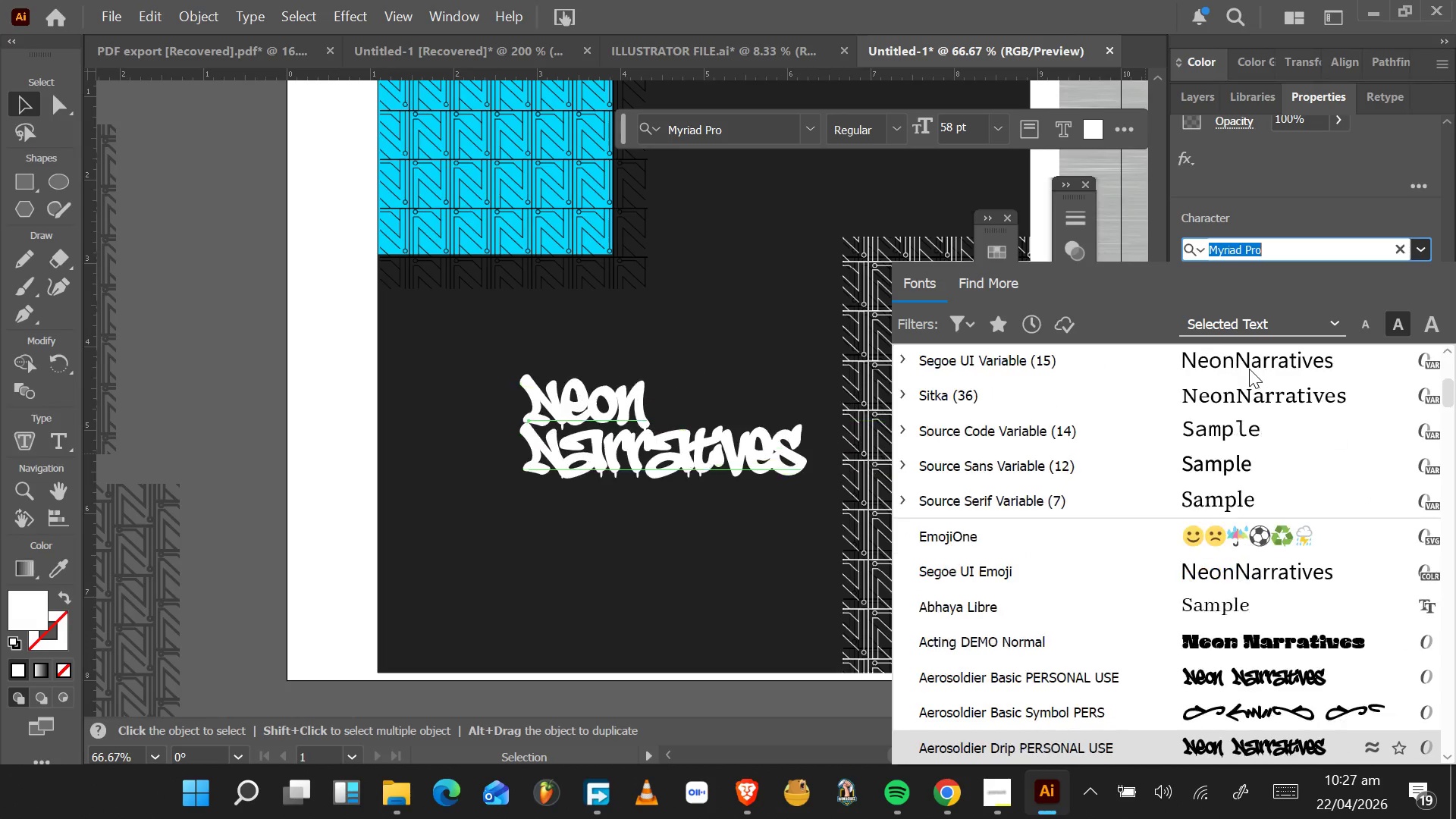 
key(ArrowDown)
 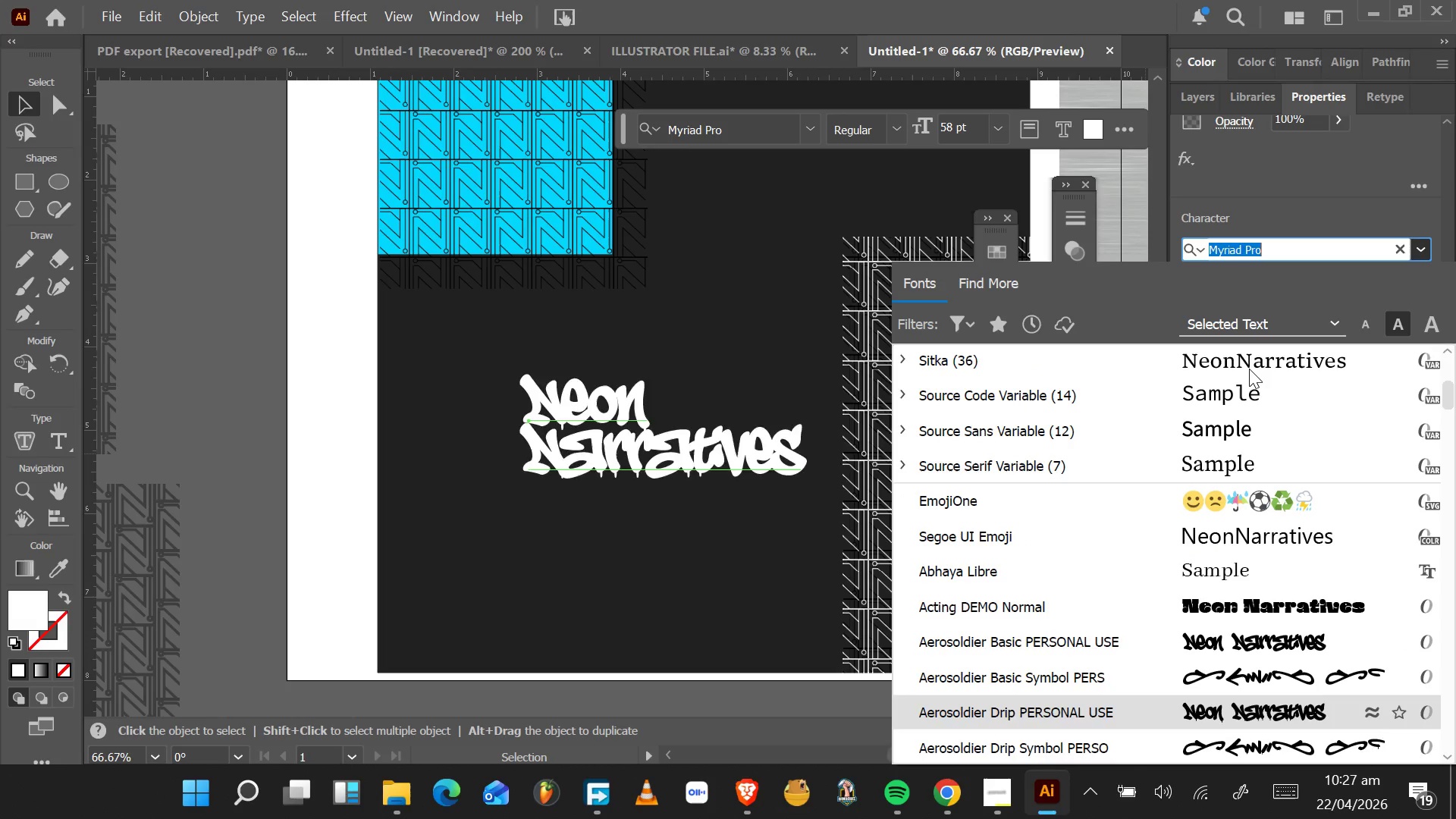 
key(ArrowDown)
 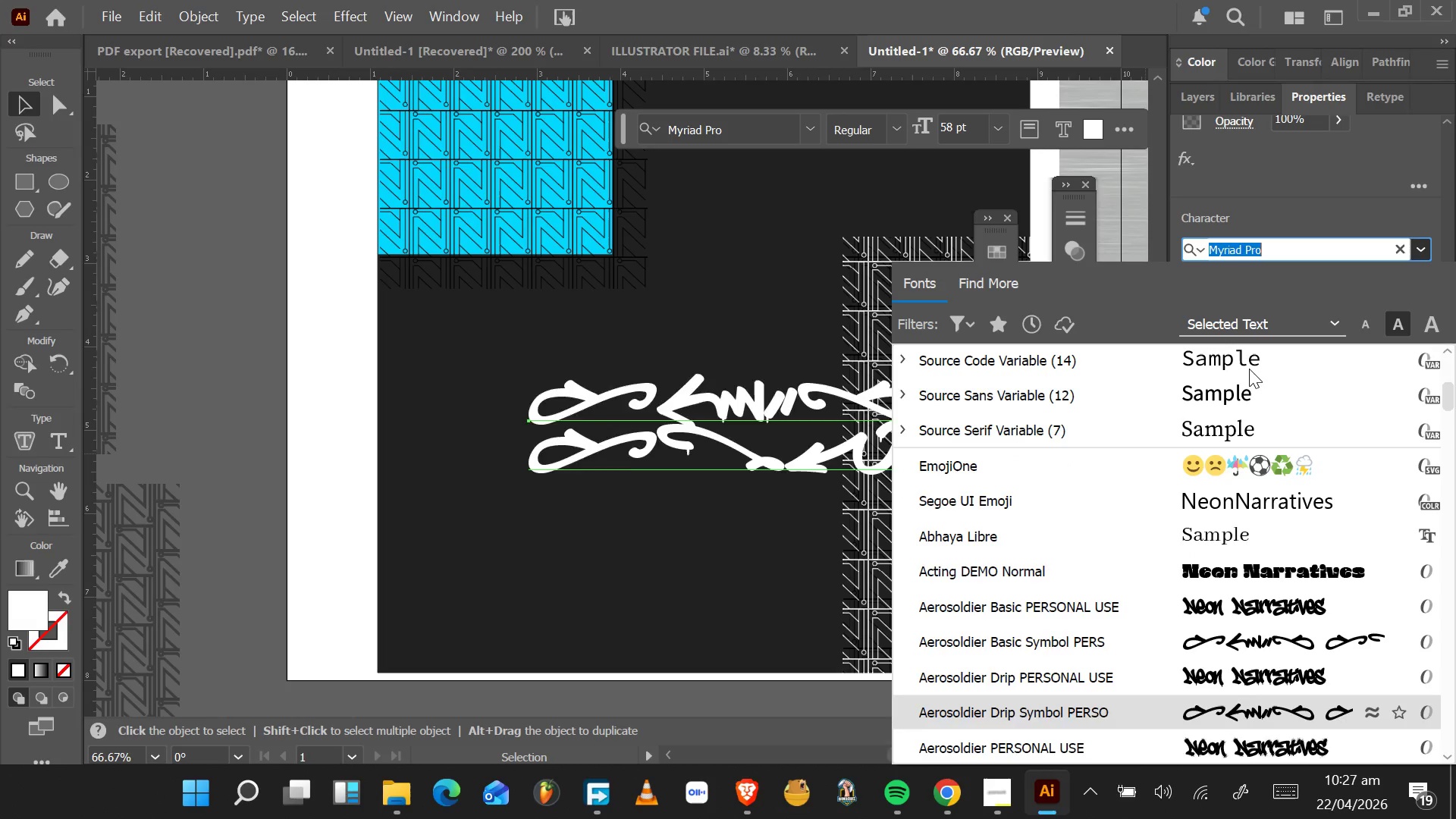 
key(ArrowDown)
 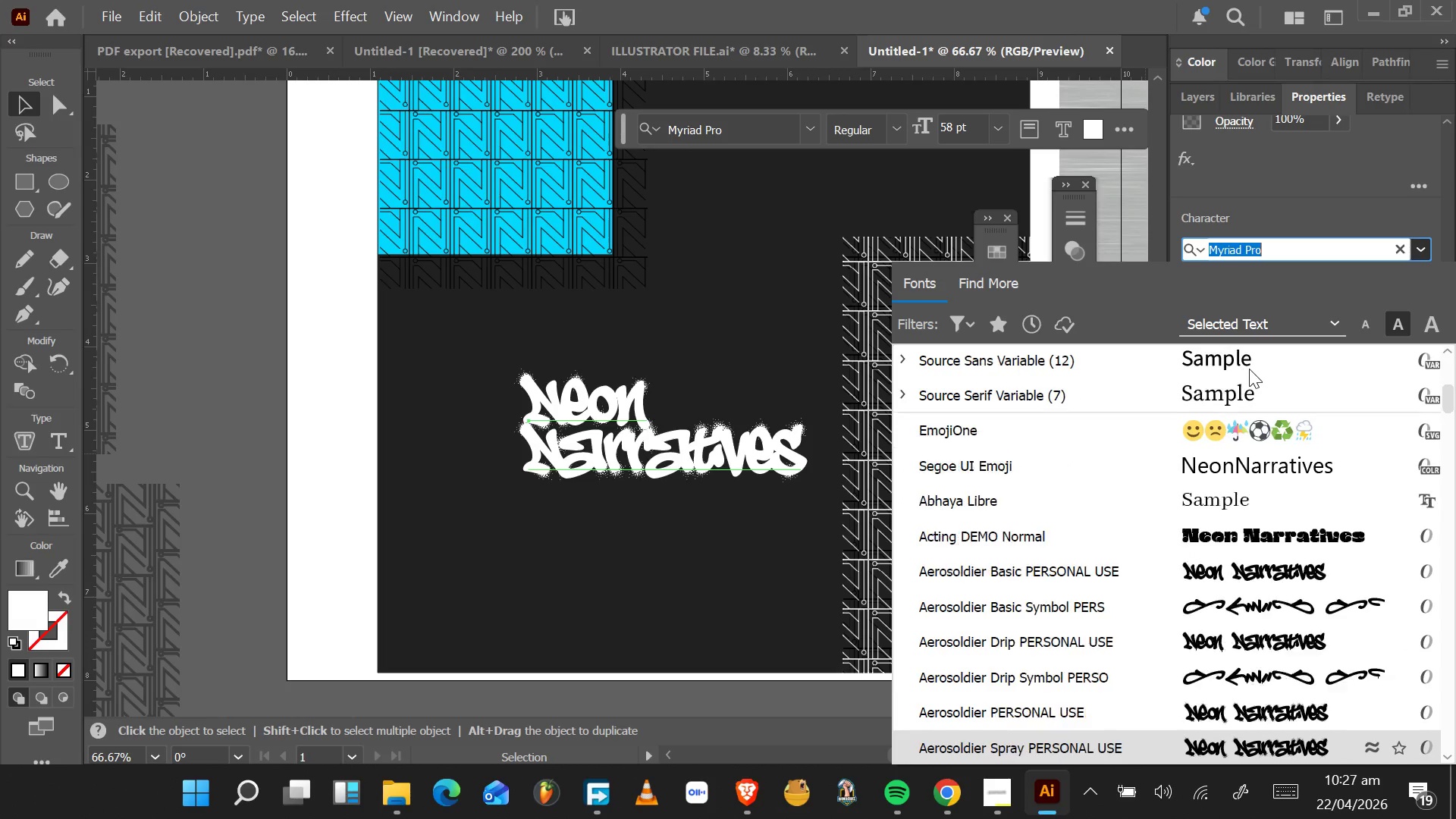 
key(ArrowDown)
 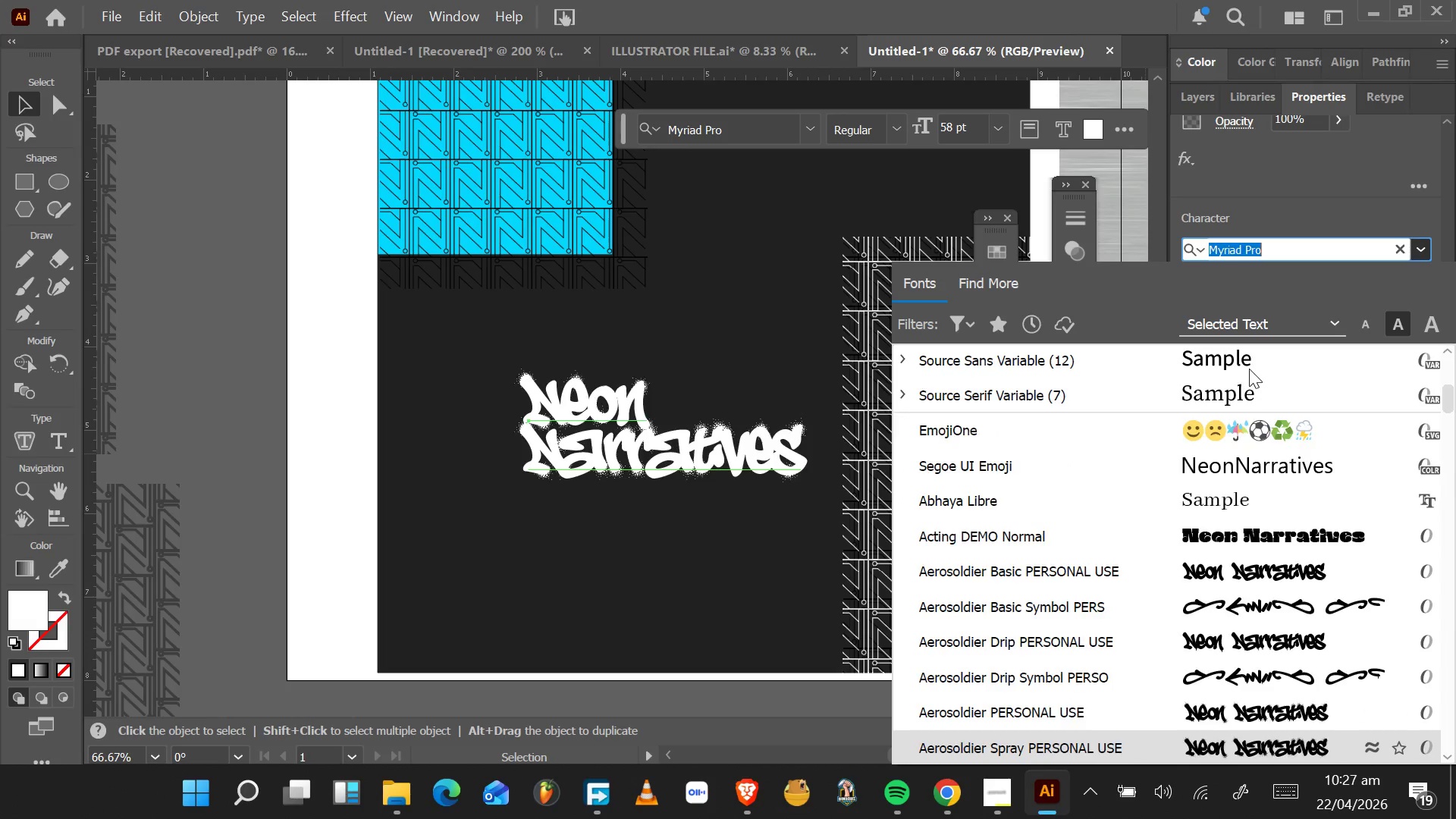 
key(ArrowDown)
 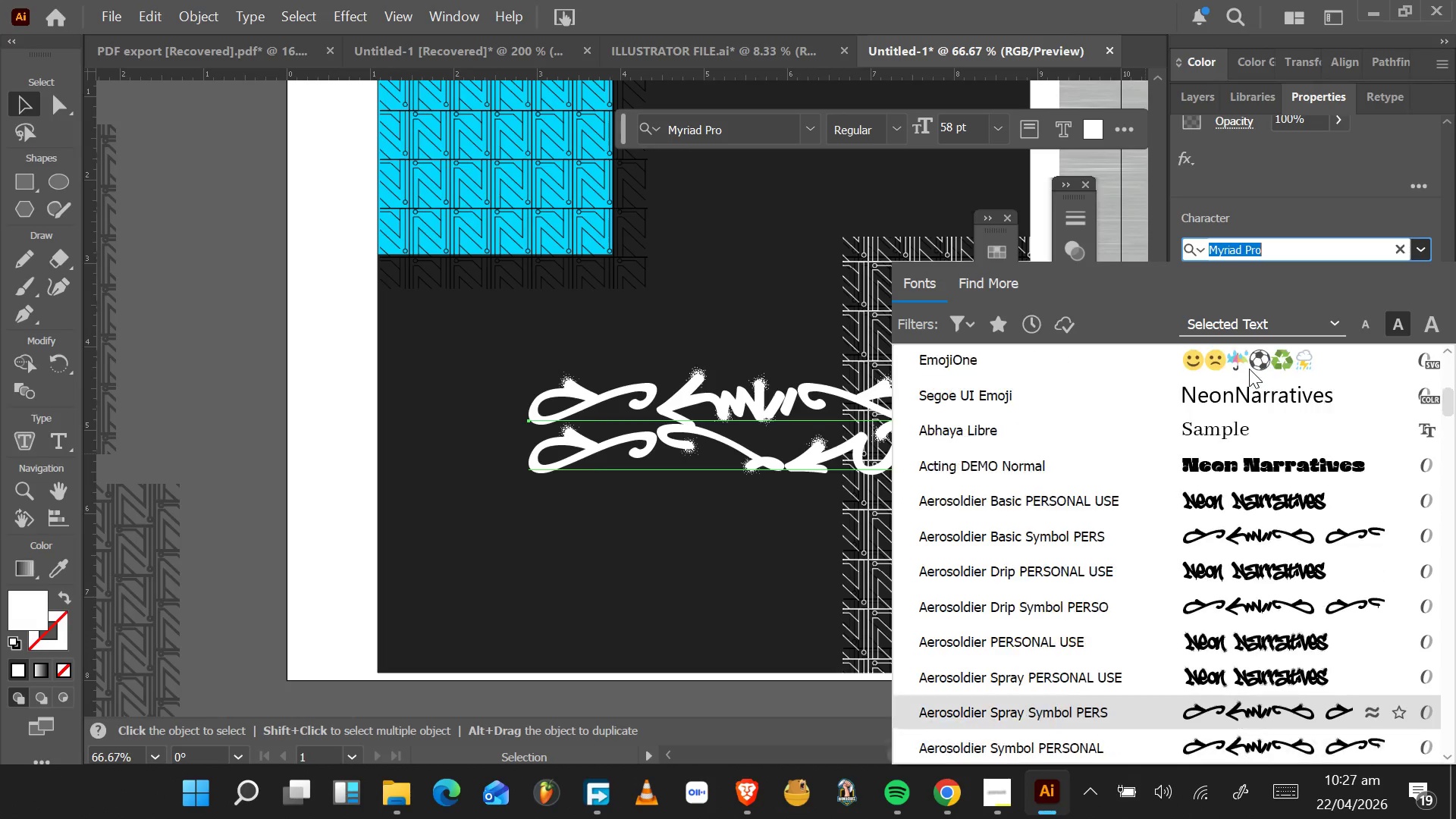 
key(ArrowDown)
 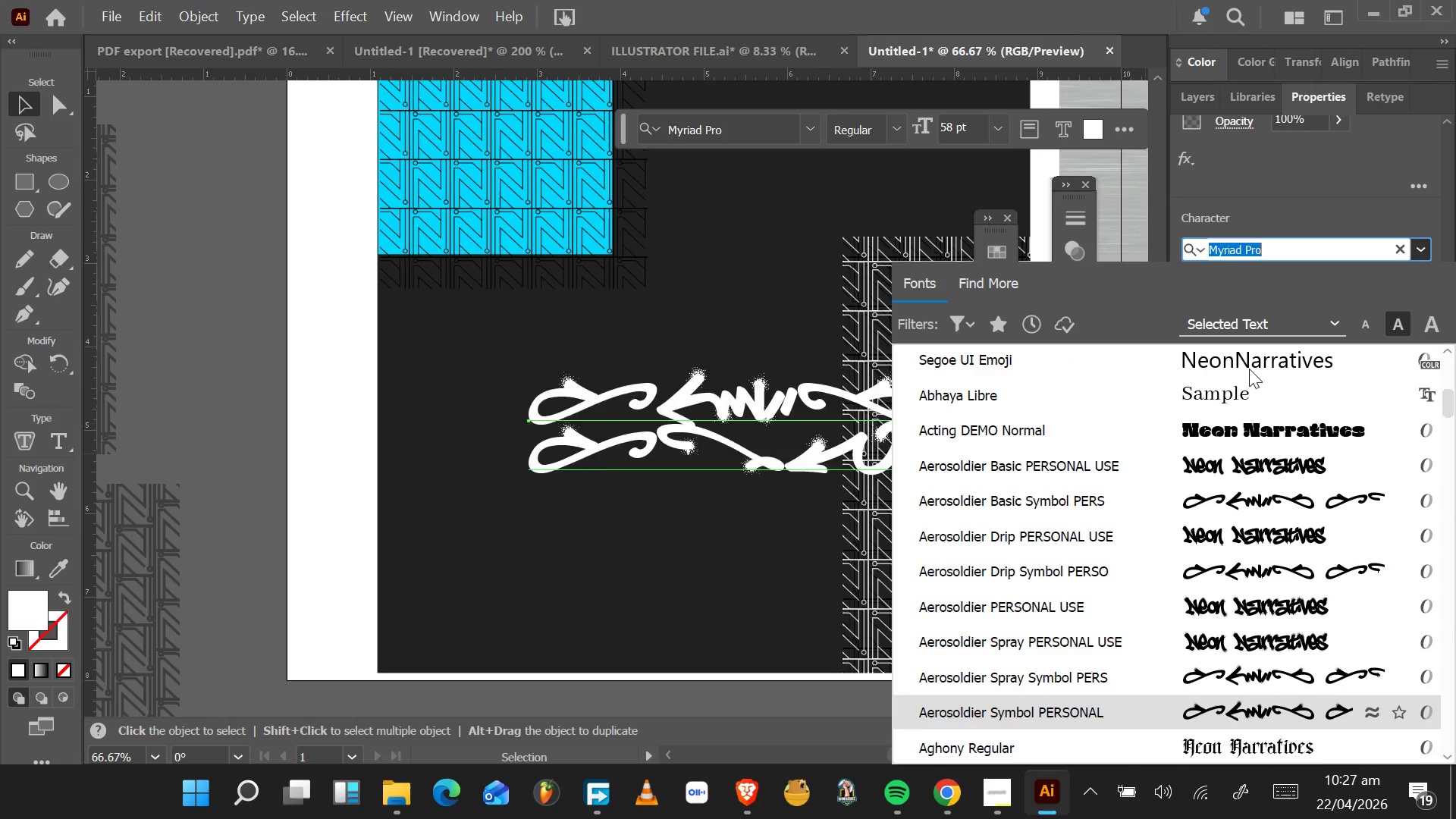 
key(ArrowDown)
 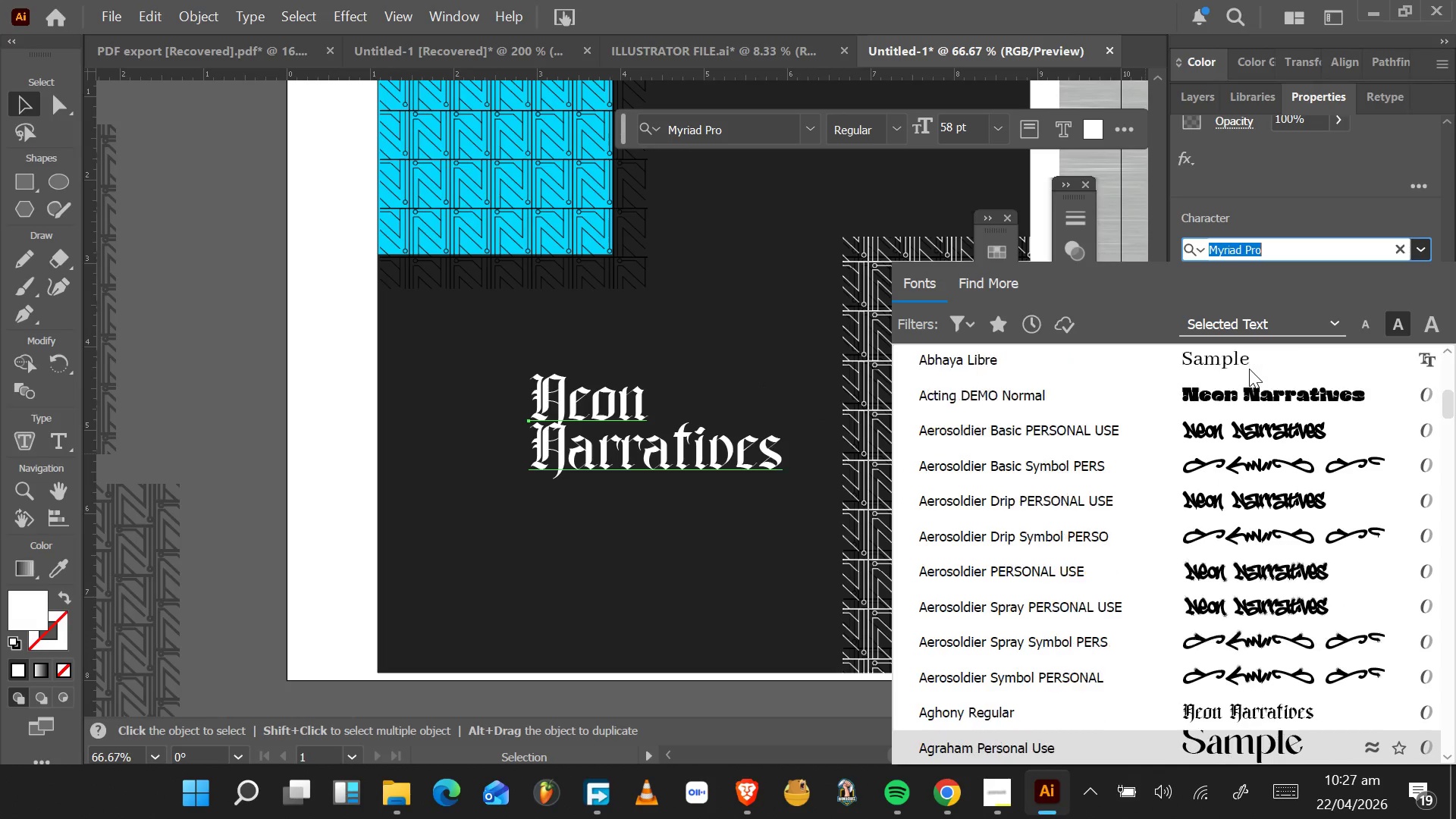 
key(ArrowDown)
 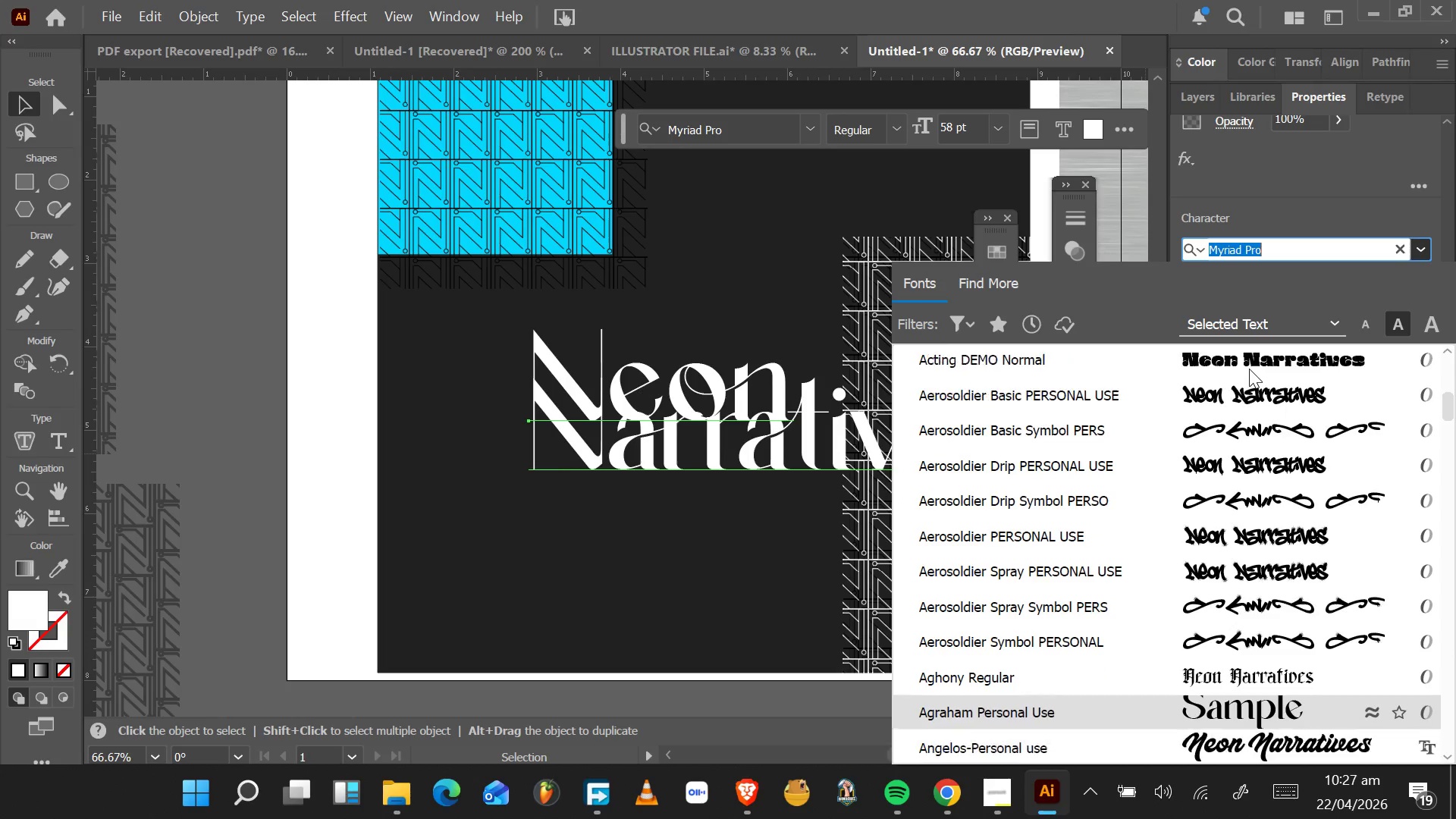 
key(ArrowDown)
 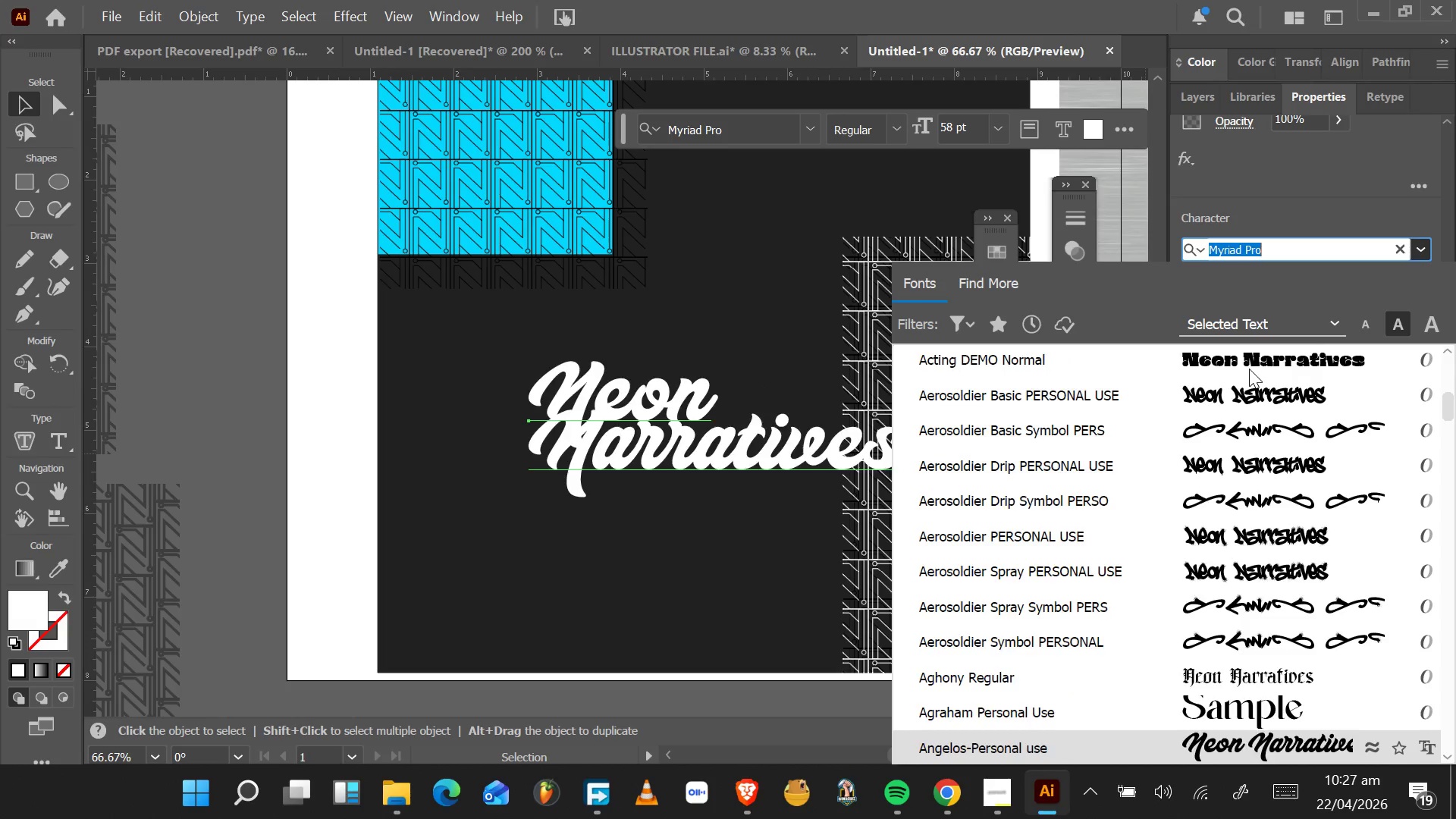 
key(ArrowDown)
 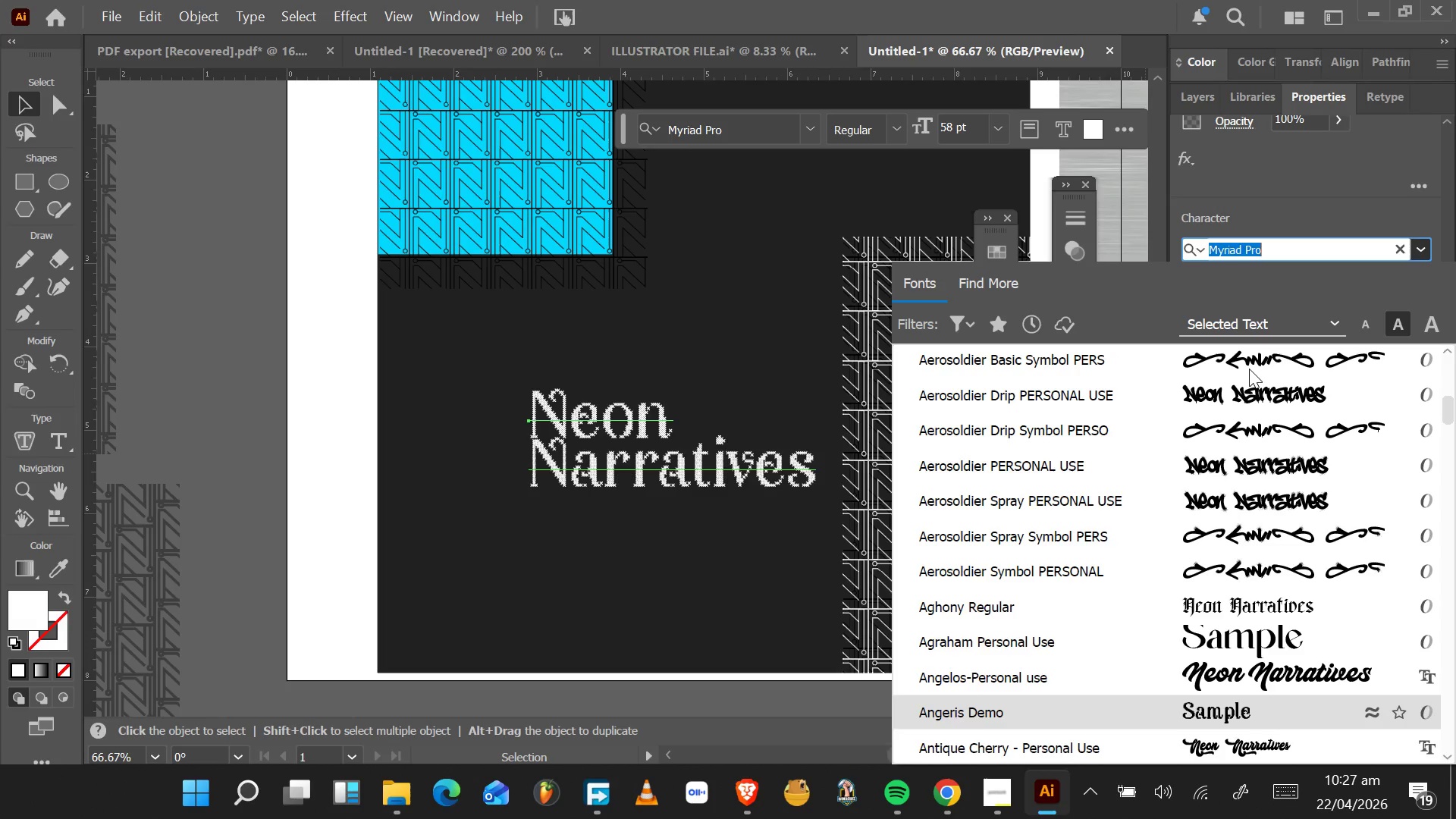 
key(ArrowDown)
 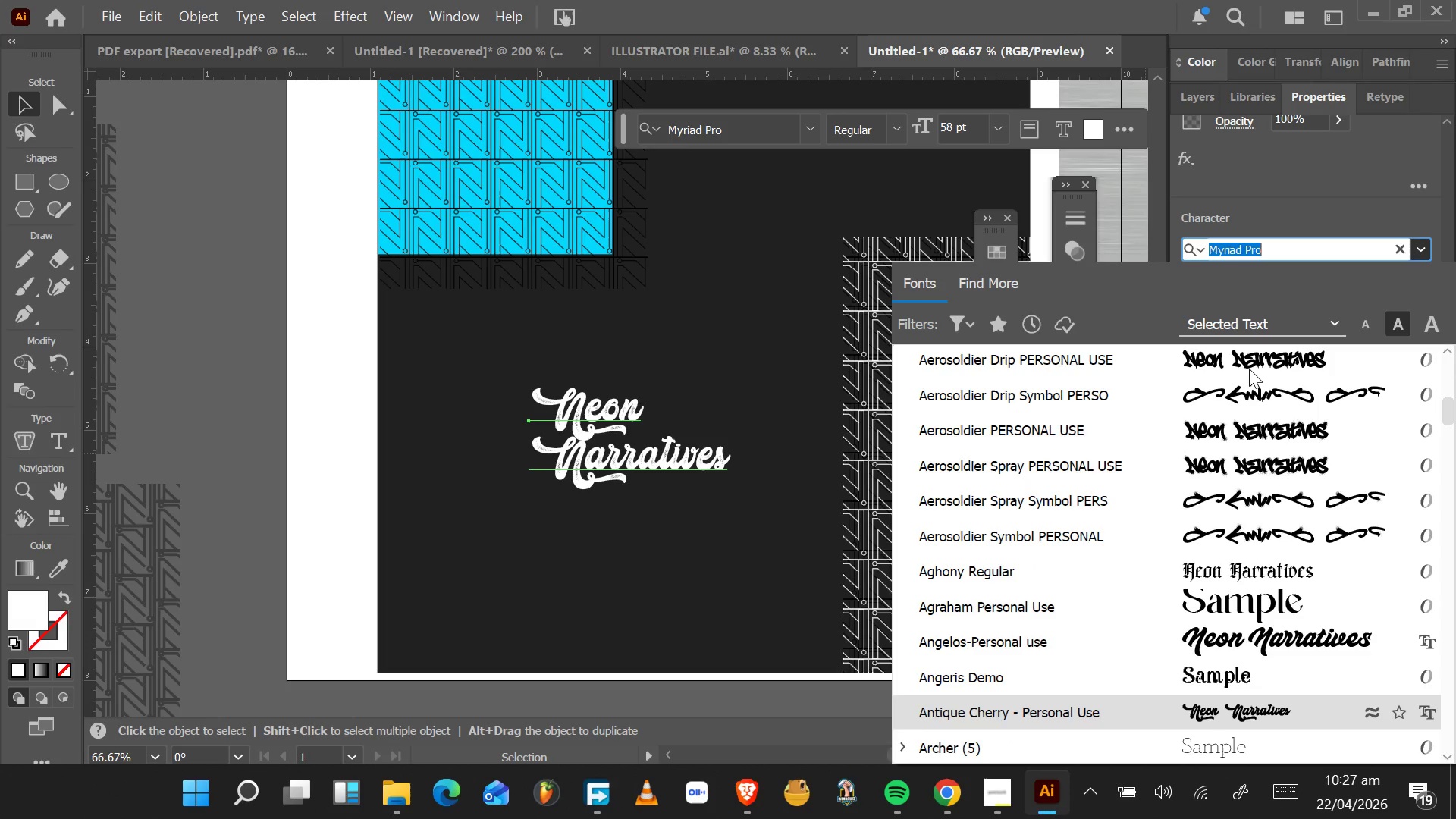 
key(ArrowDown)
 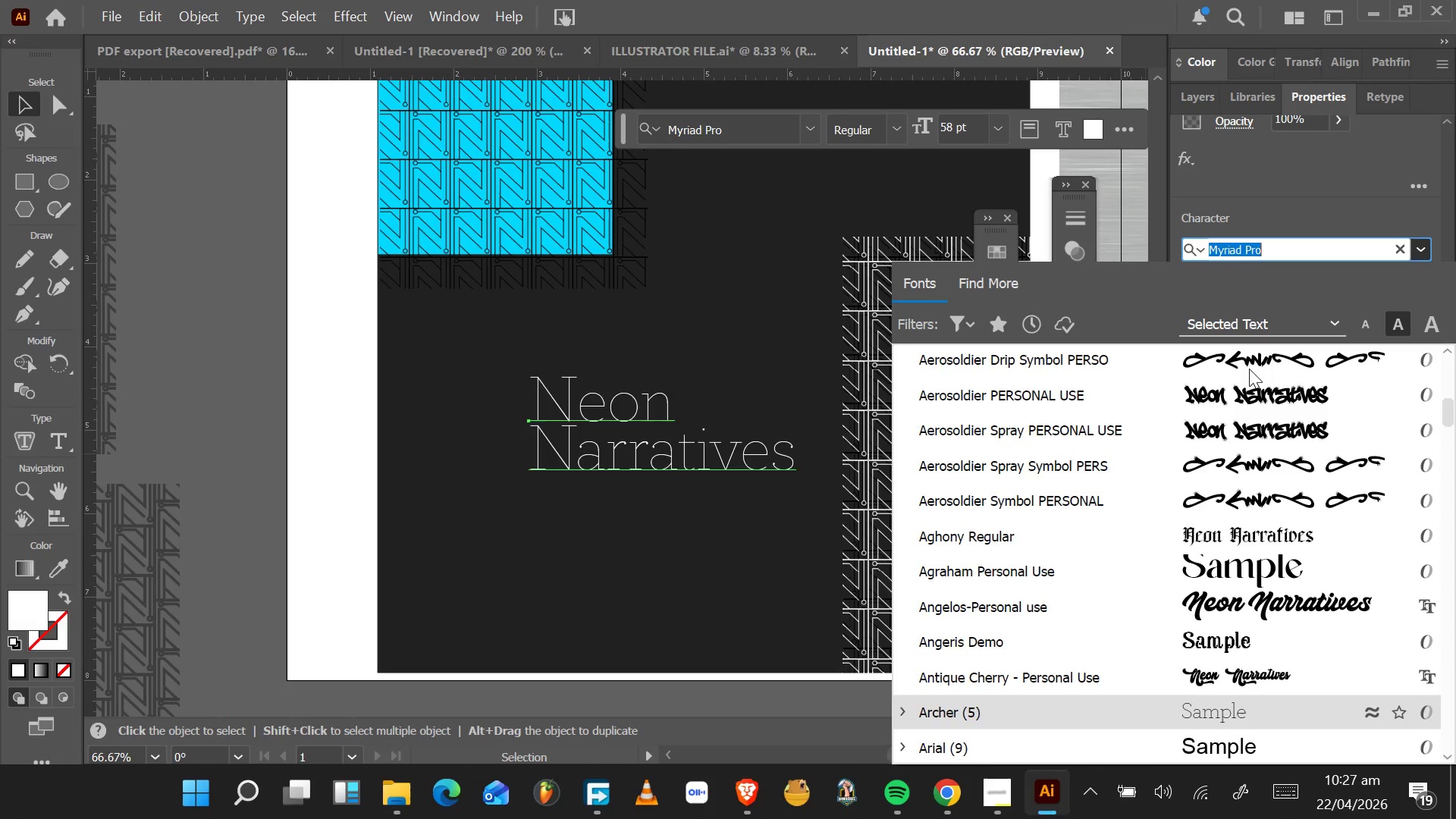 
key(ArrowDown)
 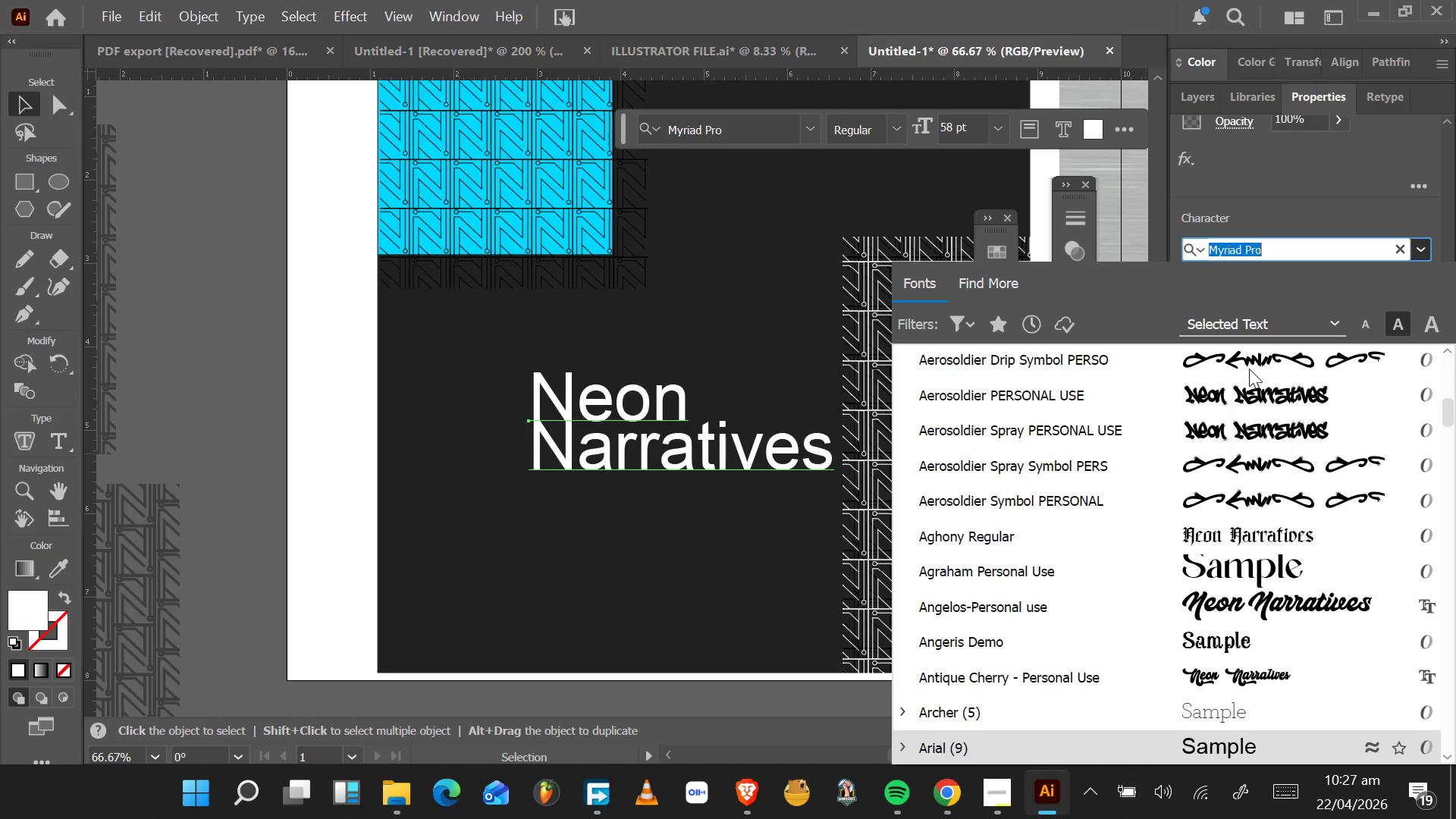 
key(ArrowDown)
 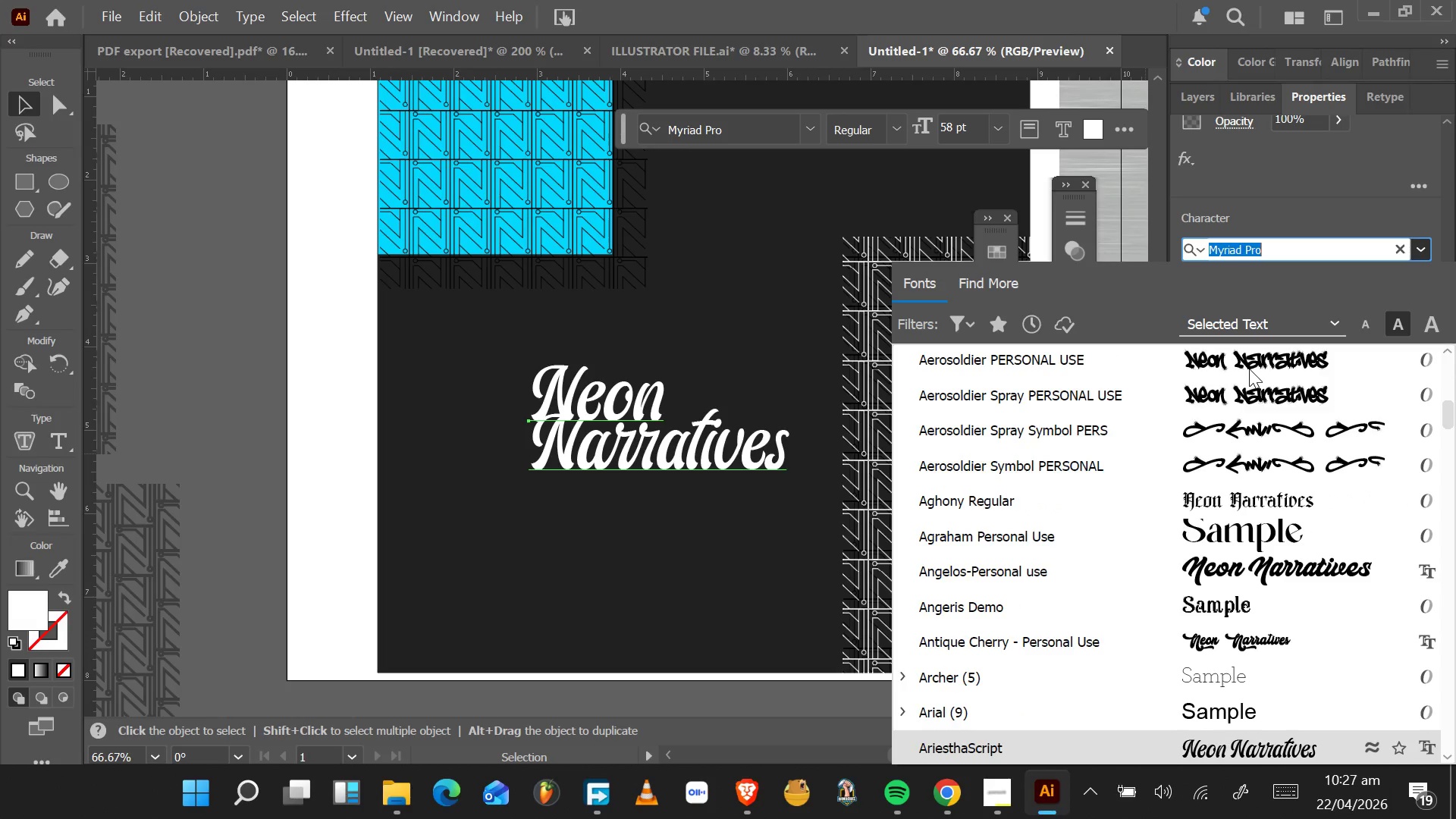 
key(ArrowDown)
 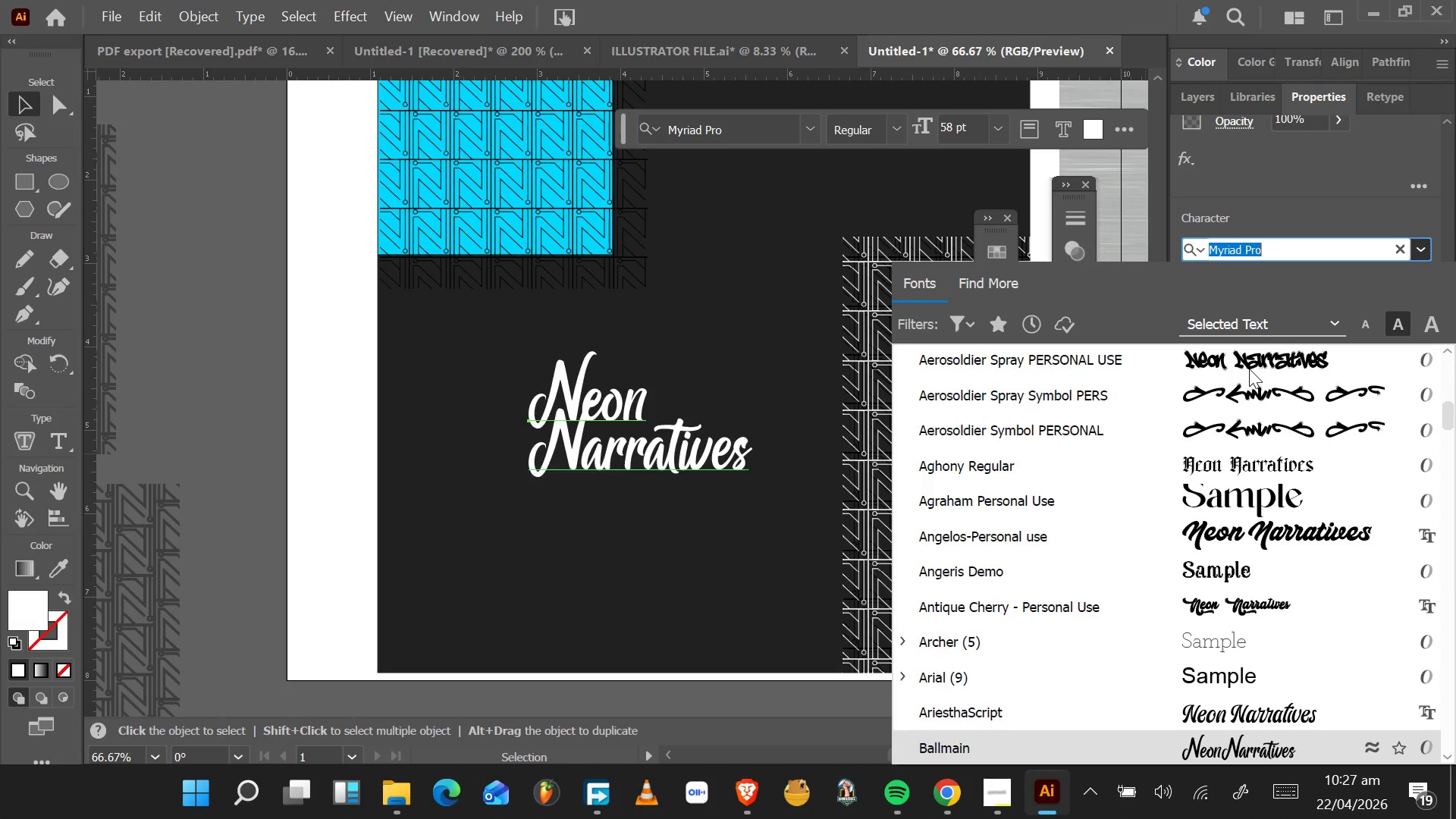 
key(ArrowDown)
 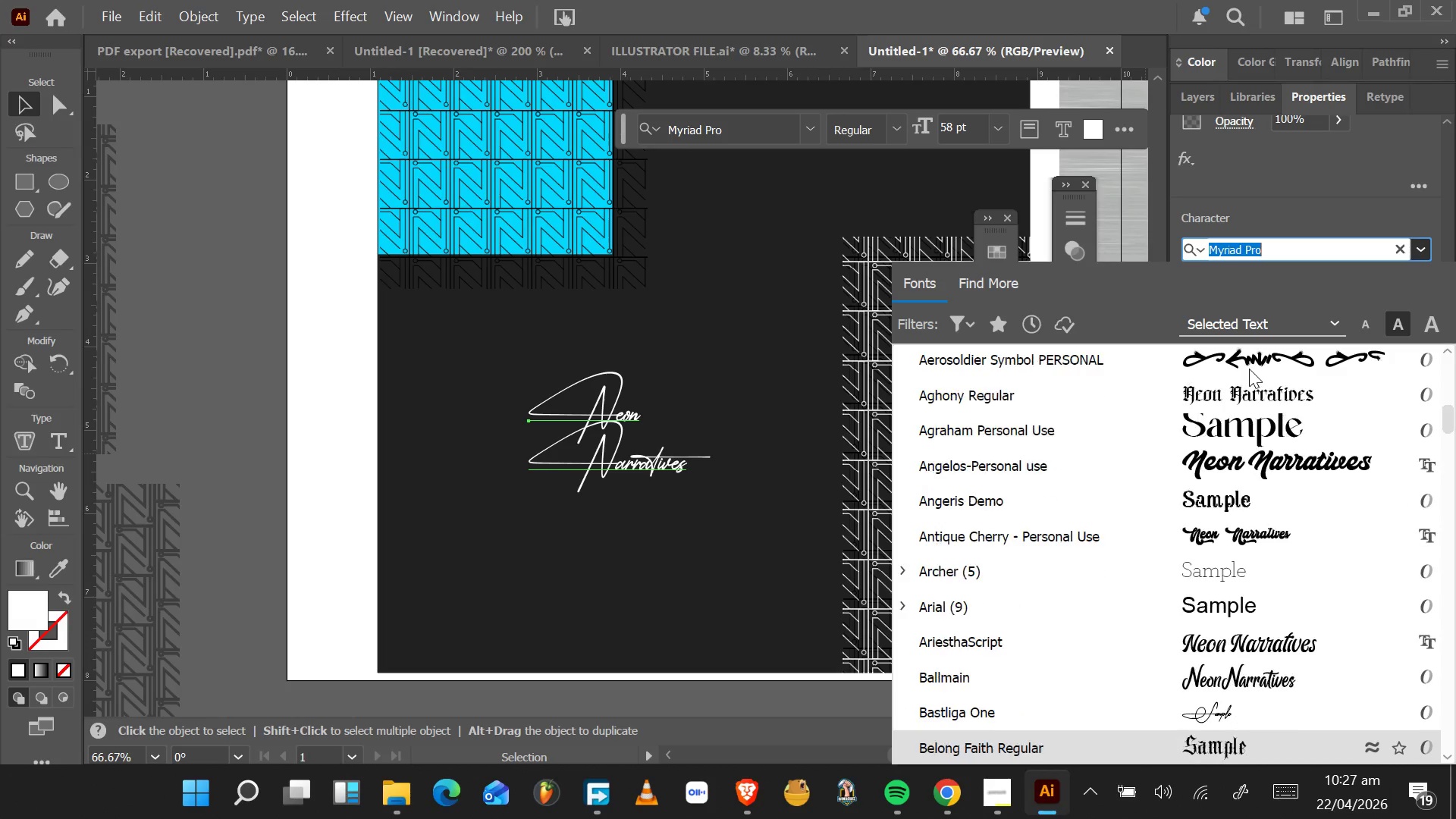 
key(ArrowDown)
 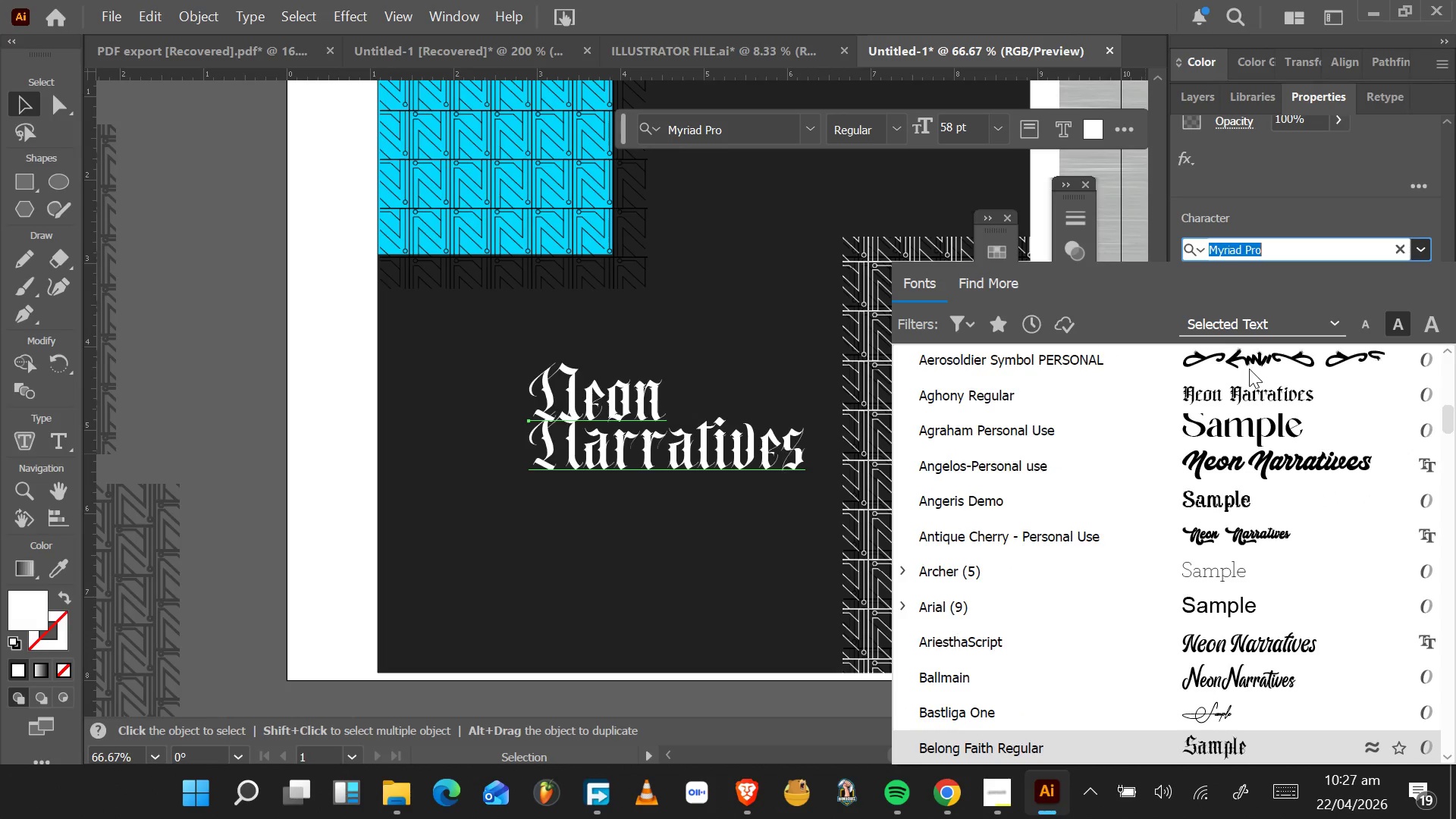 
key(ArrowDown)
 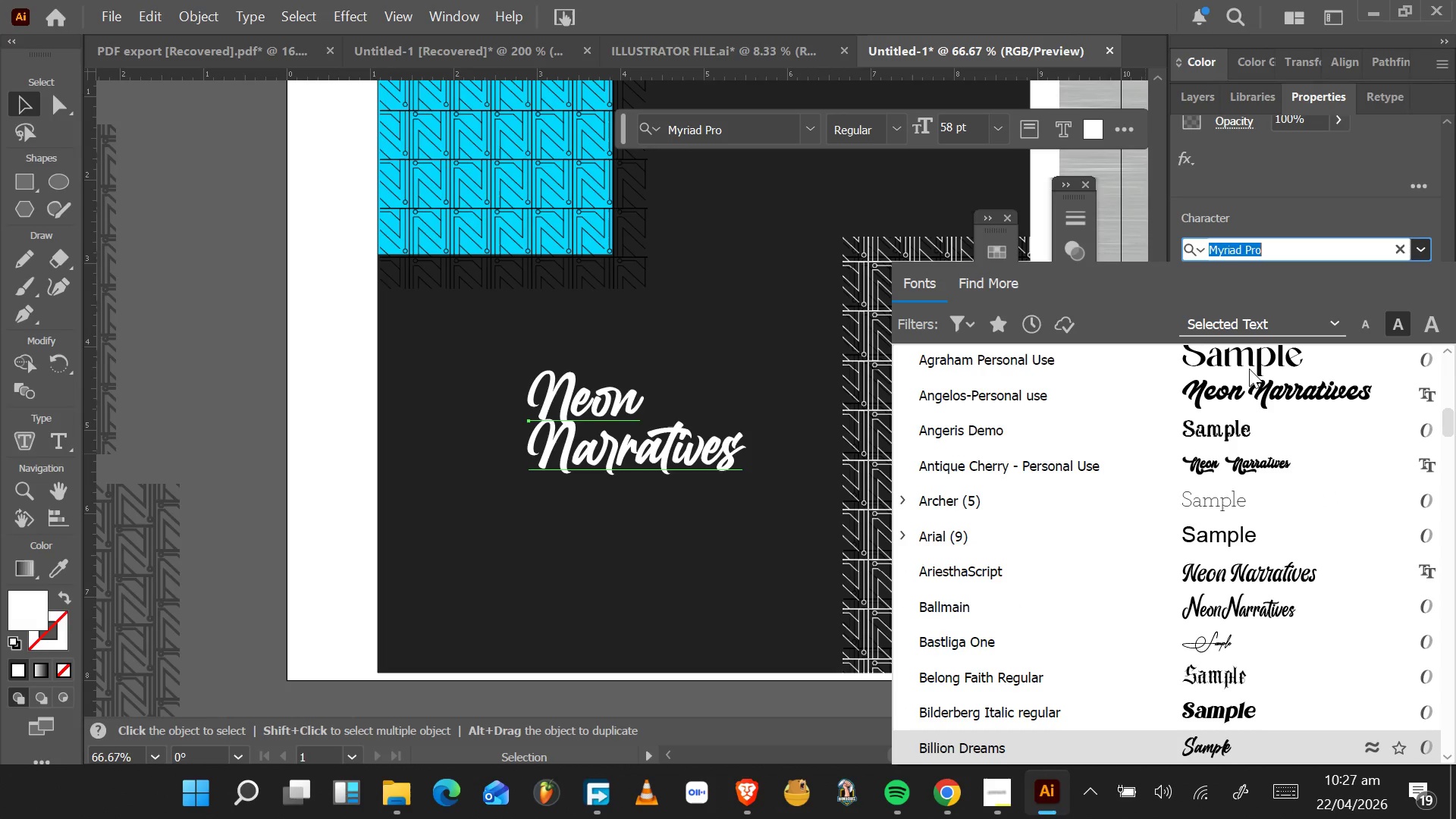 
key(ArrowDown)
 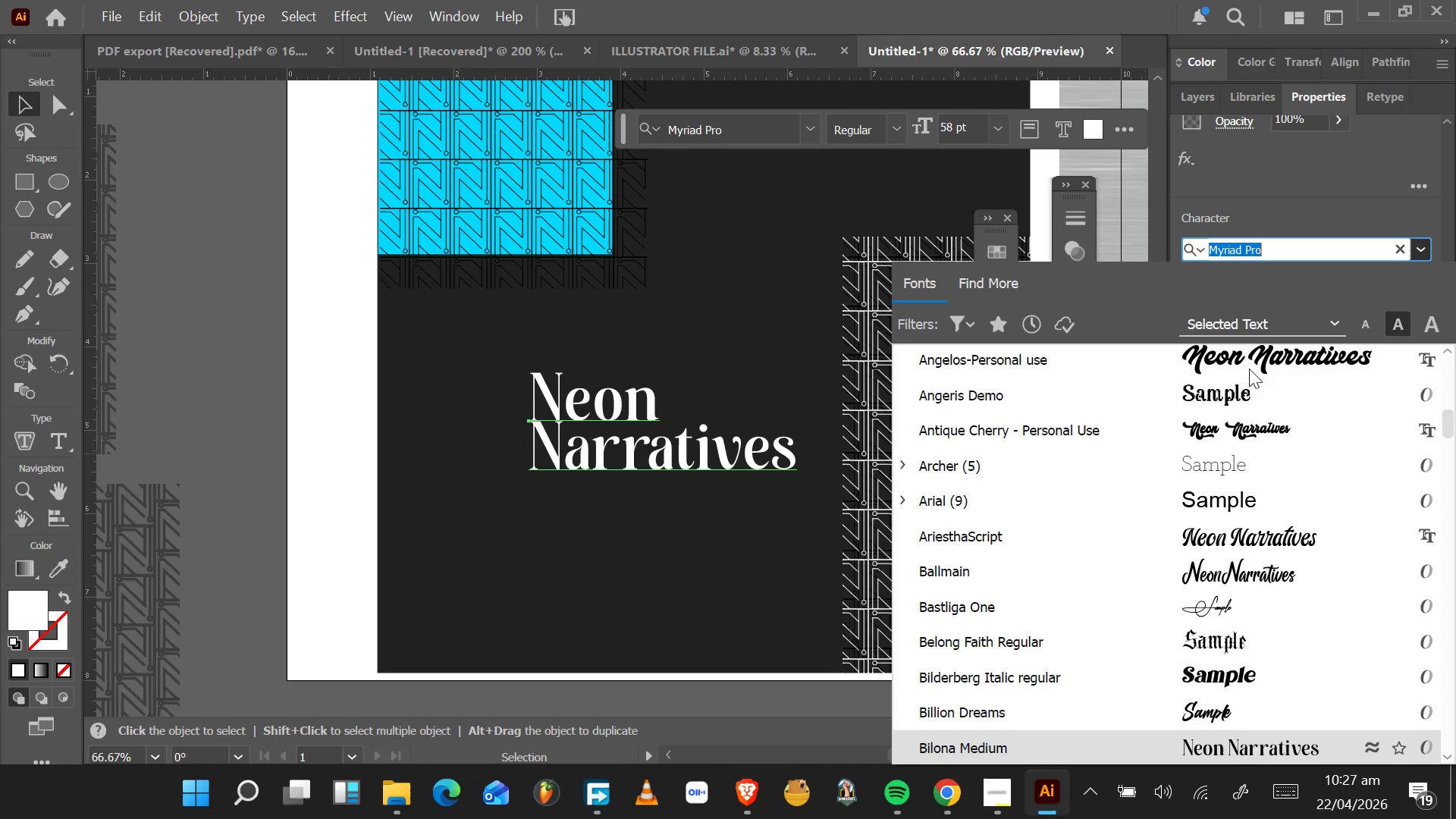 
key(ArrowDown)
 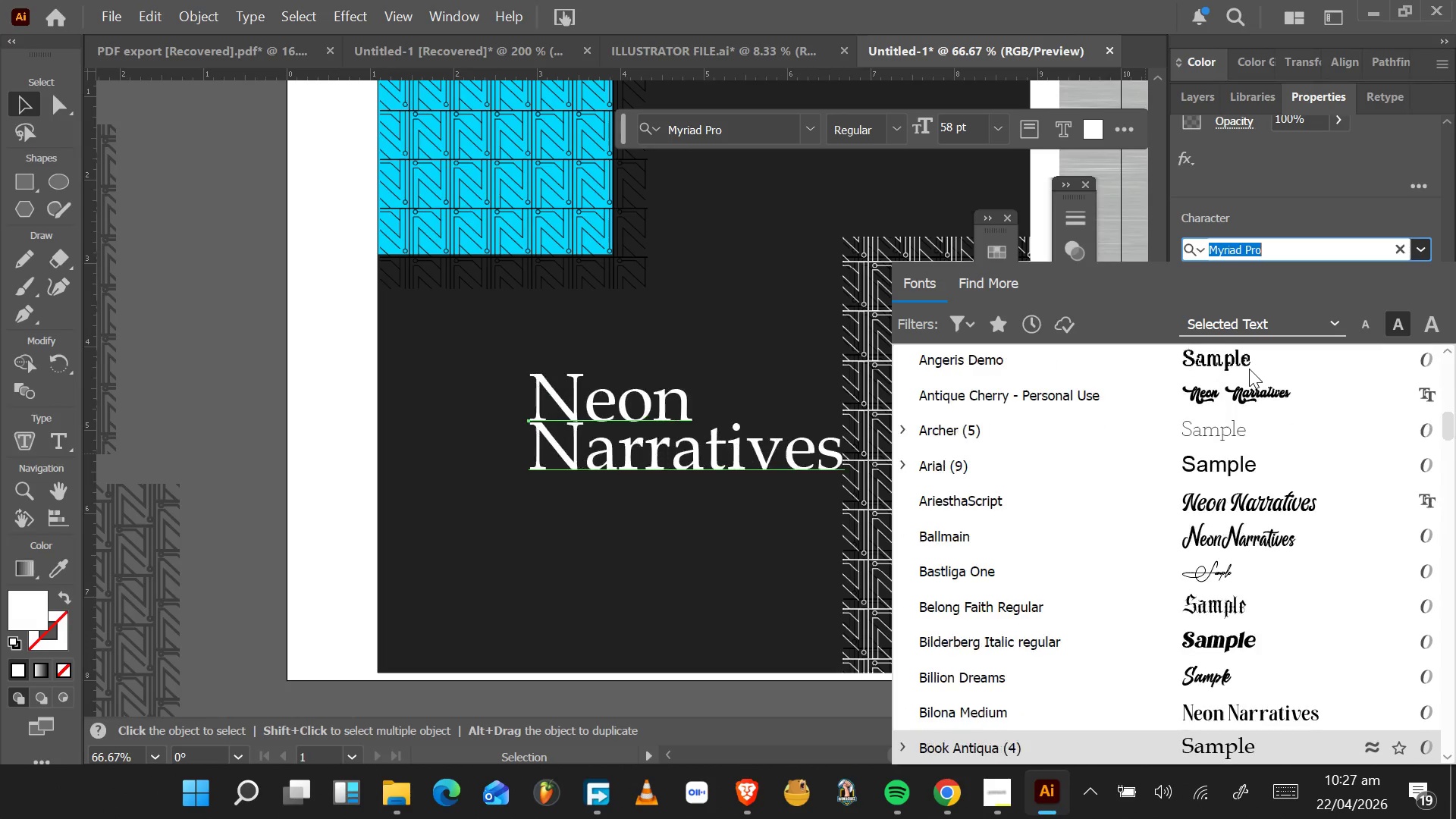 
key(ArrowDown)
 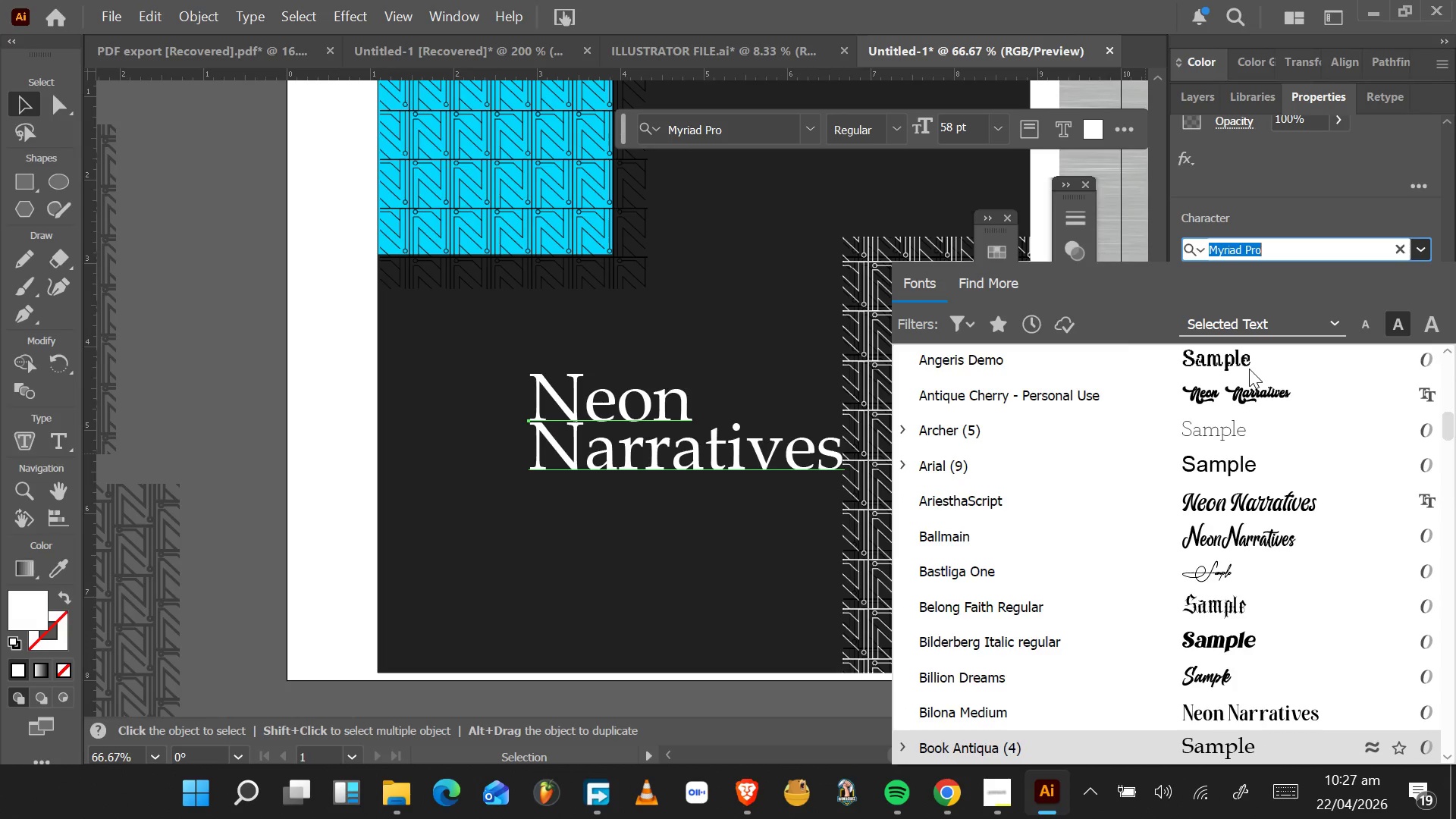 
key(ArrowDown)
 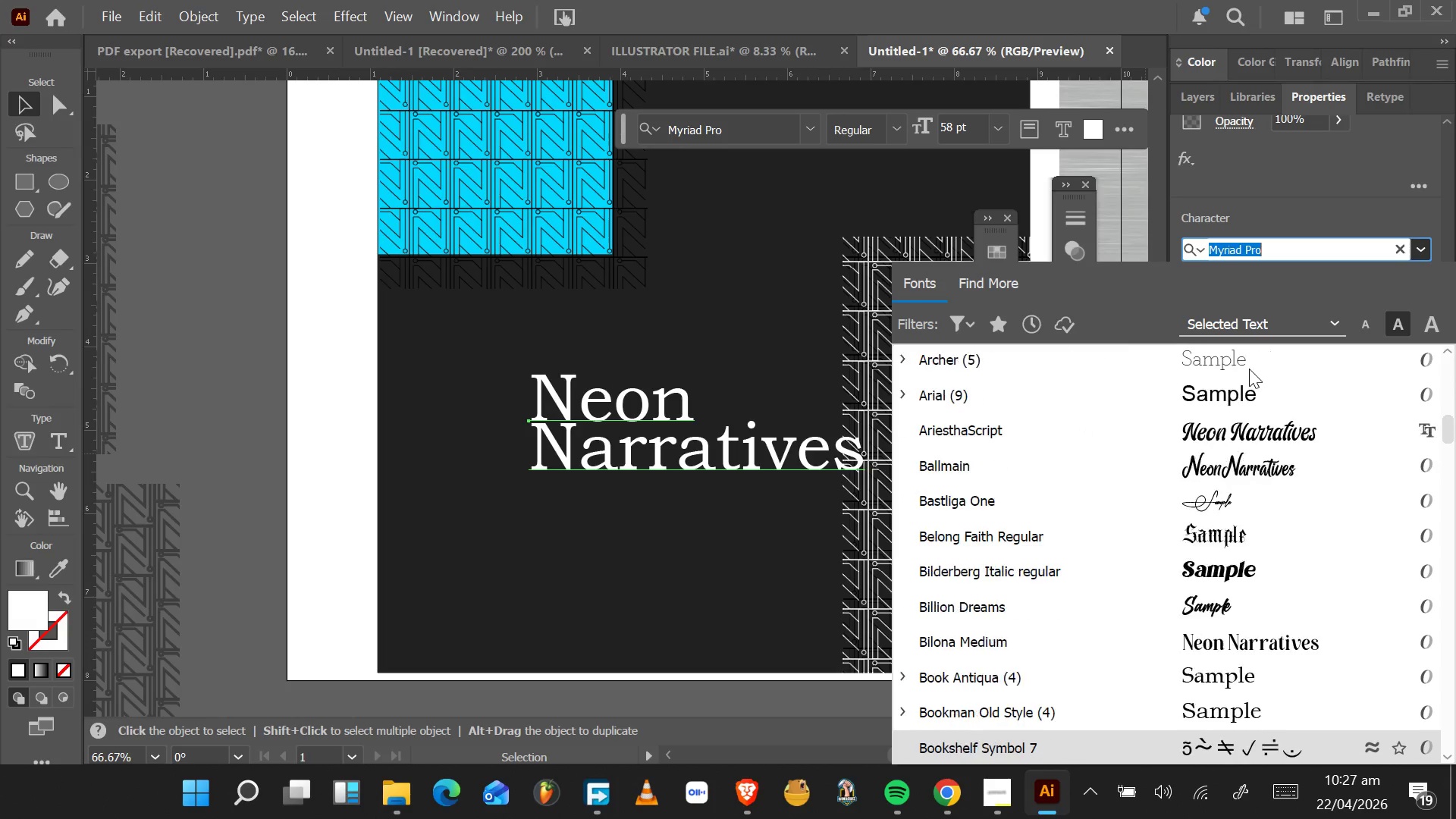 
key(ArrowDown)
 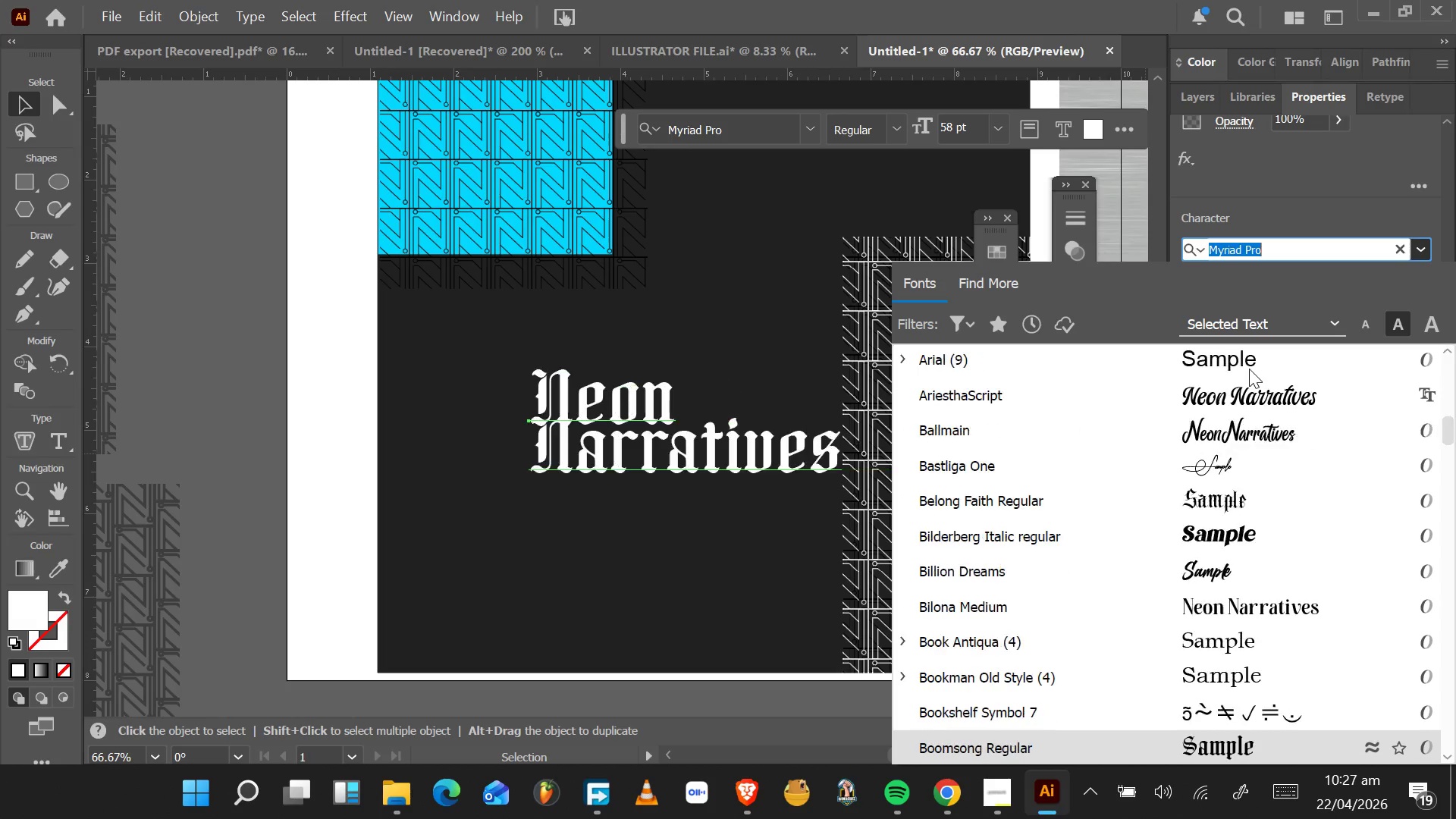 
key(ArrowDown)
 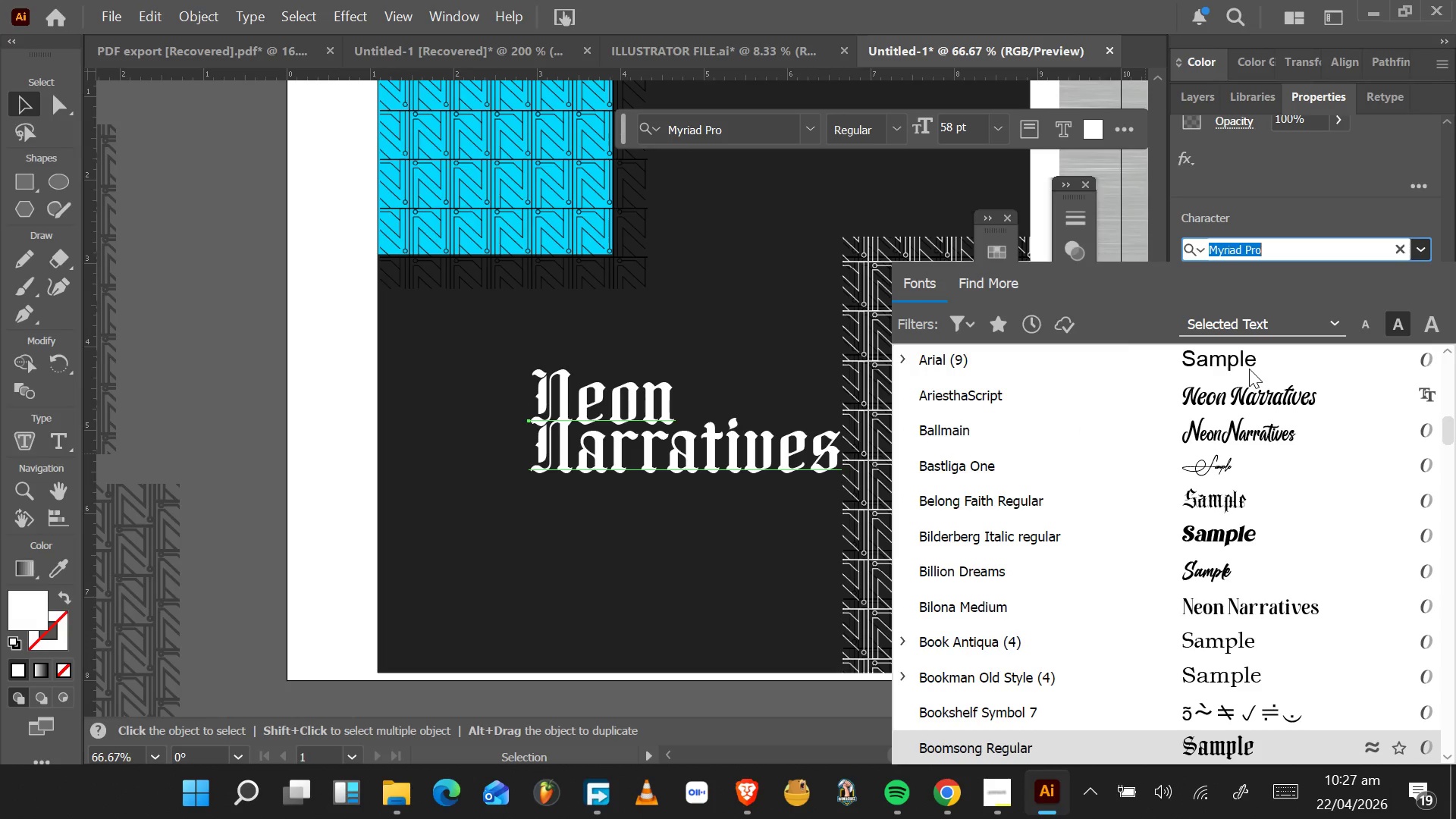 
key(ArrowDown)
 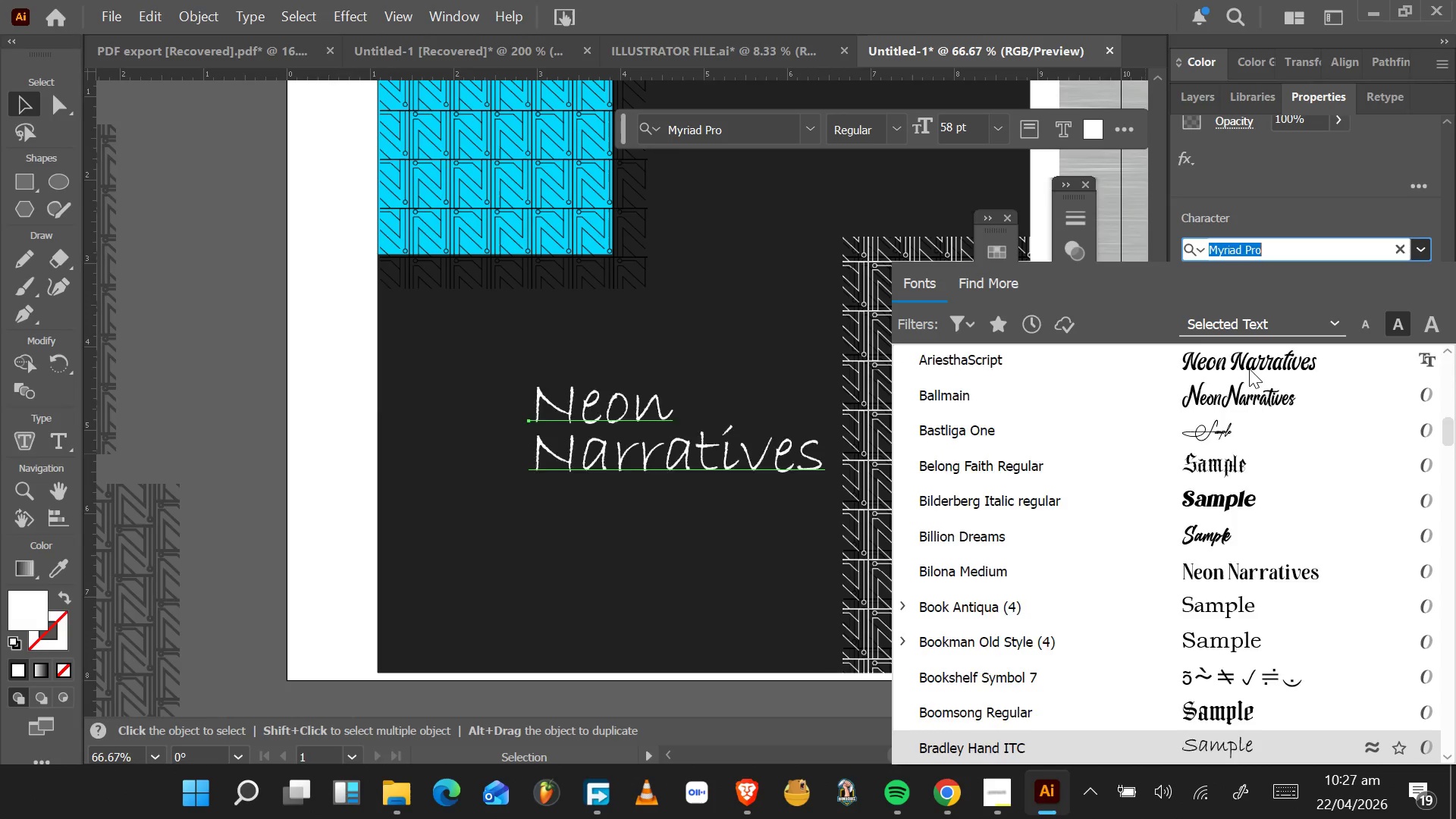 
key(ArrowDown)
 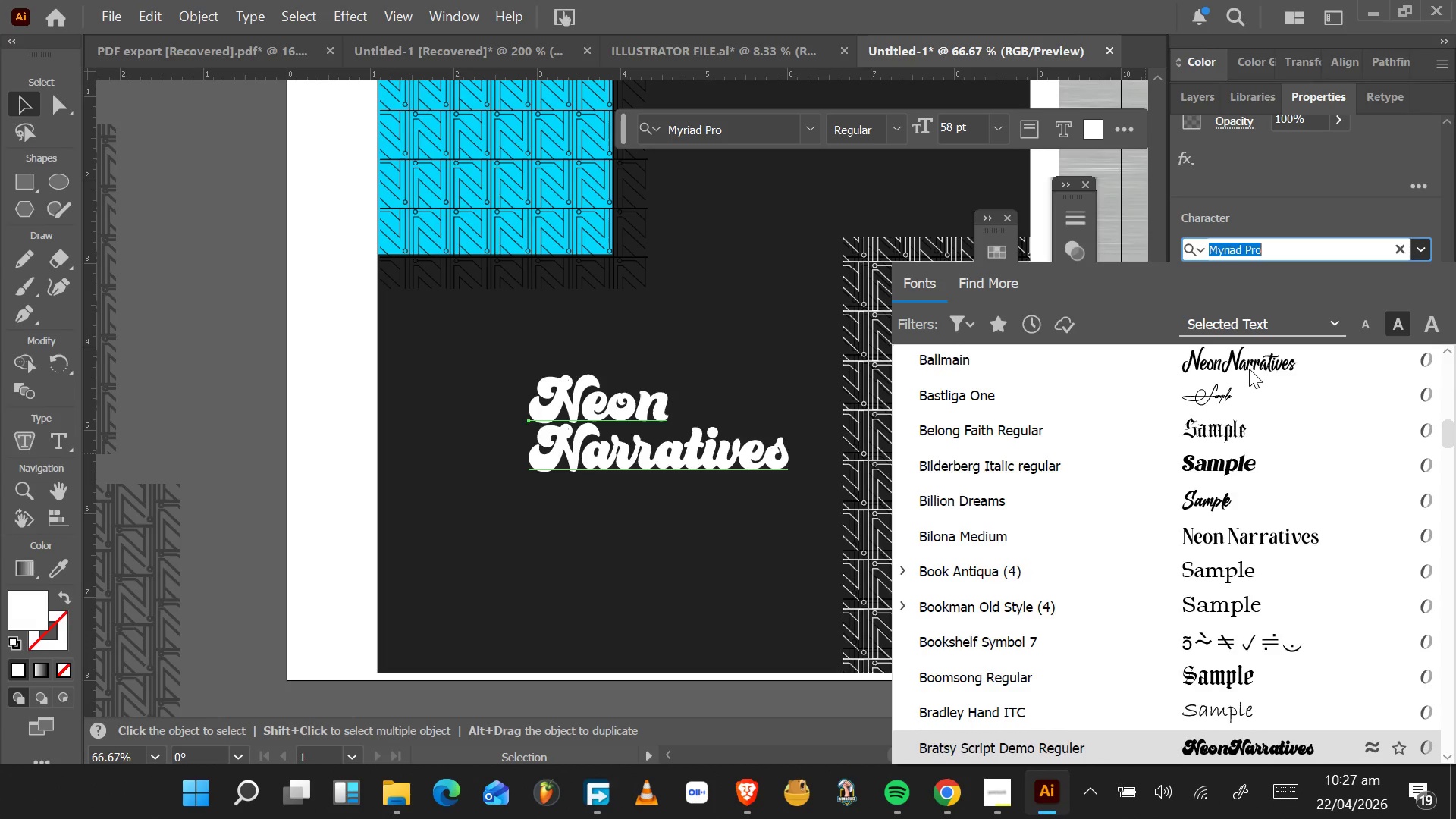 
key(ArrowDown)
 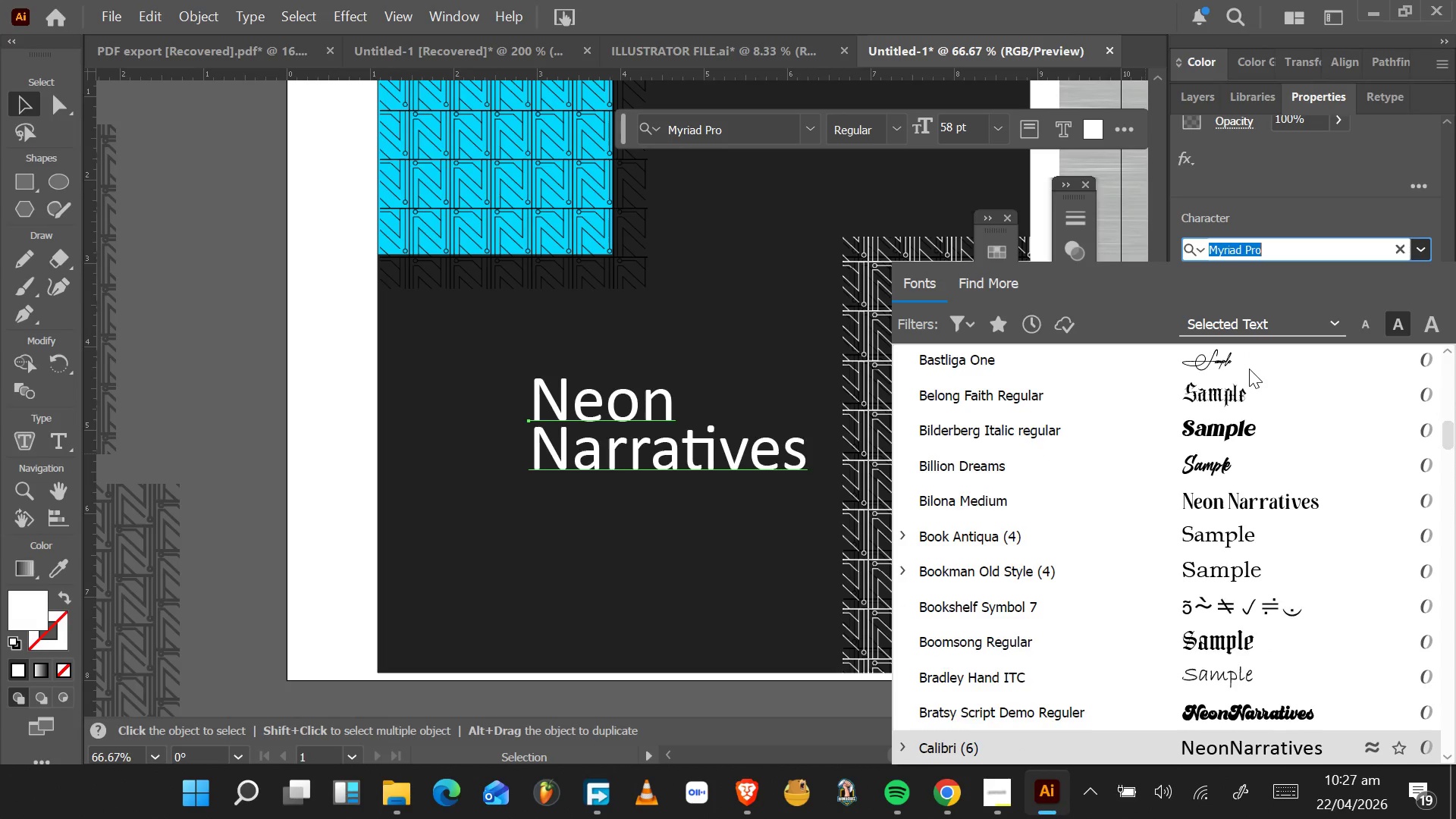 
key(ArrowDown)
 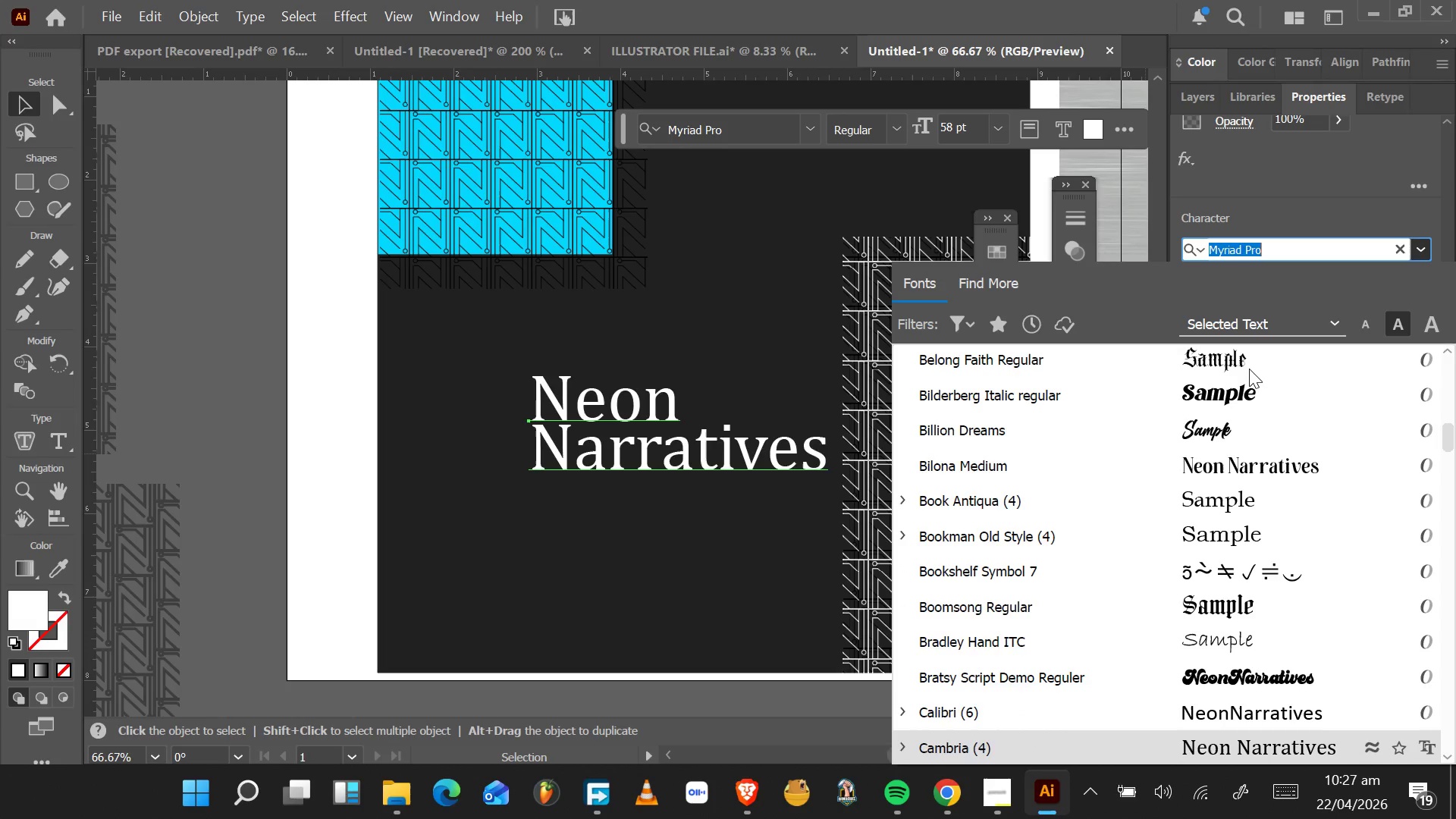 
key(ArrowUp)
 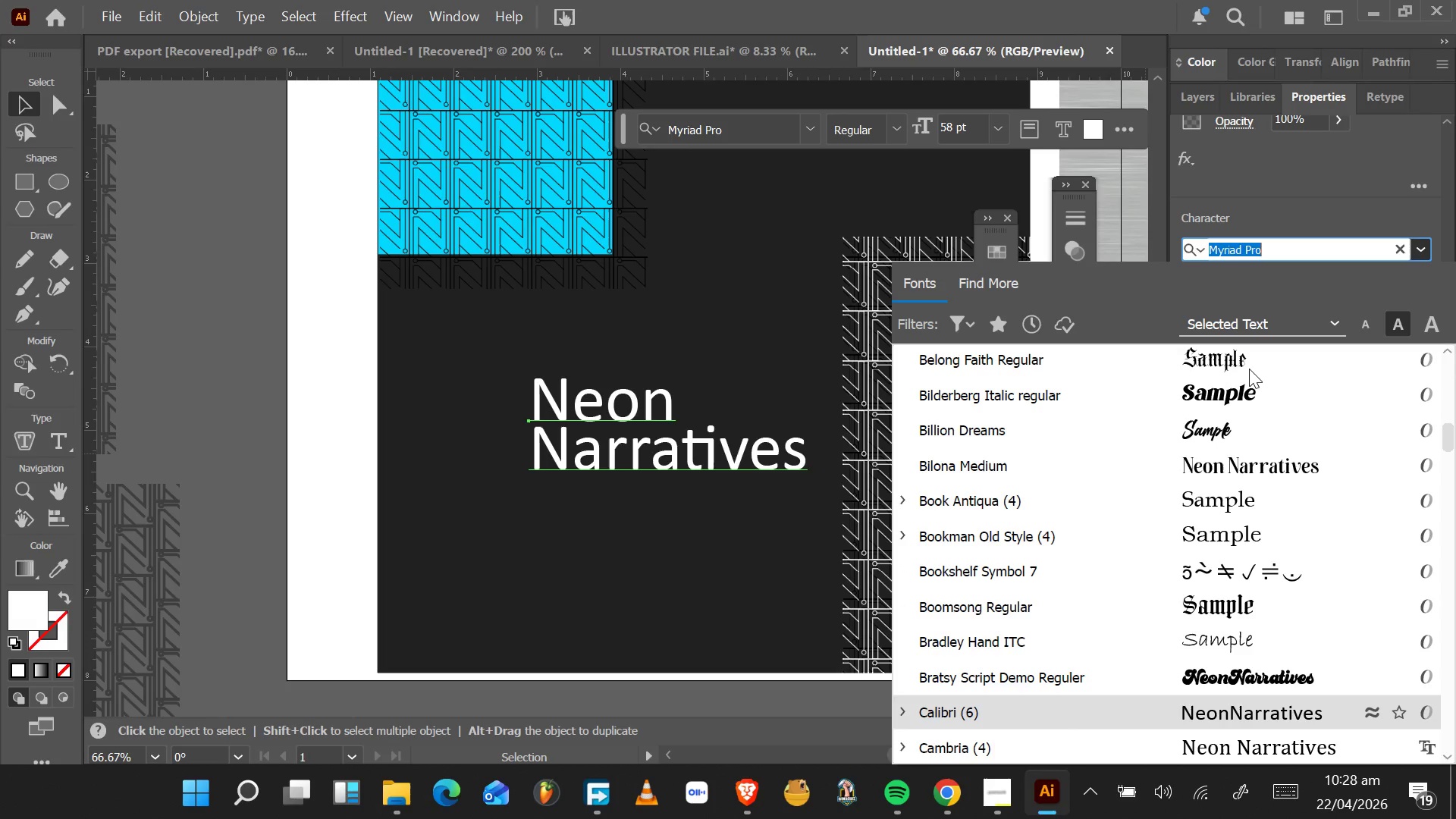 
key(ArrowDown)
 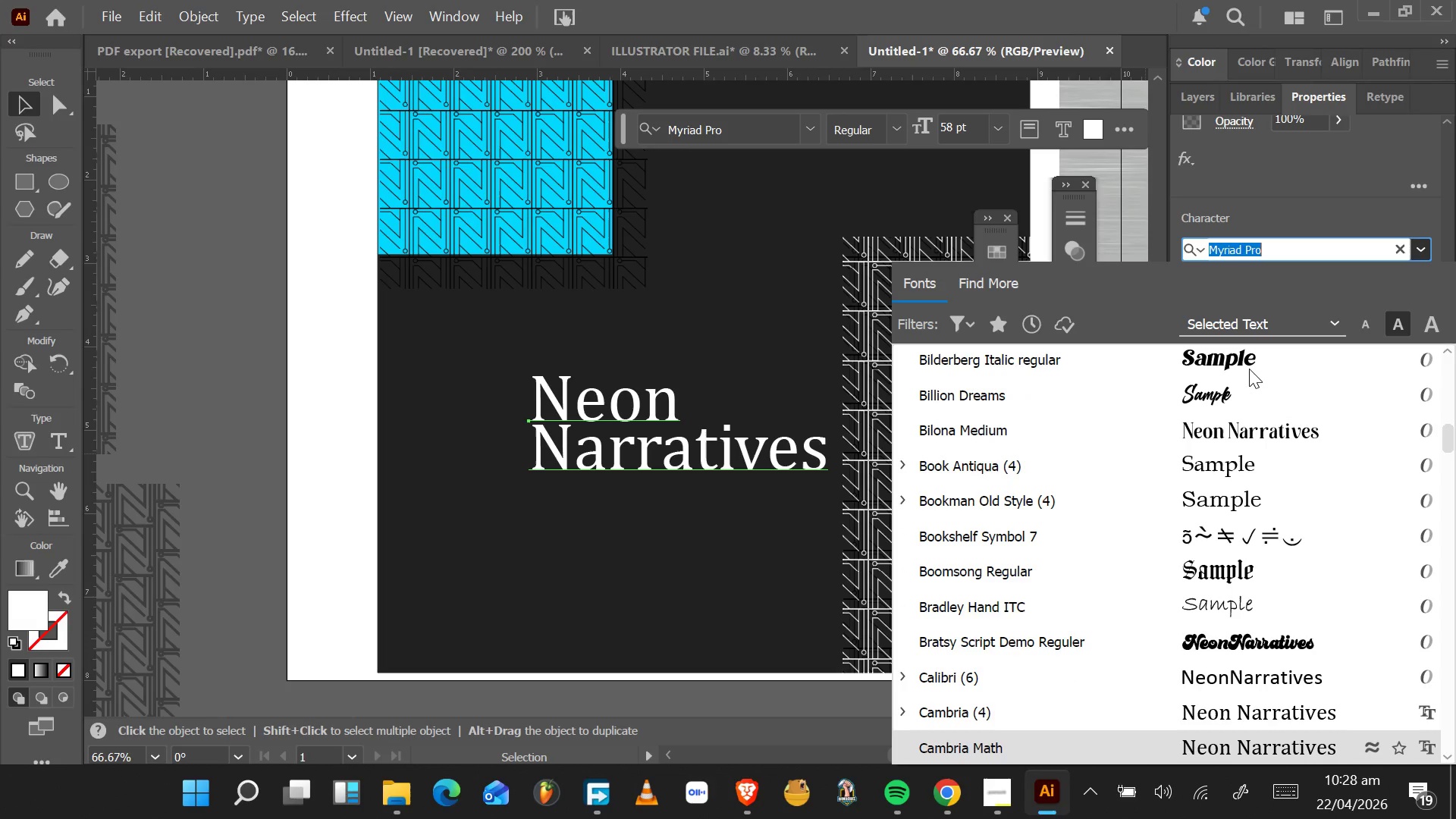 
key(ArrowDown)
 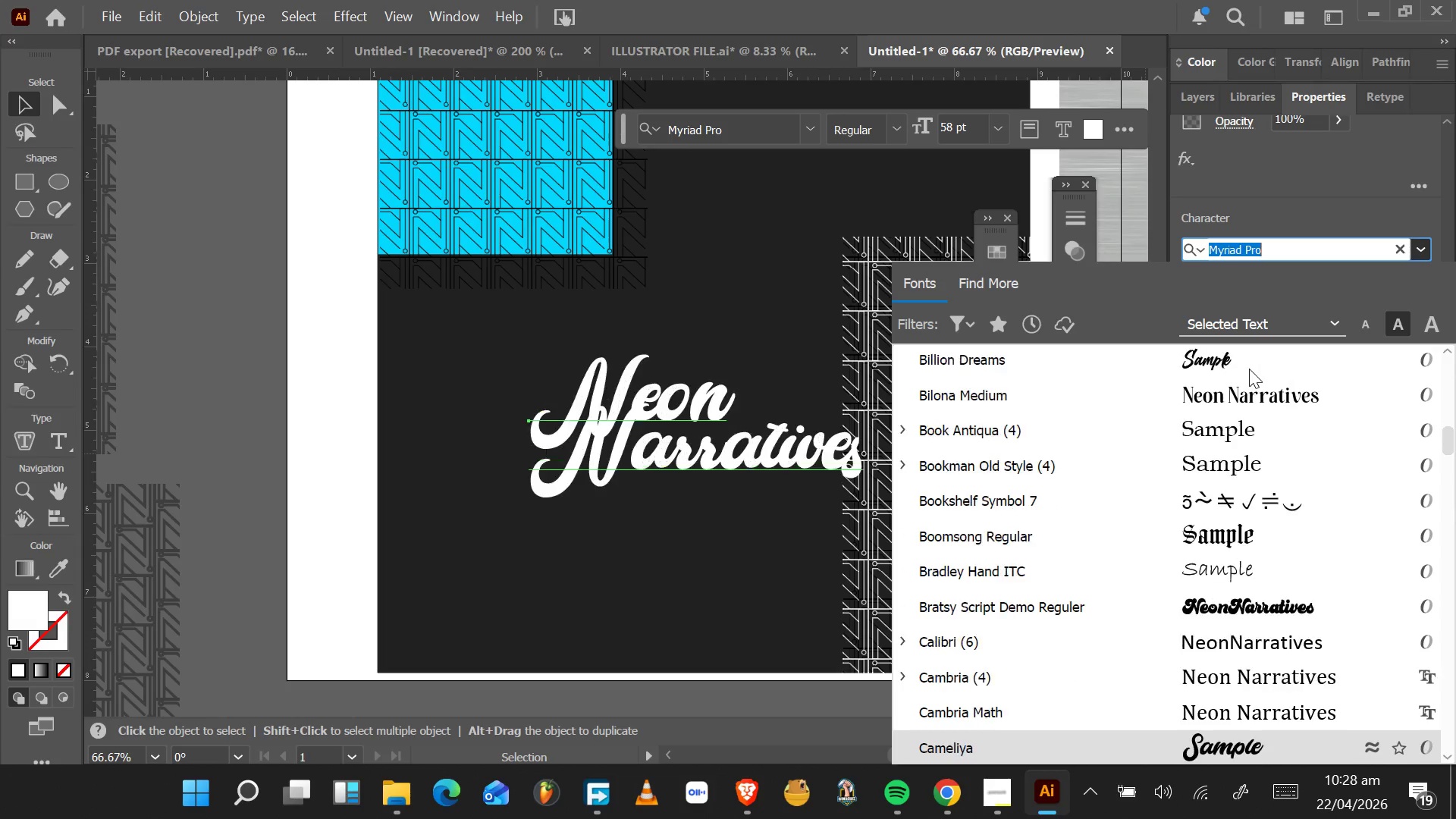 
key(ArrowDown)
 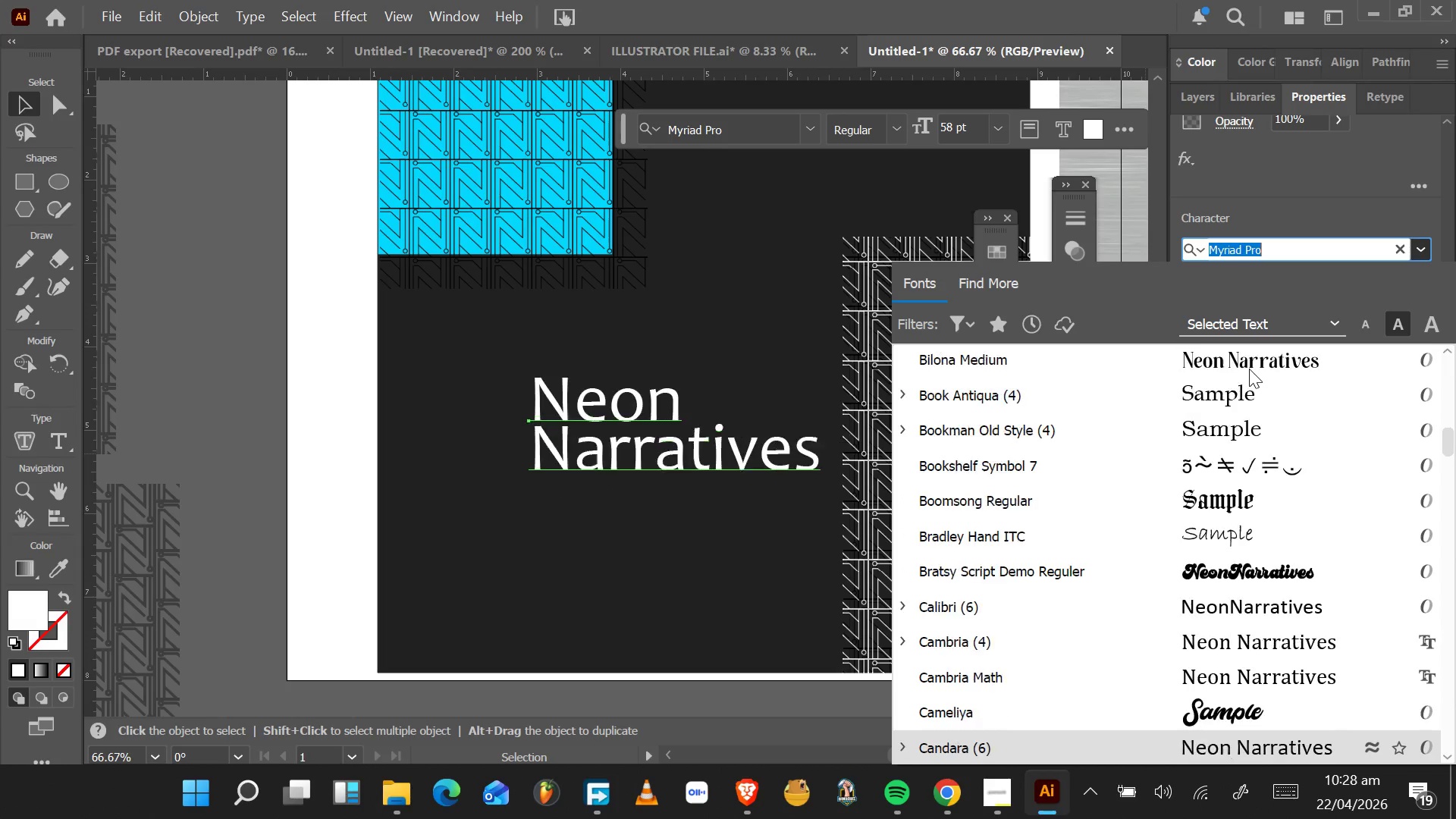 
key(ArrowDown)
 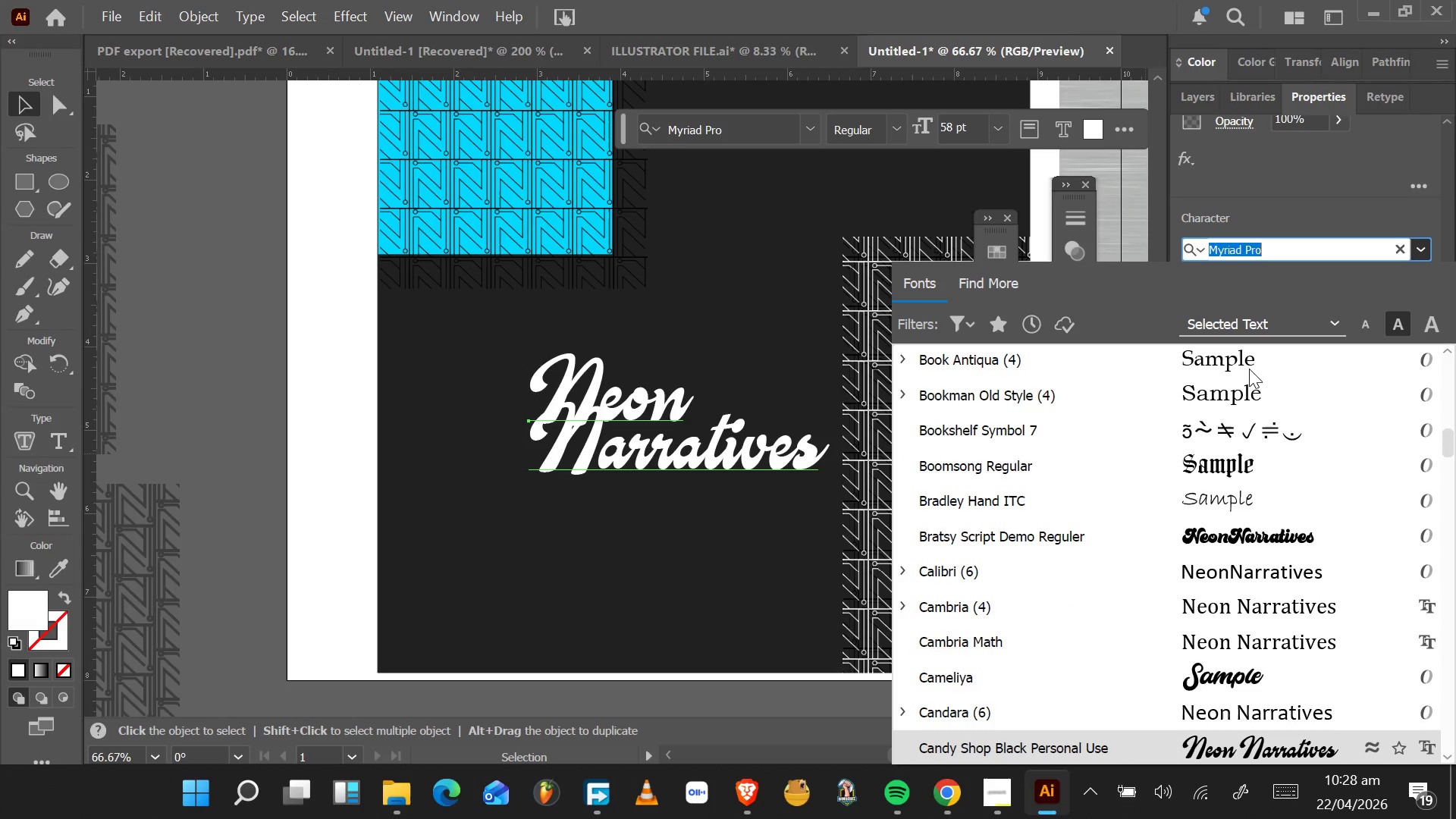 
key(ArrowDown)
 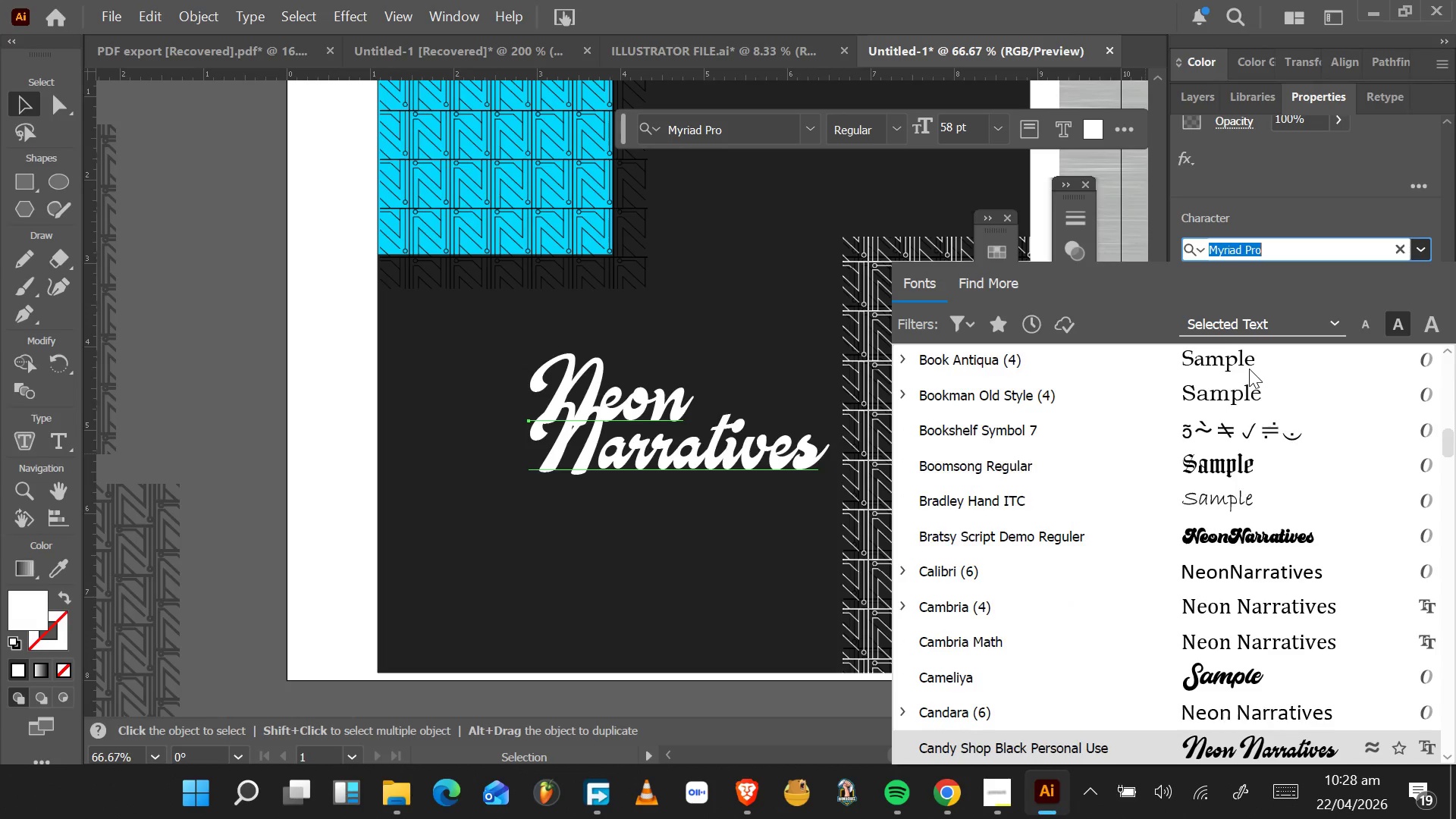 
key(ArrowDown)
 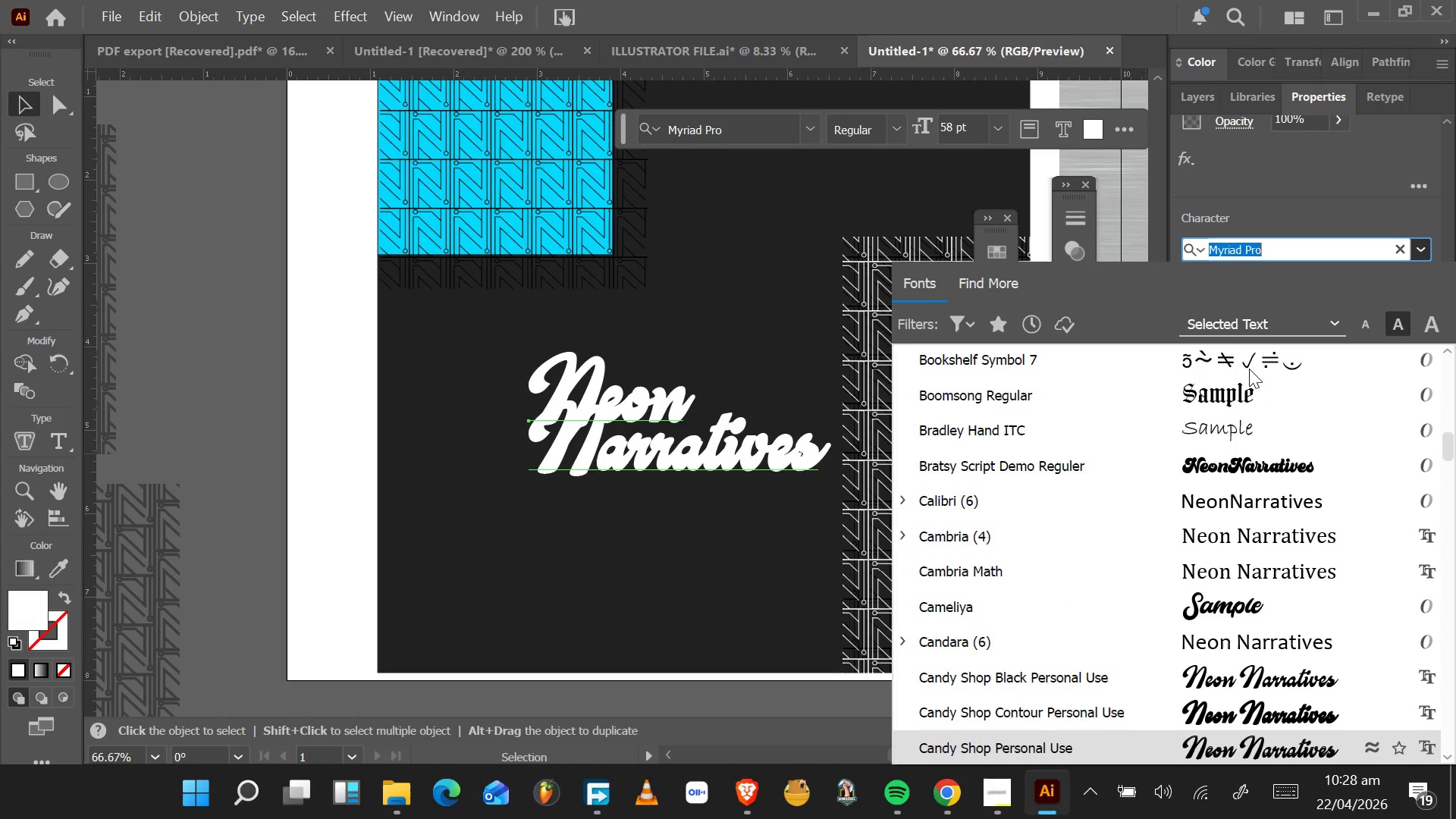 
key(ArrowDown)
 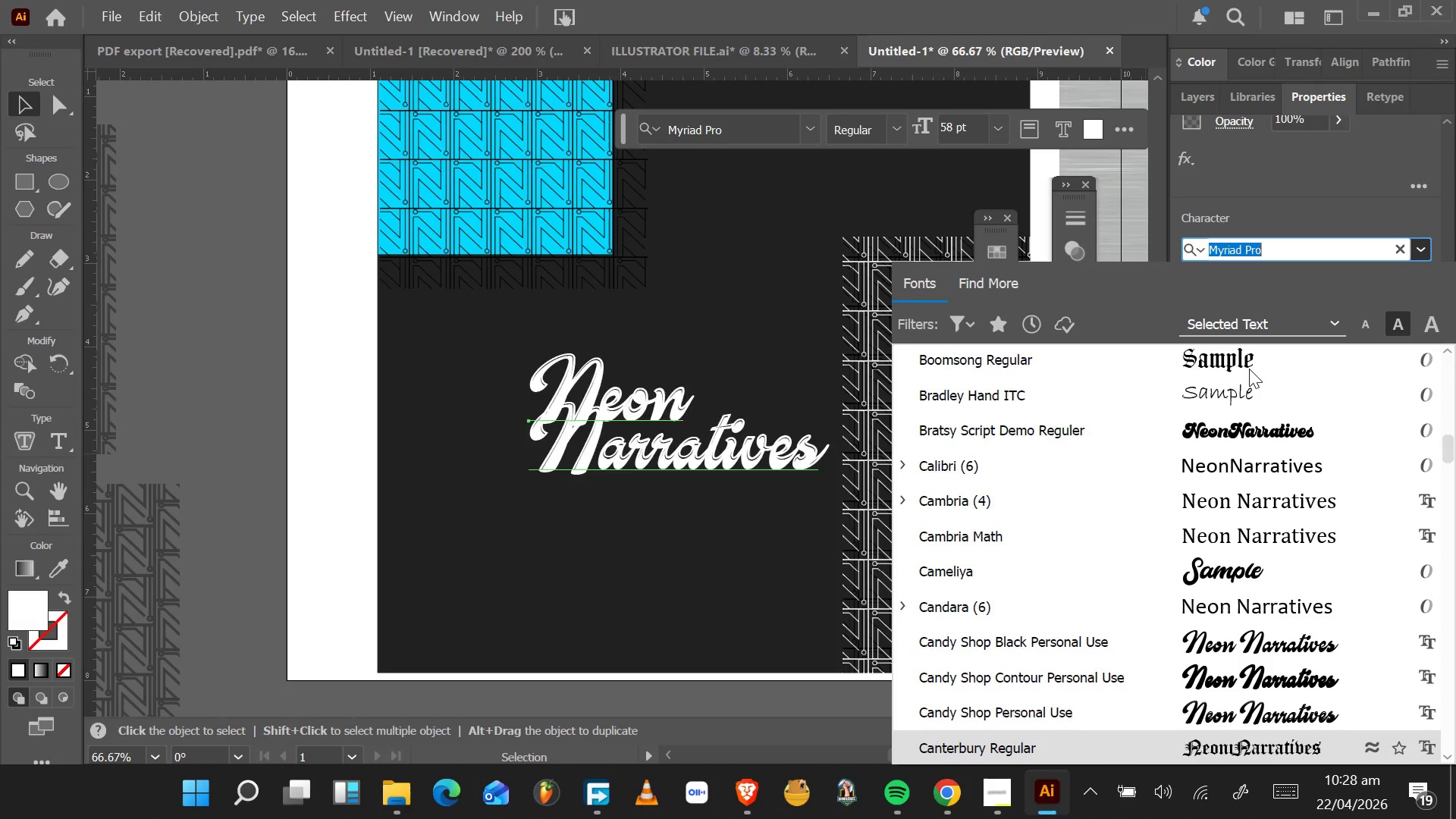 
key(ArrowDown)
 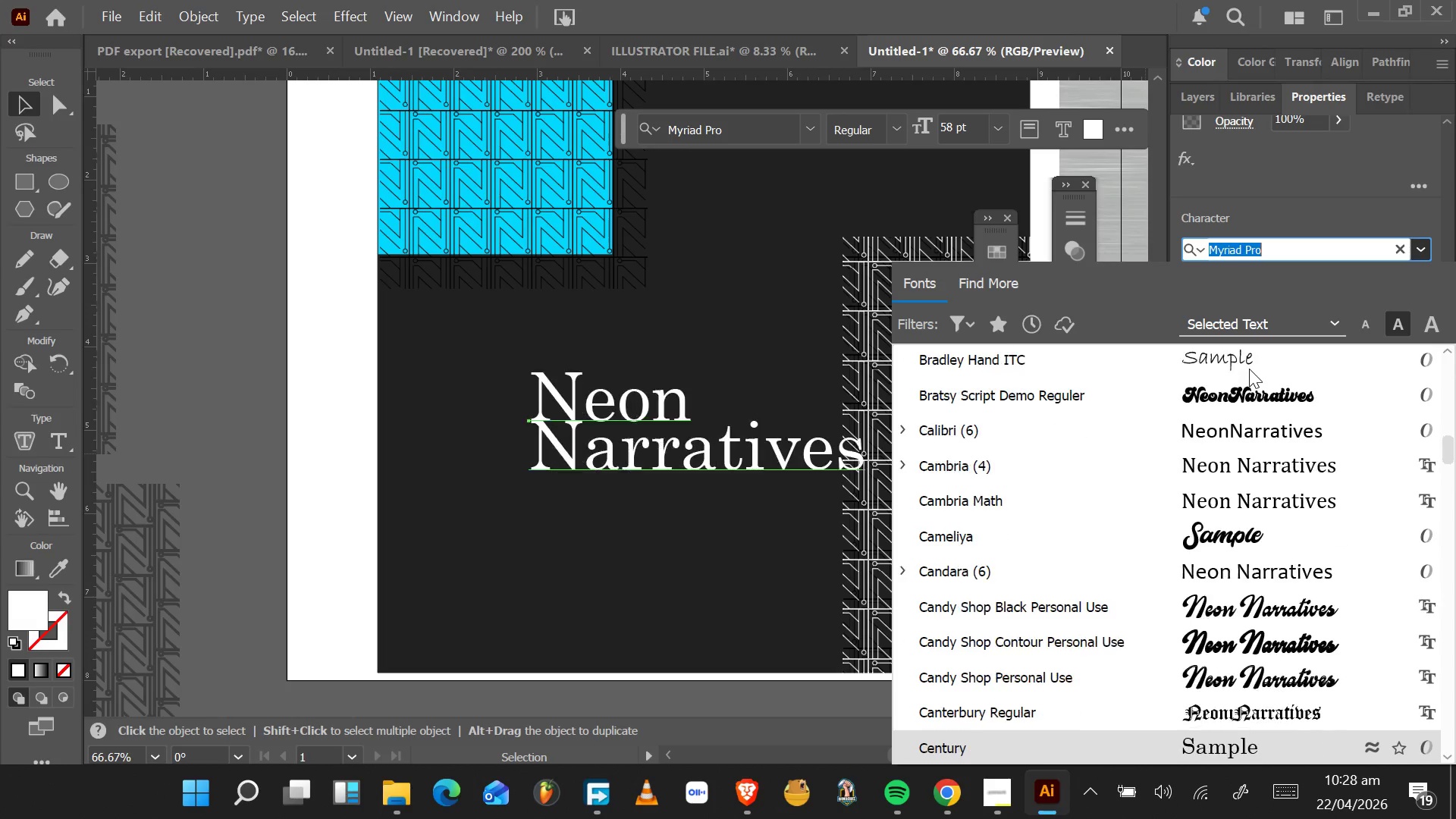 
key(ArrowDown)
 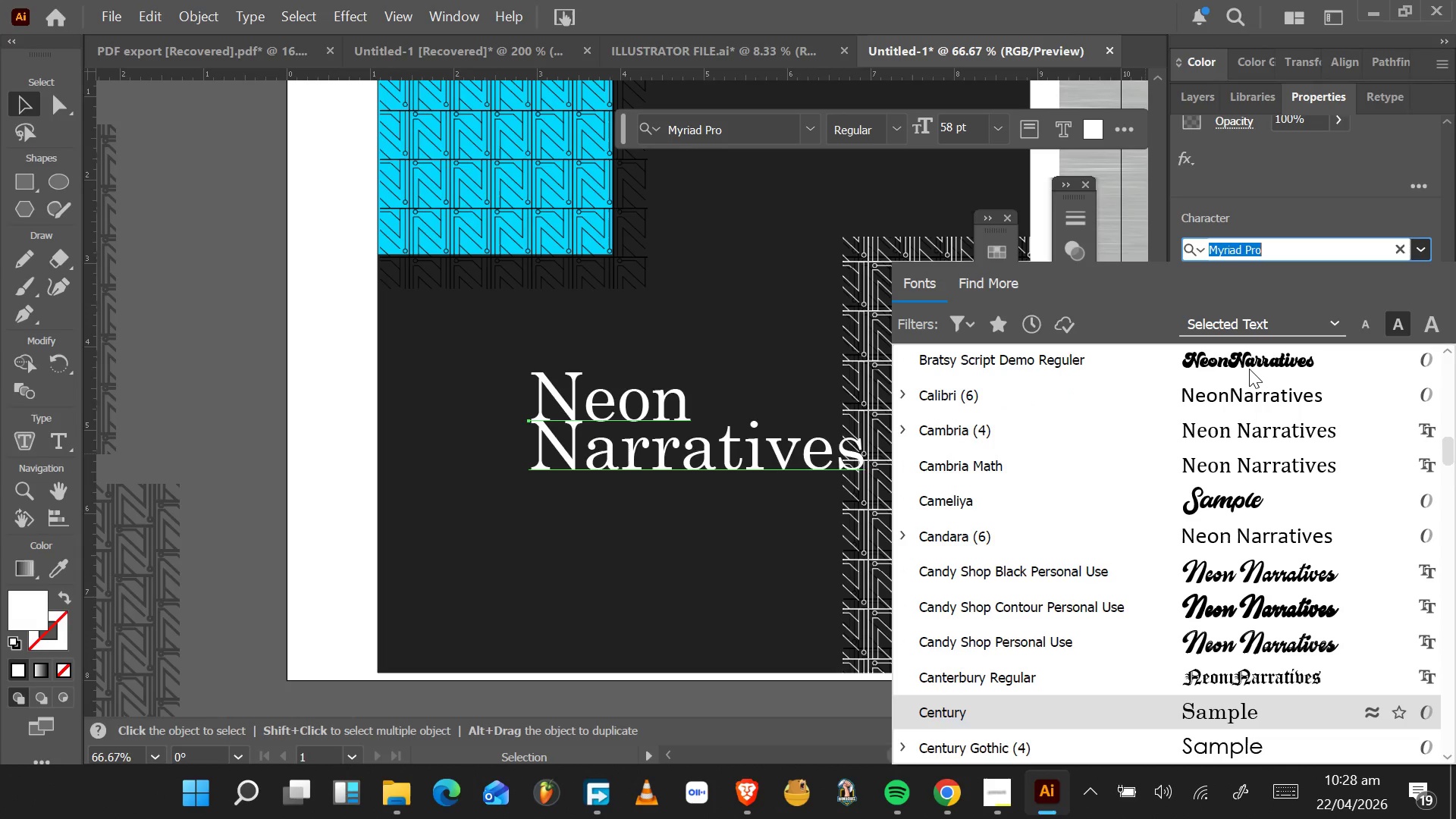 
key(ArrowDown)
 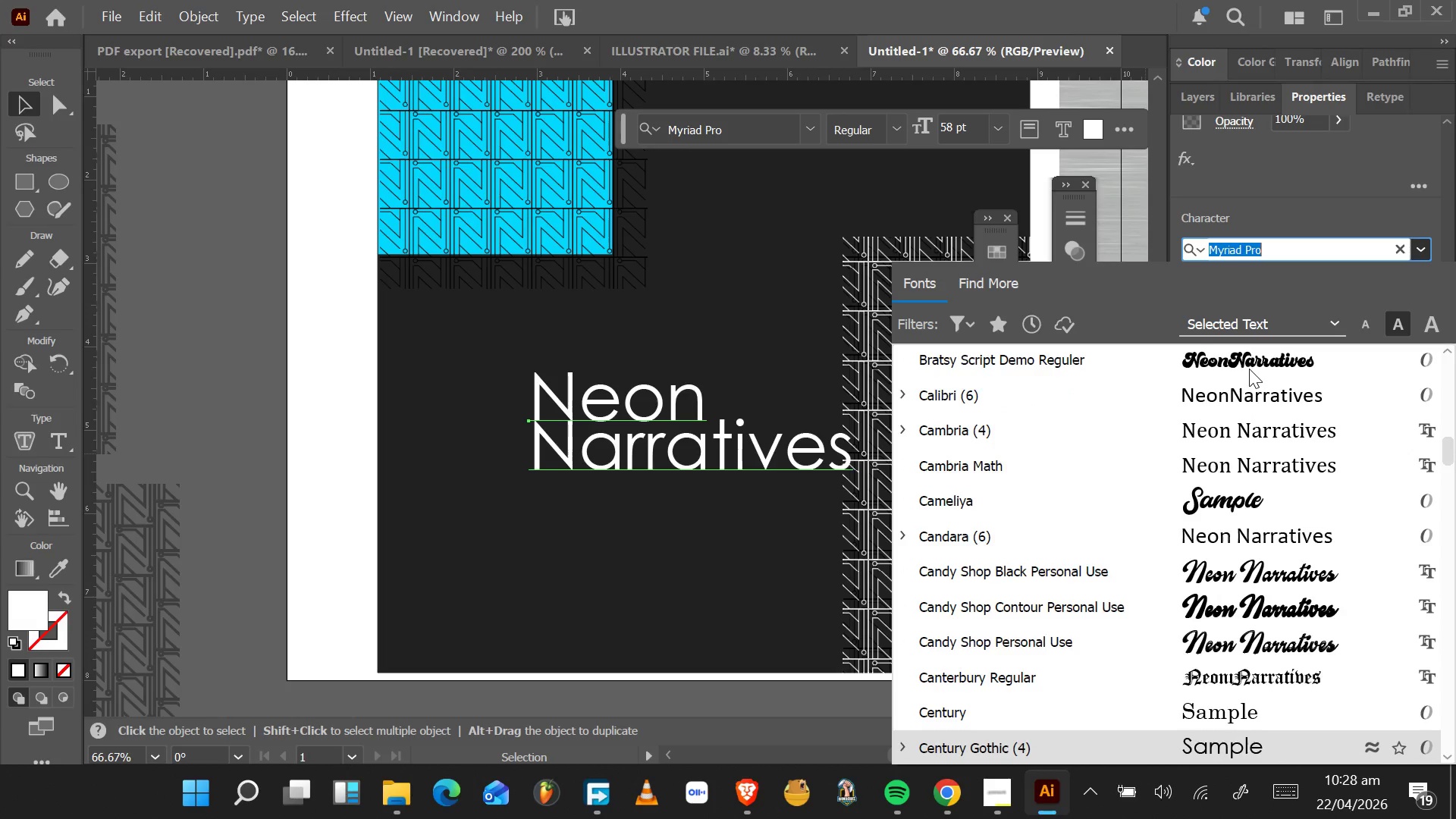 
key(ArrowDown)
 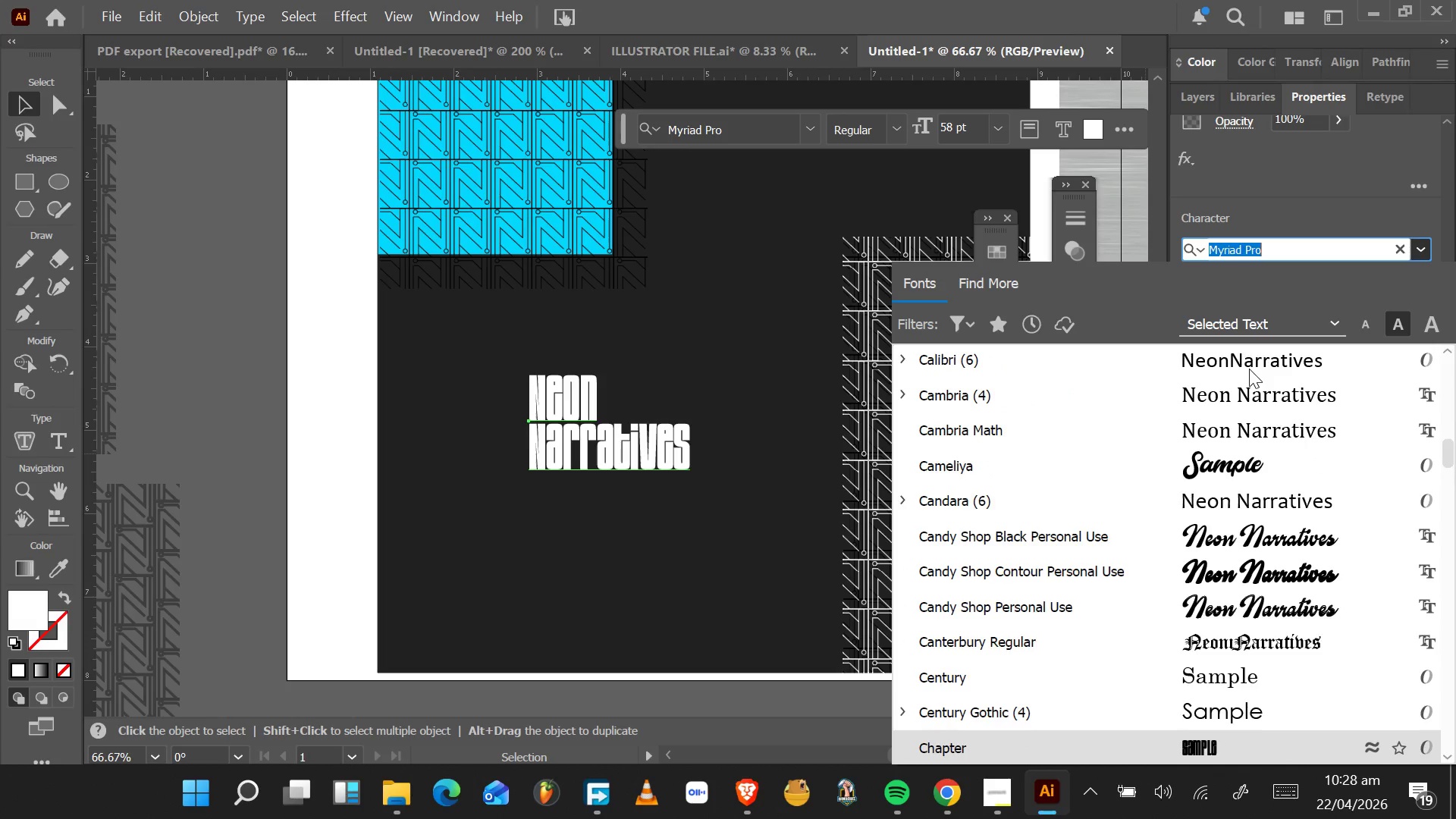 
key(ArrowDown)
 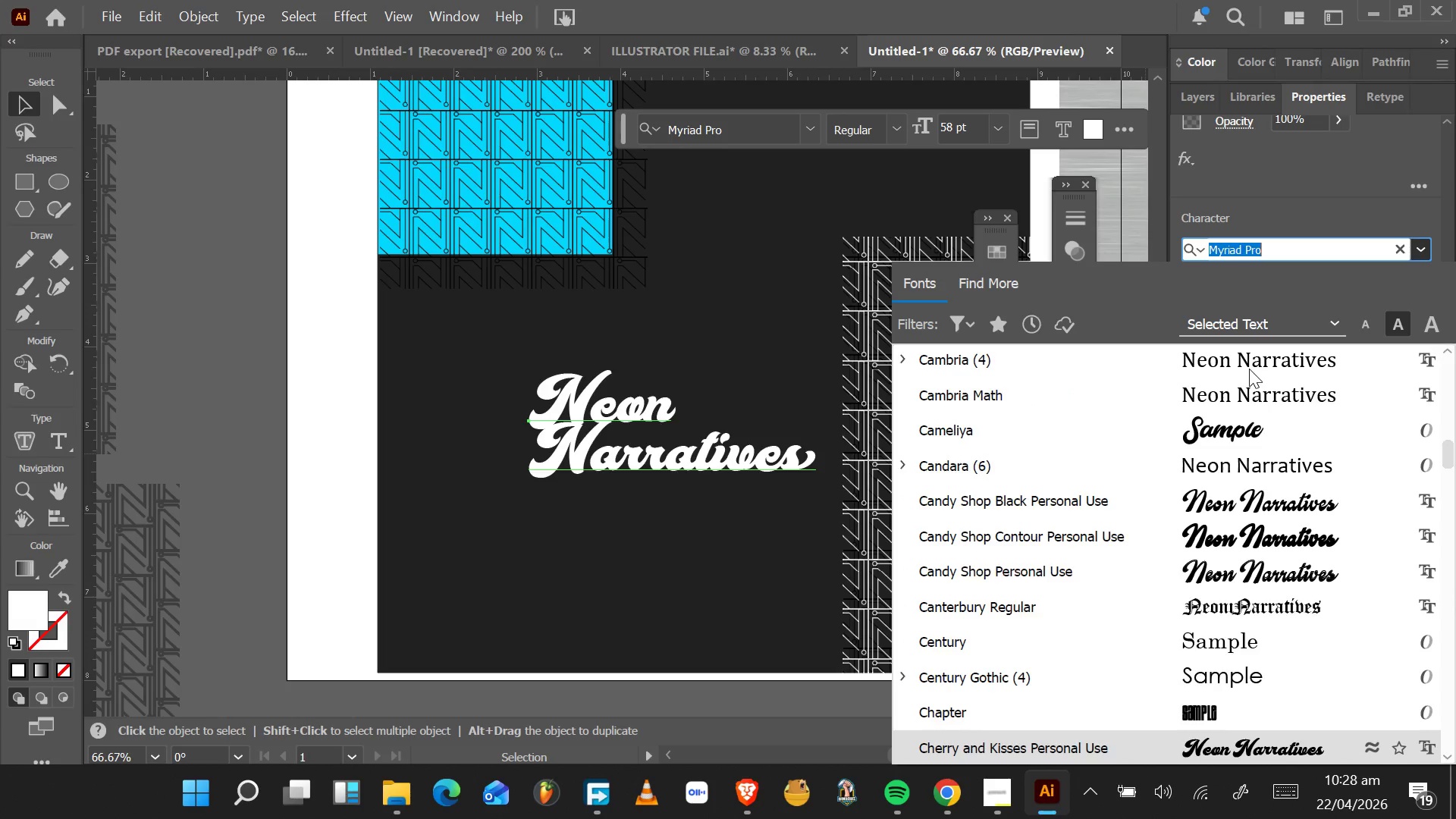 
key(ArrowDown)
 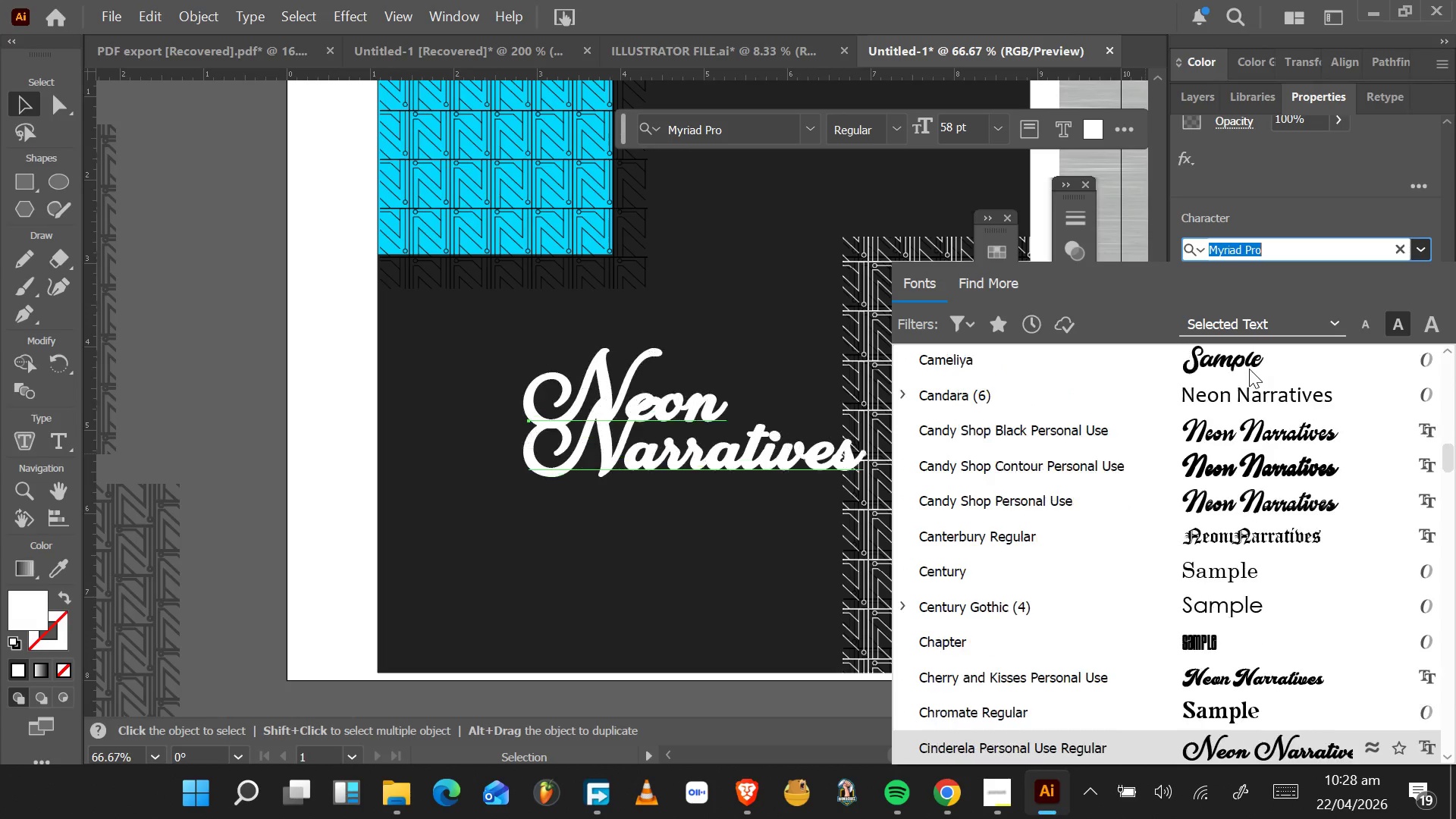 
key(ArrowDown)
 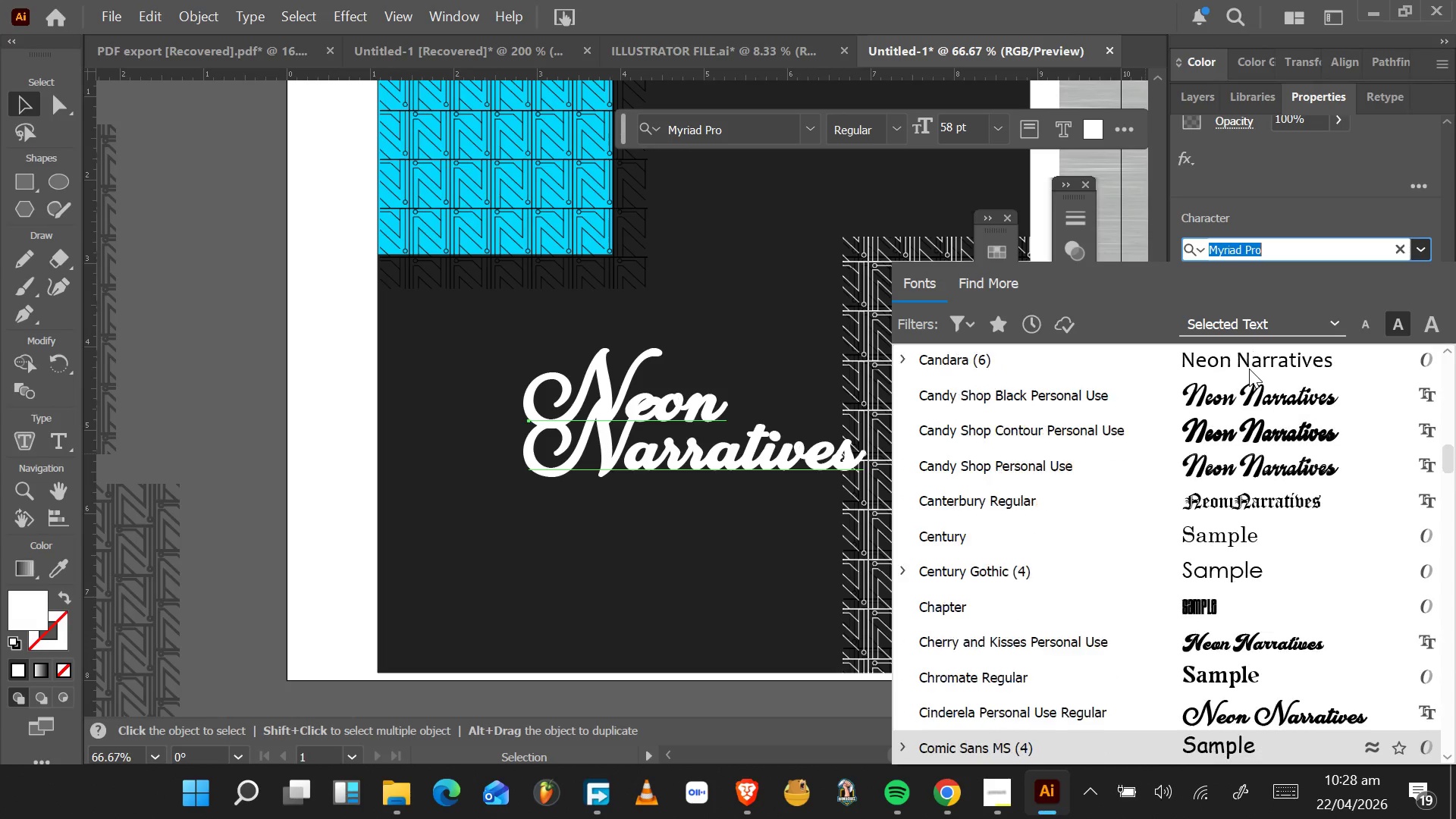 
key(ArrowDown)
 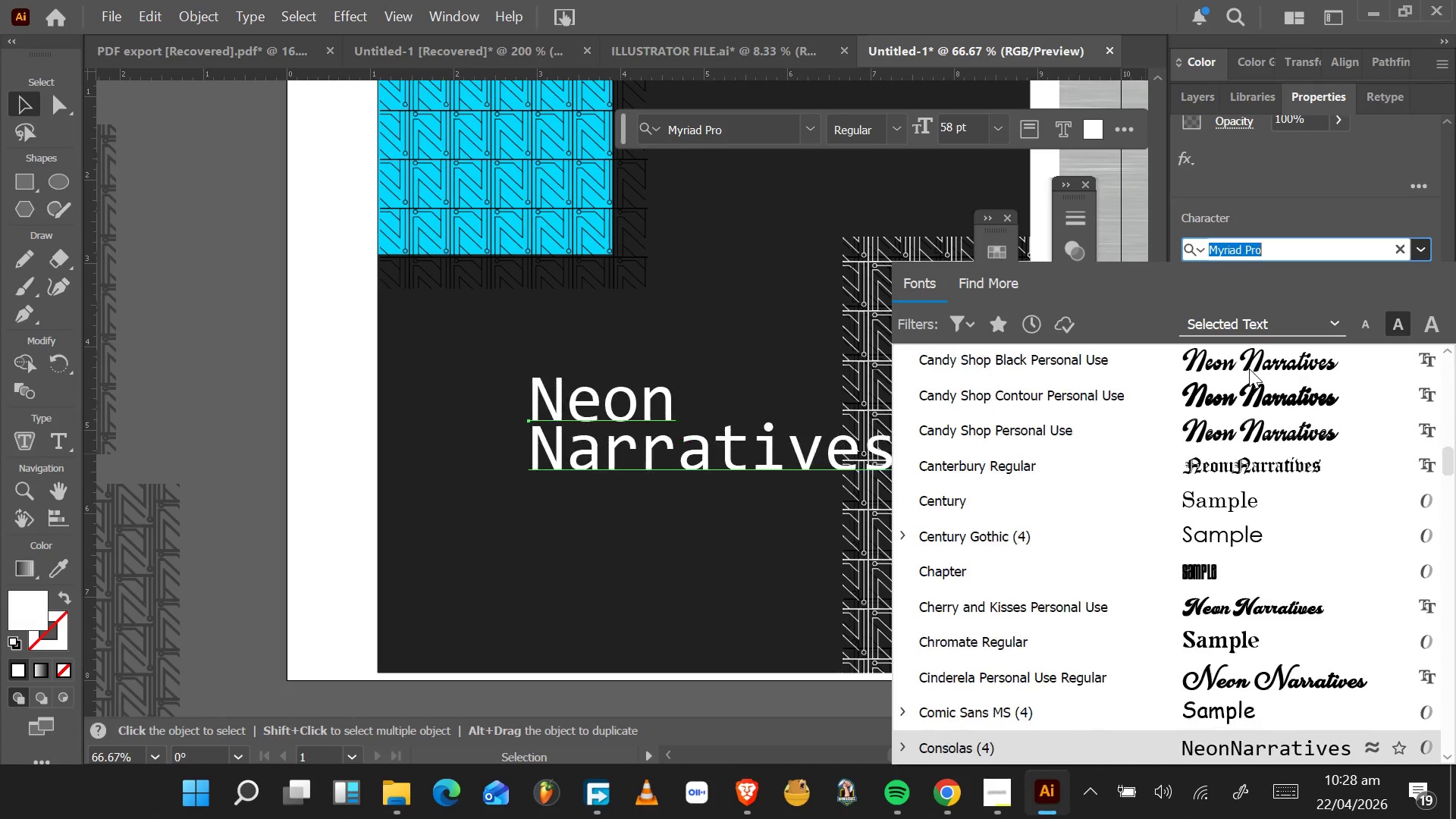 
key(ArrowDown)
 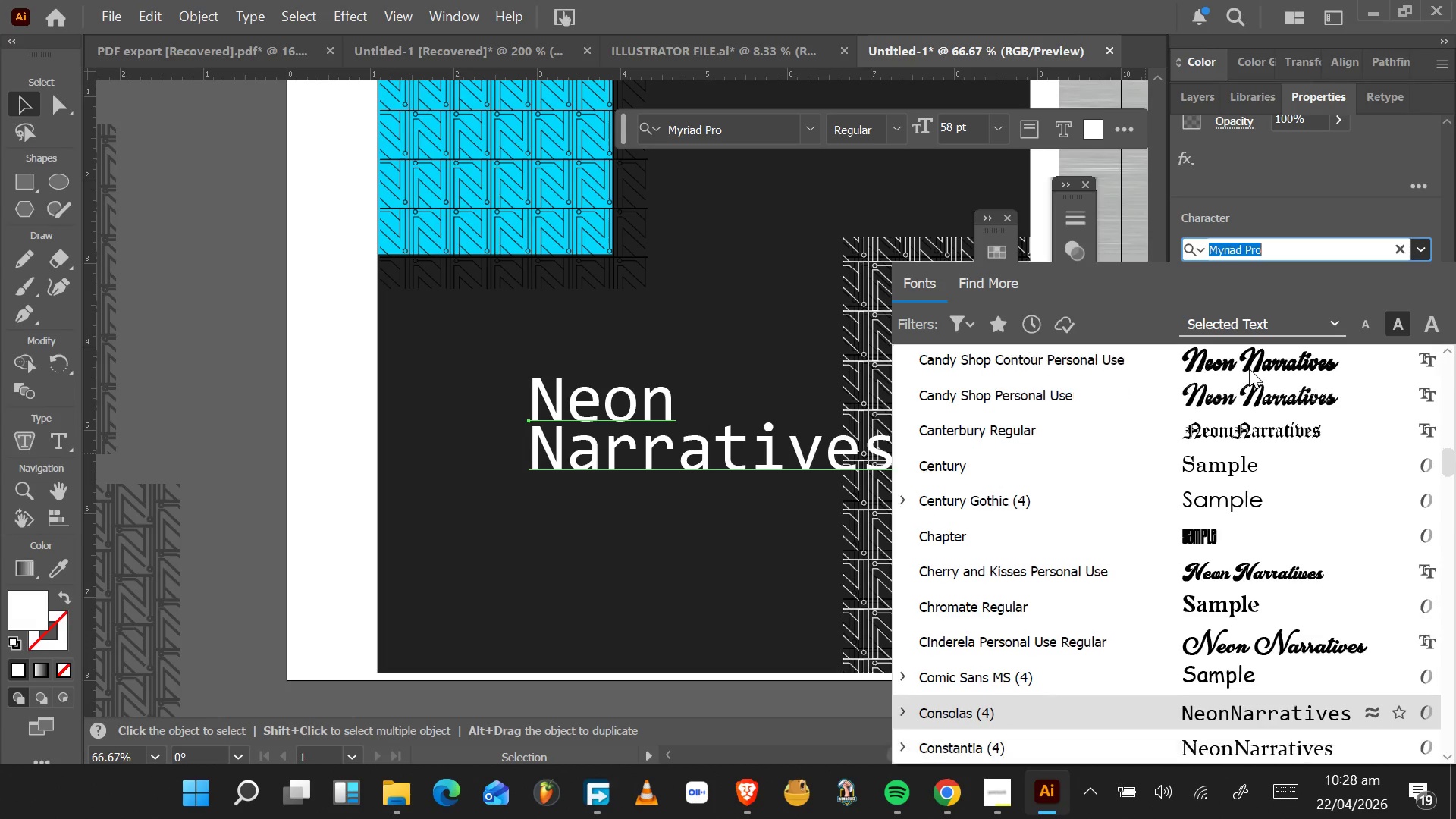 
key(ArrowDown)
 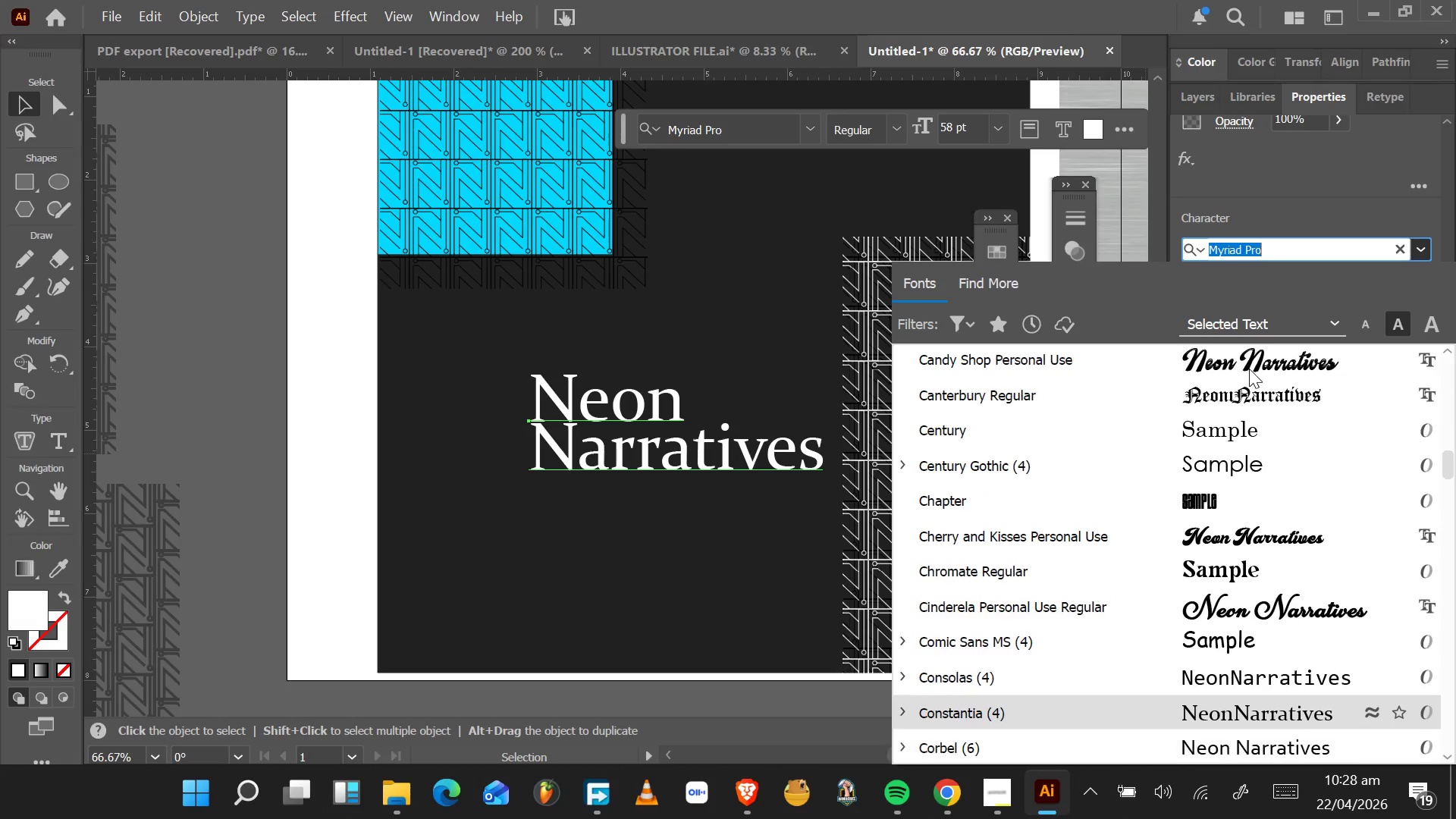 
key(ArrowDown)
 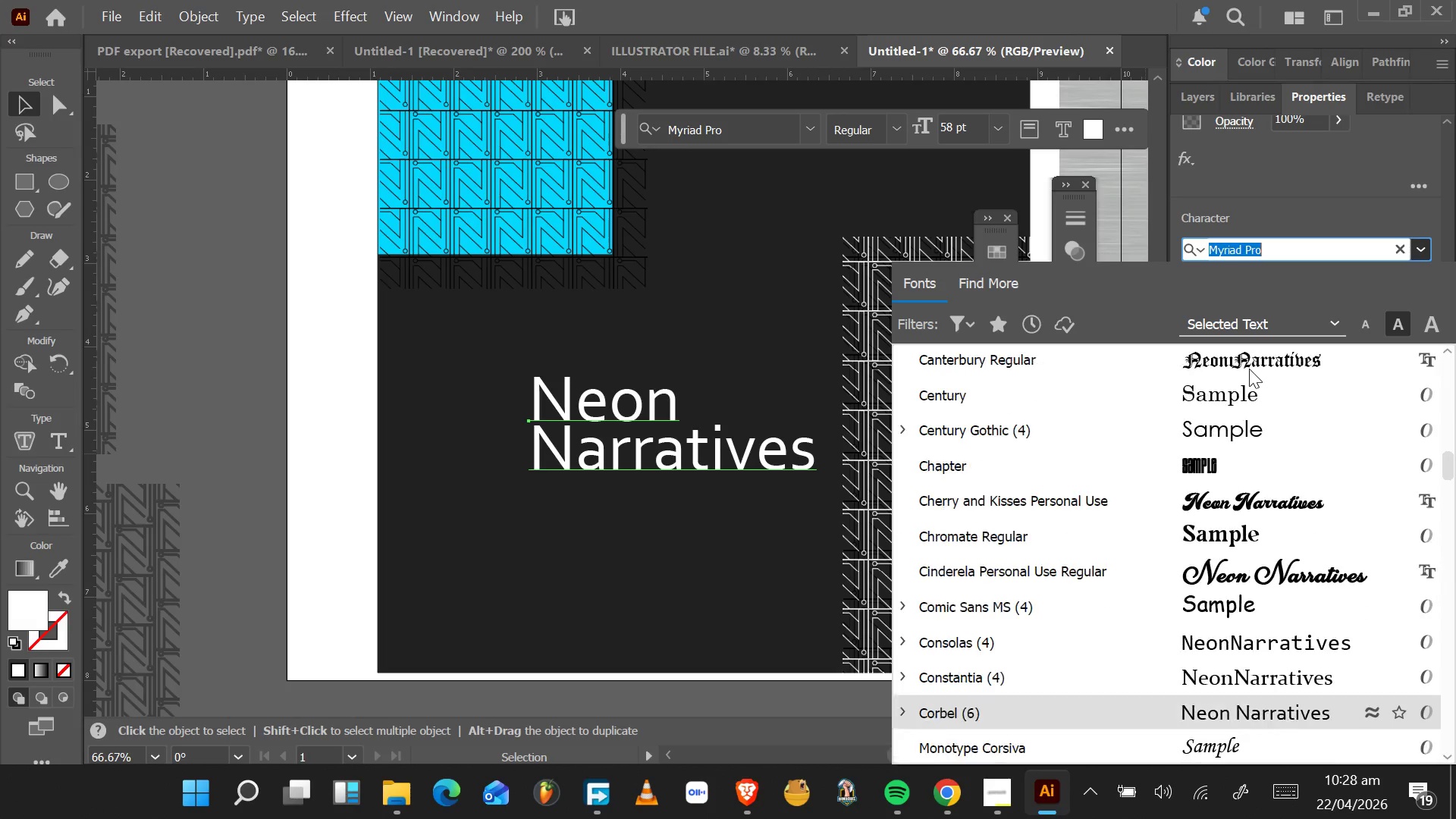 
key(ArrowDown)
 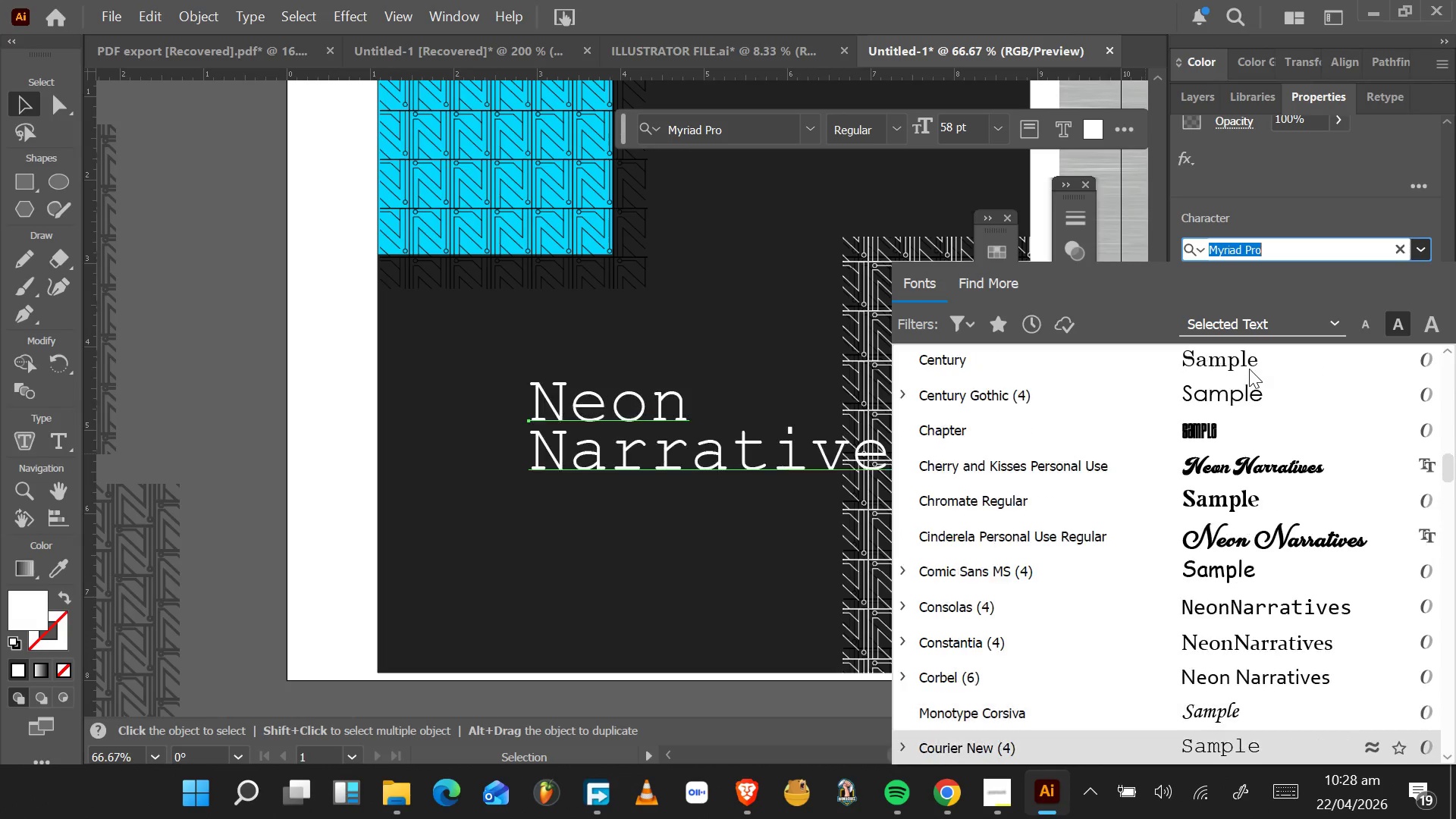 
key(ArrowDown)
 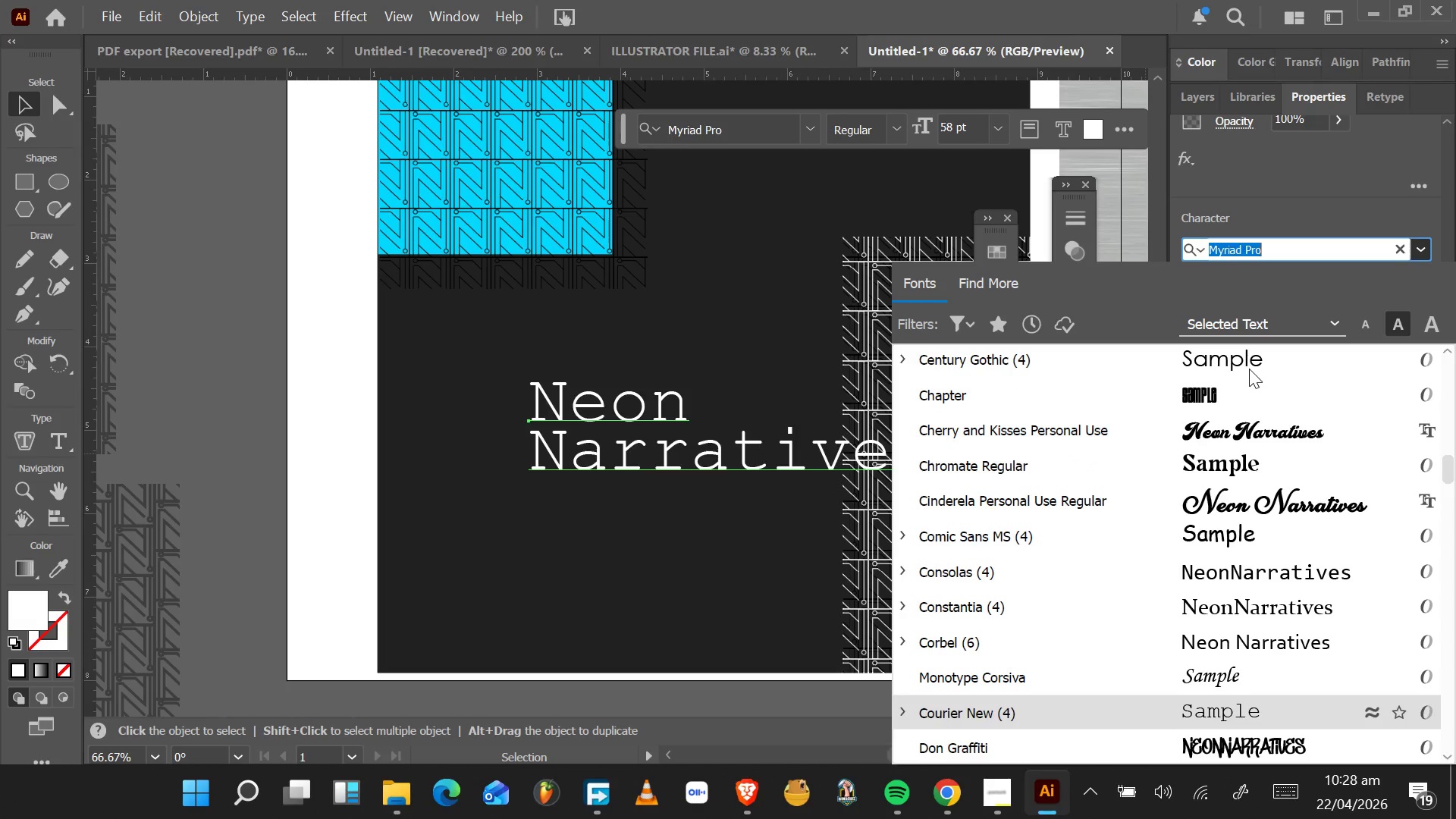 
key(ArrowDown)
 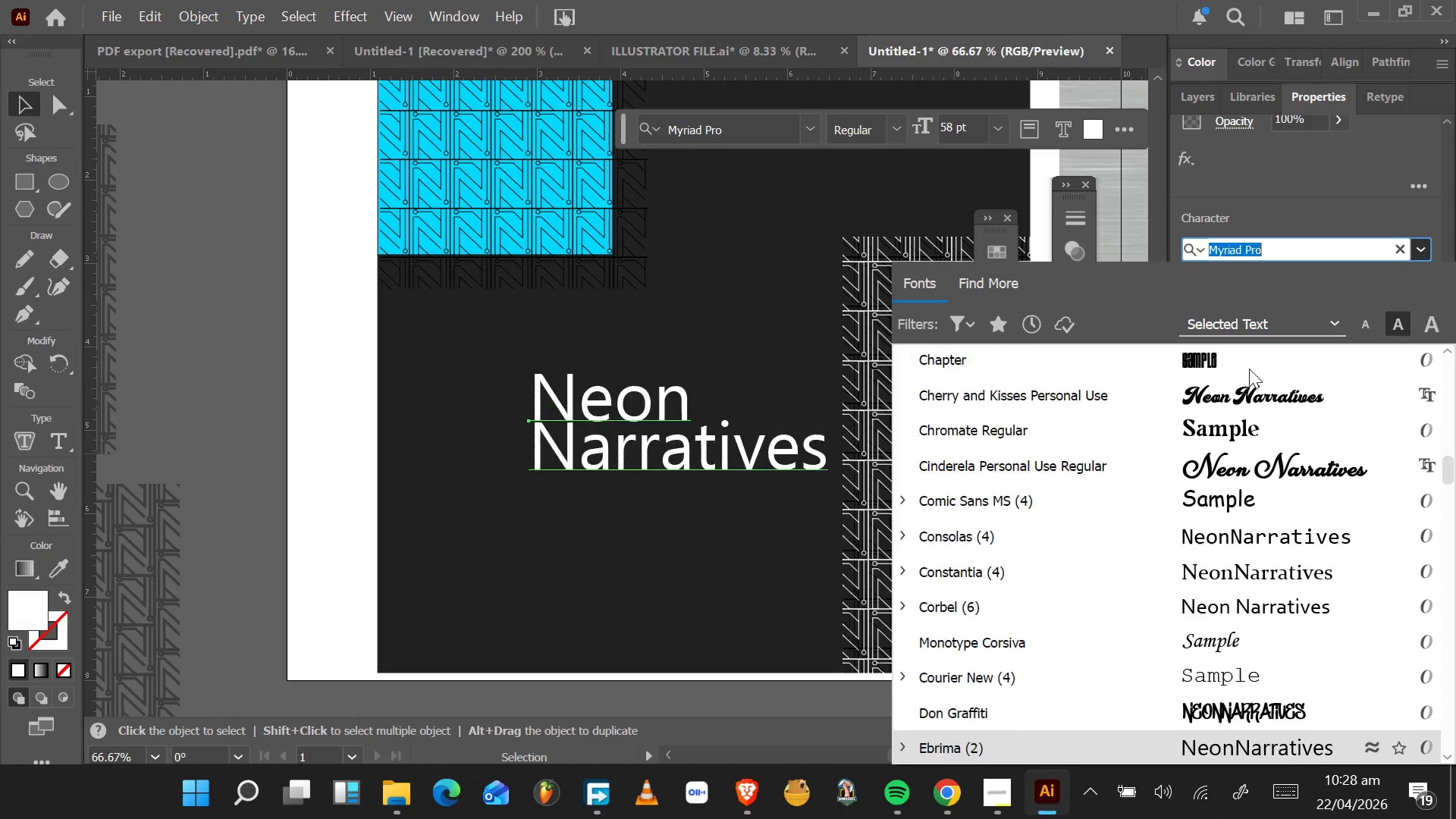 
key(ArrowDown)
 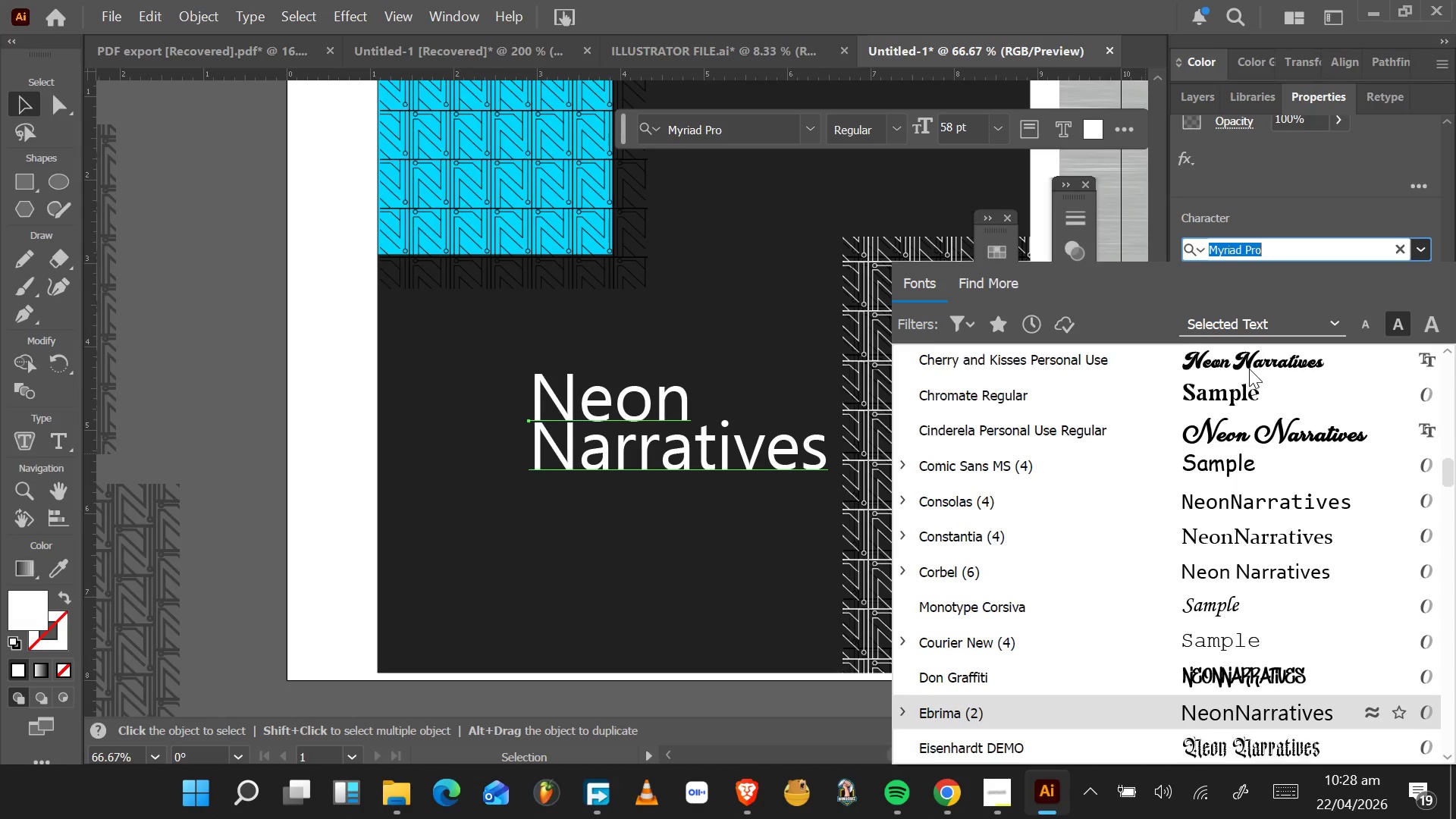 
key(ArrowDown)
 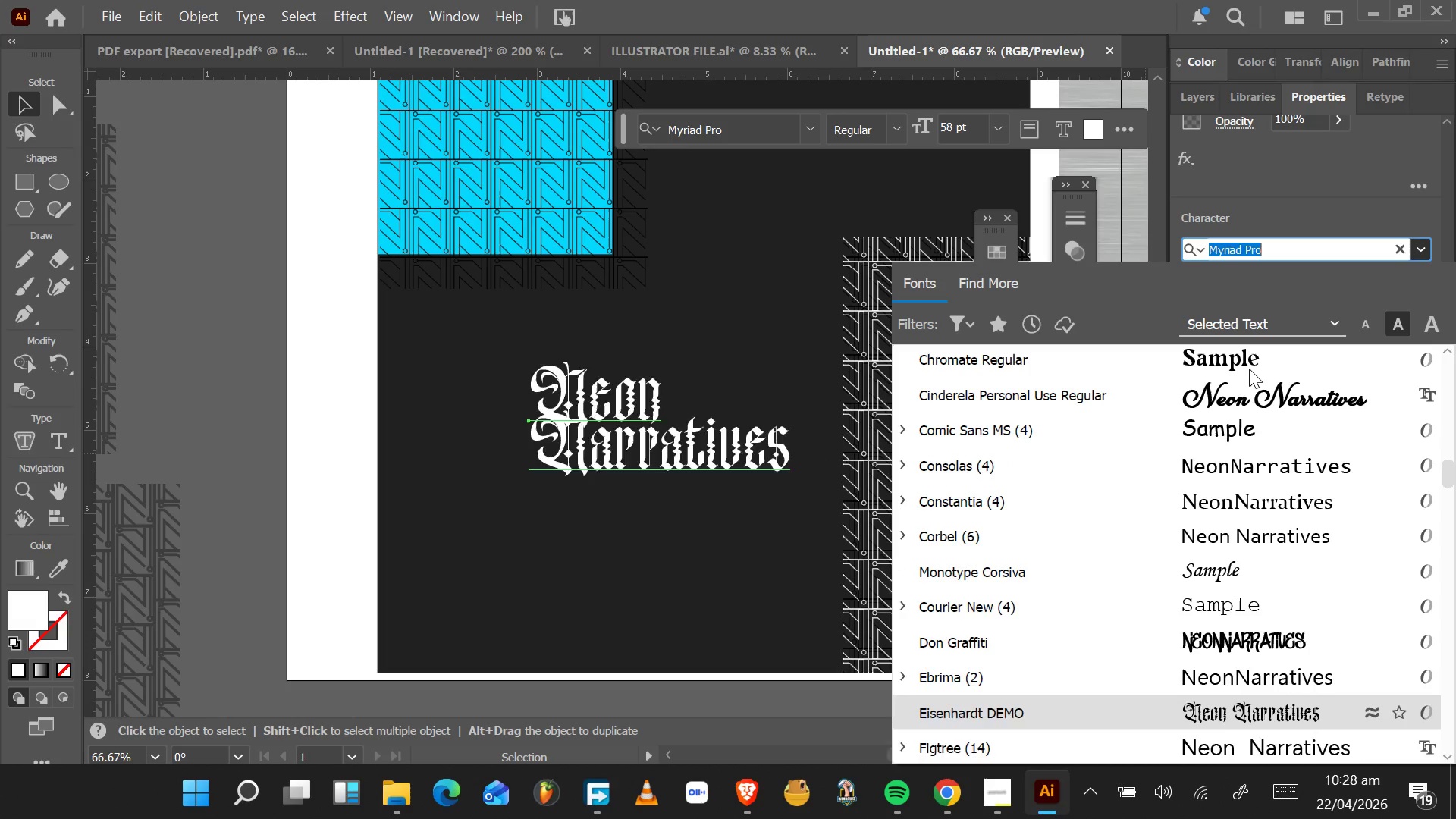 
key(ArrowDown)
 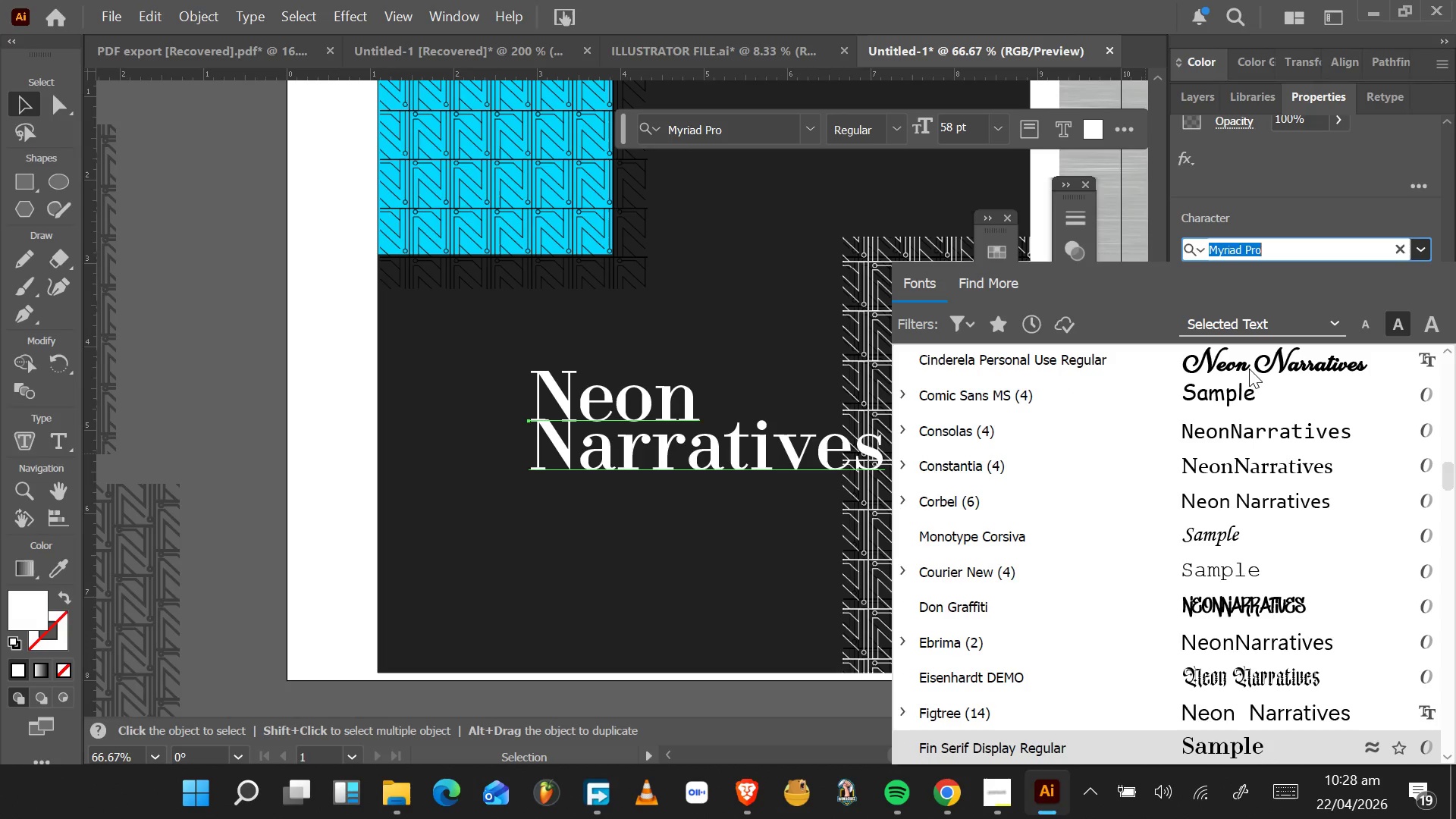 
key(ArrowDown)
 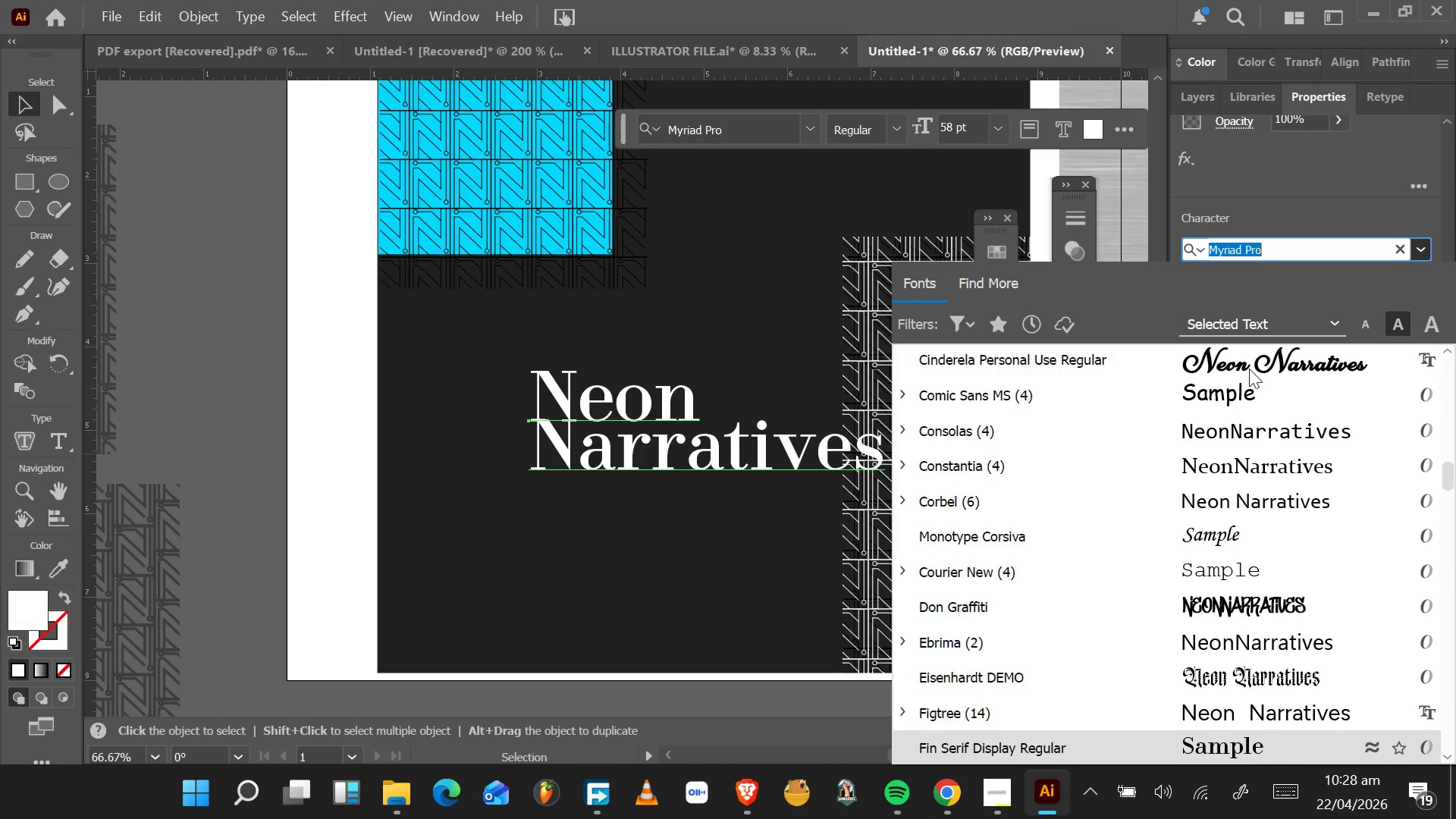 
key(ArrowDown)
 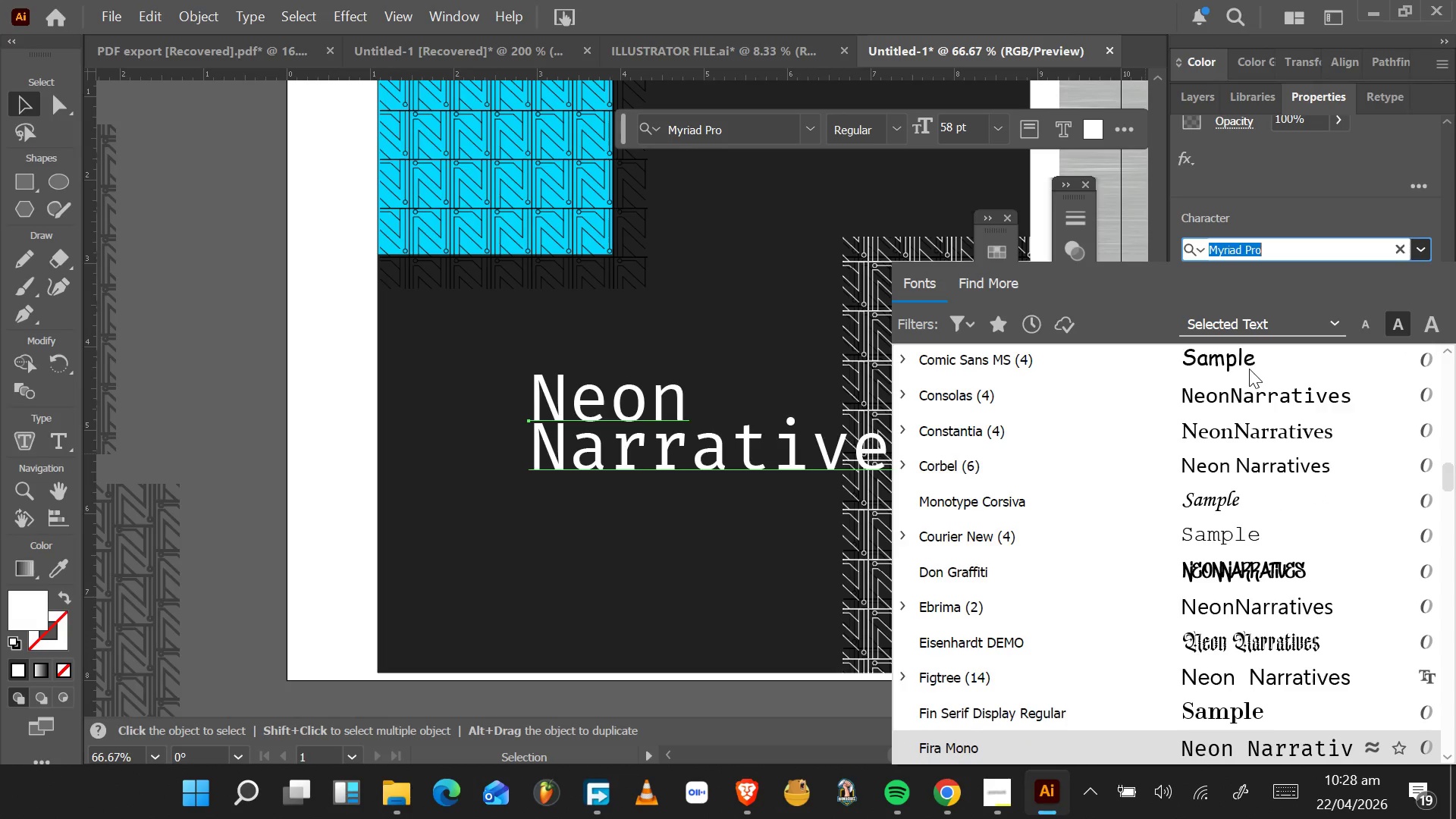 
key(ArrowDown)
 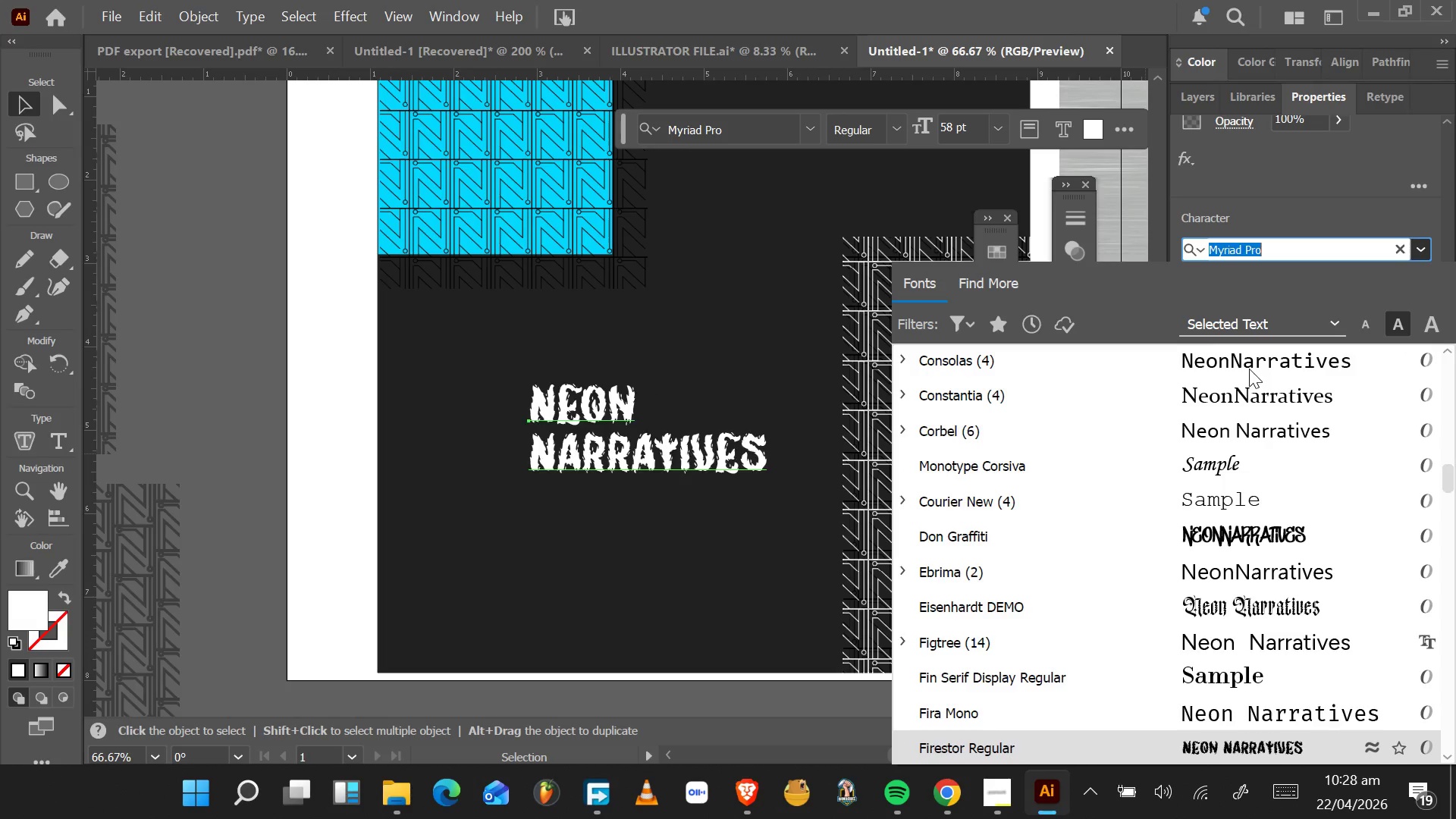 
key(ArrowDown)
 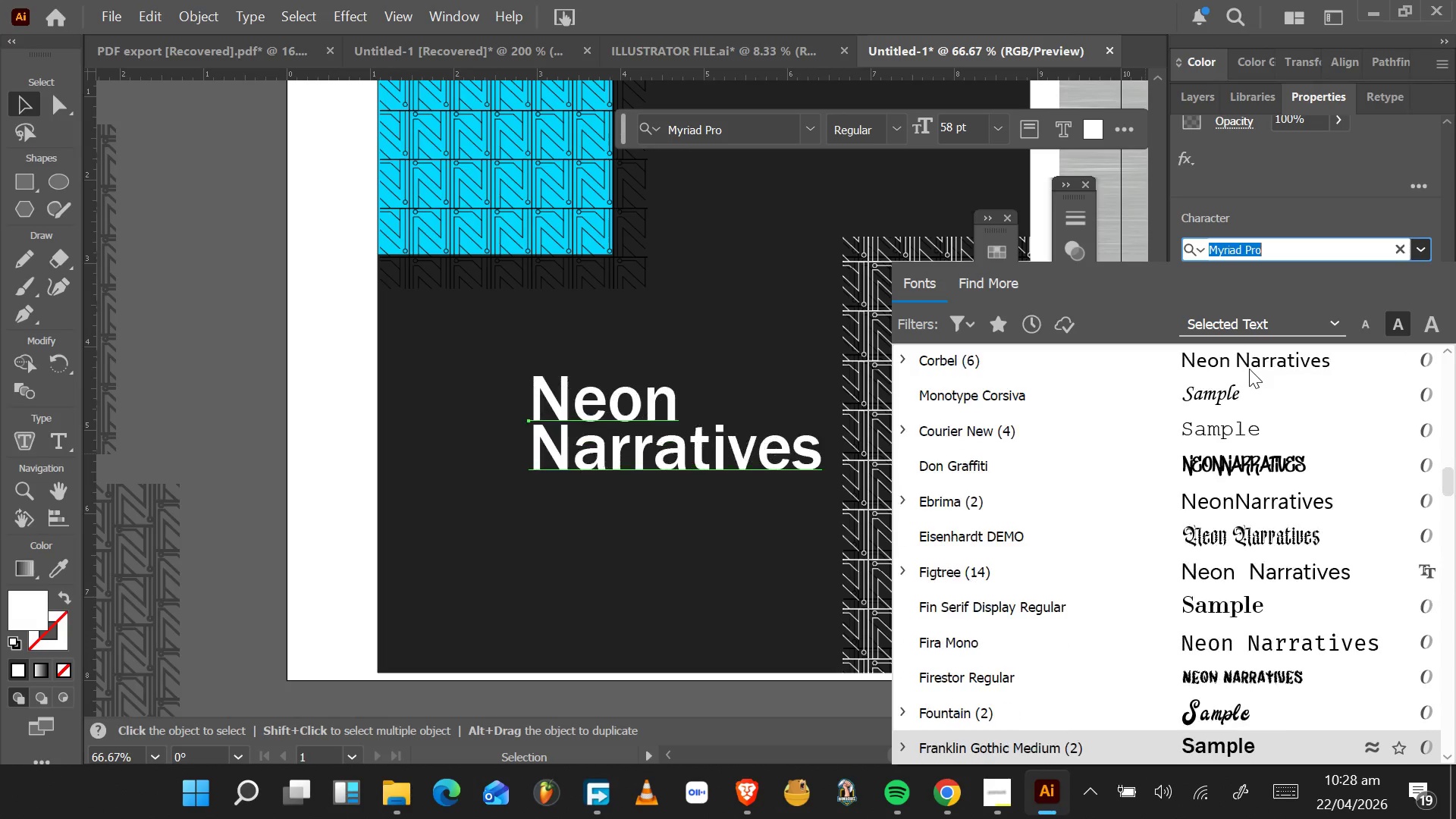 
key(ArrowDown)
 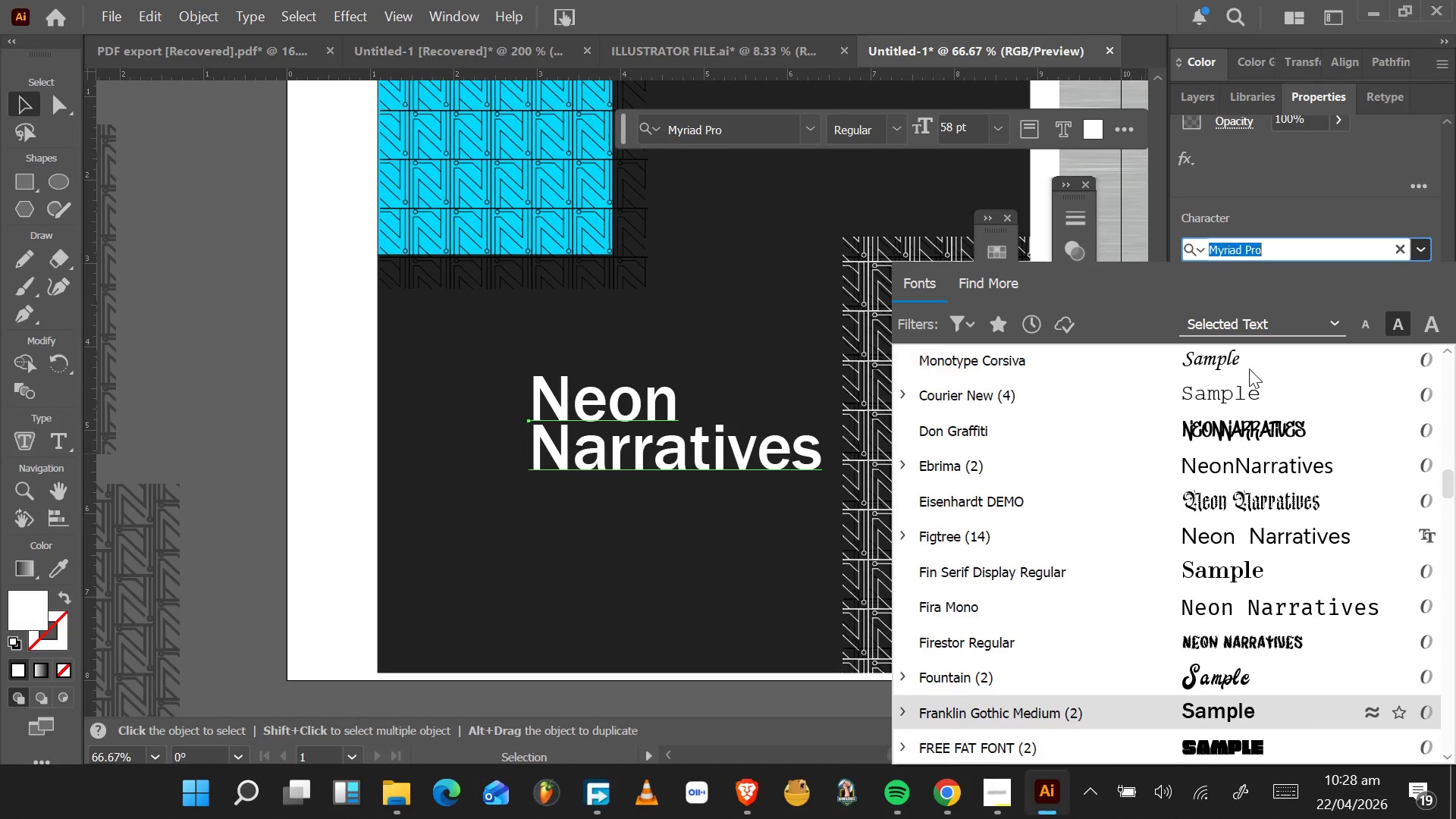 
key(ArrowDown)
 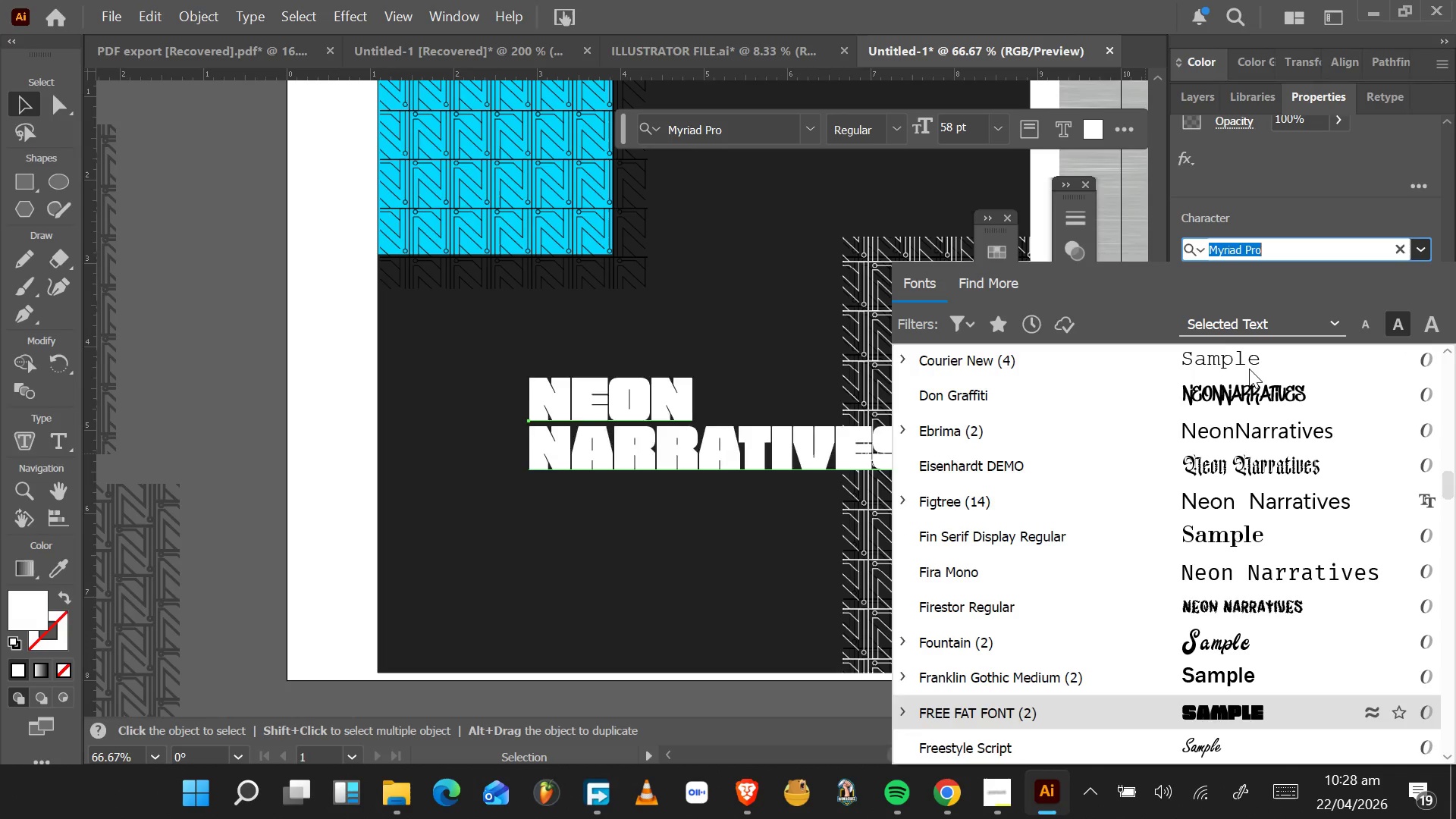 
key(ArrowDown)
 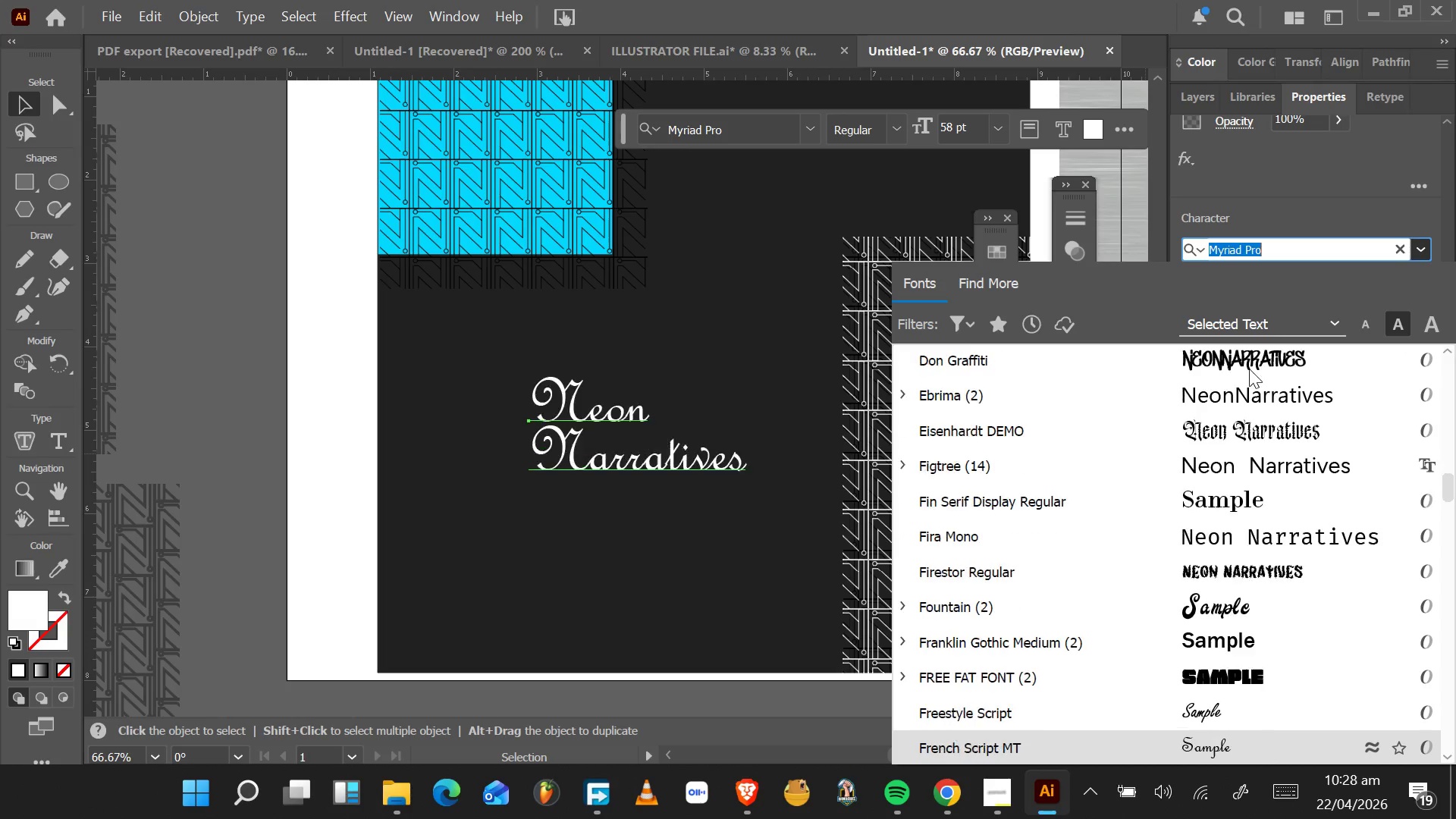 
key(ArrowDown)
 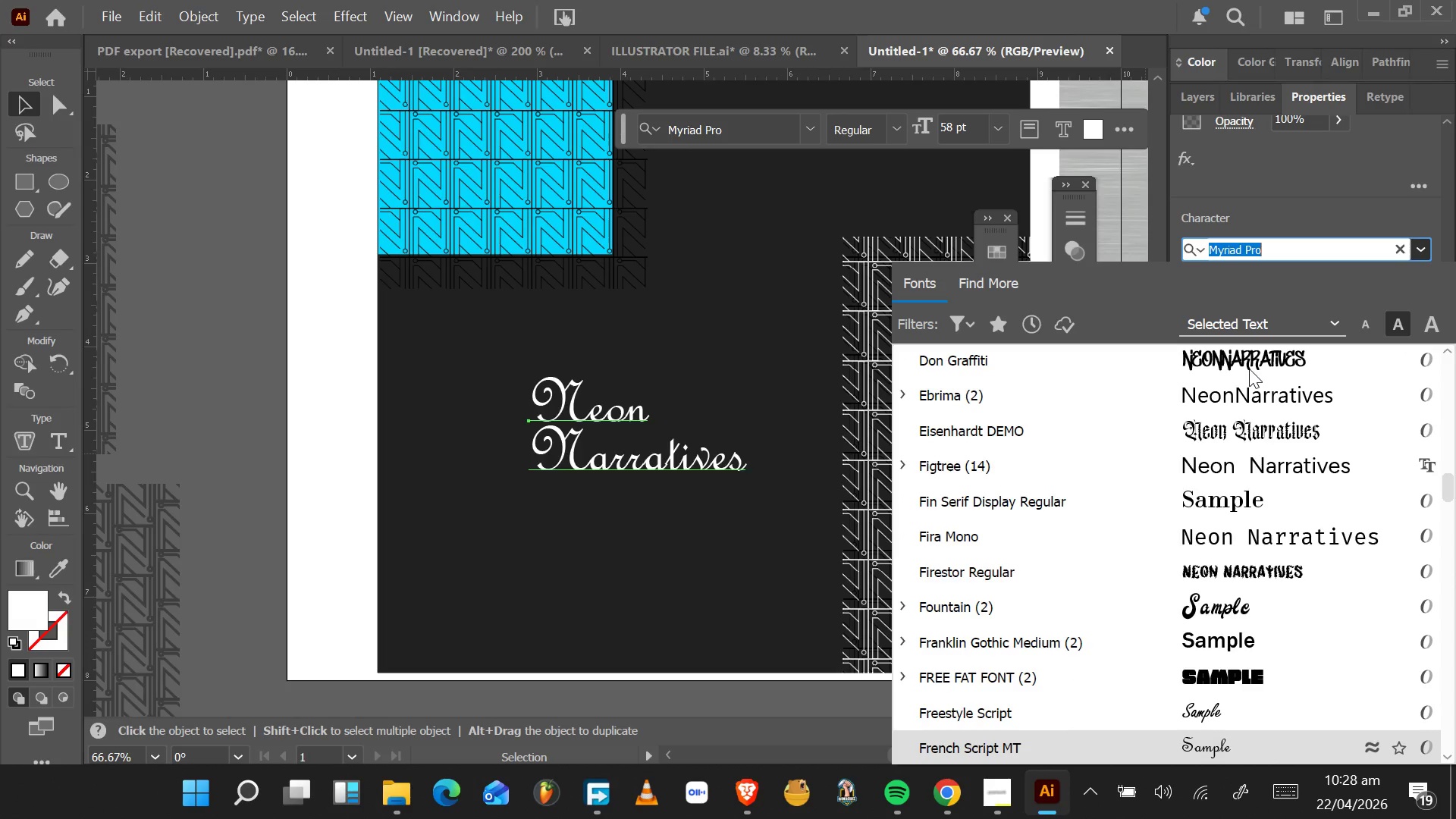 
key(ArrowDown)
 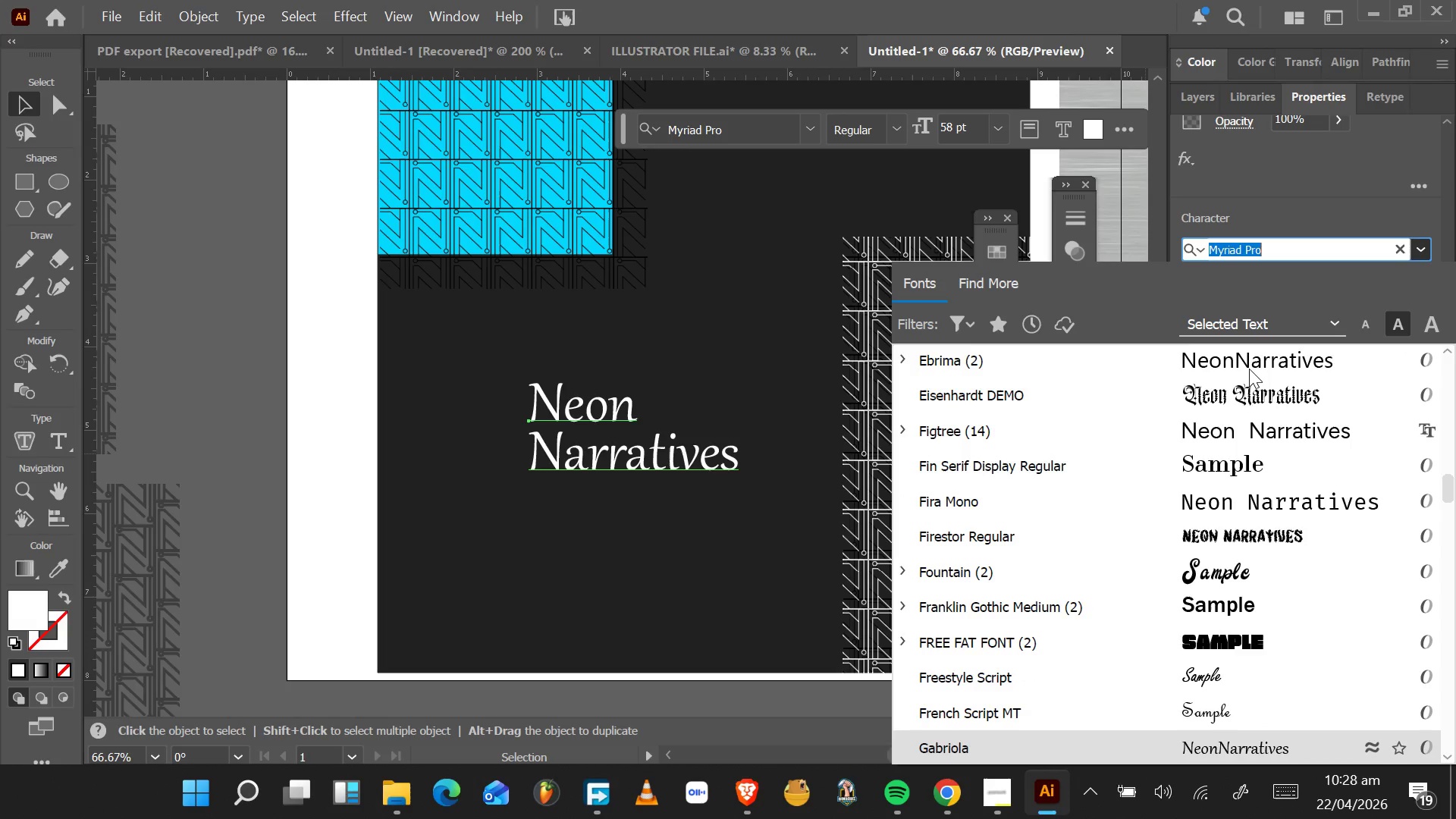 
key(ArrowDown)
 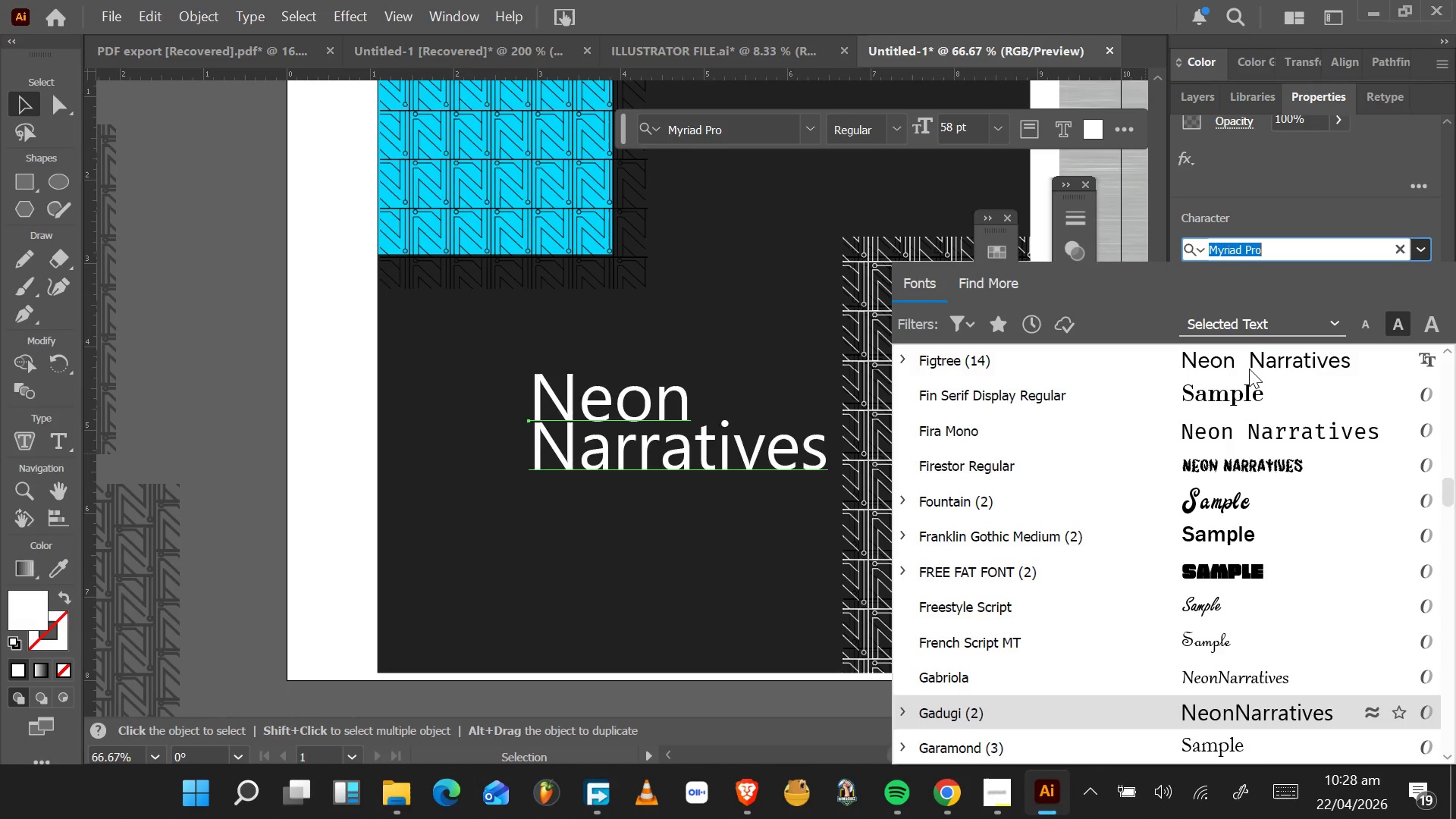 
key(ArrowDown)
 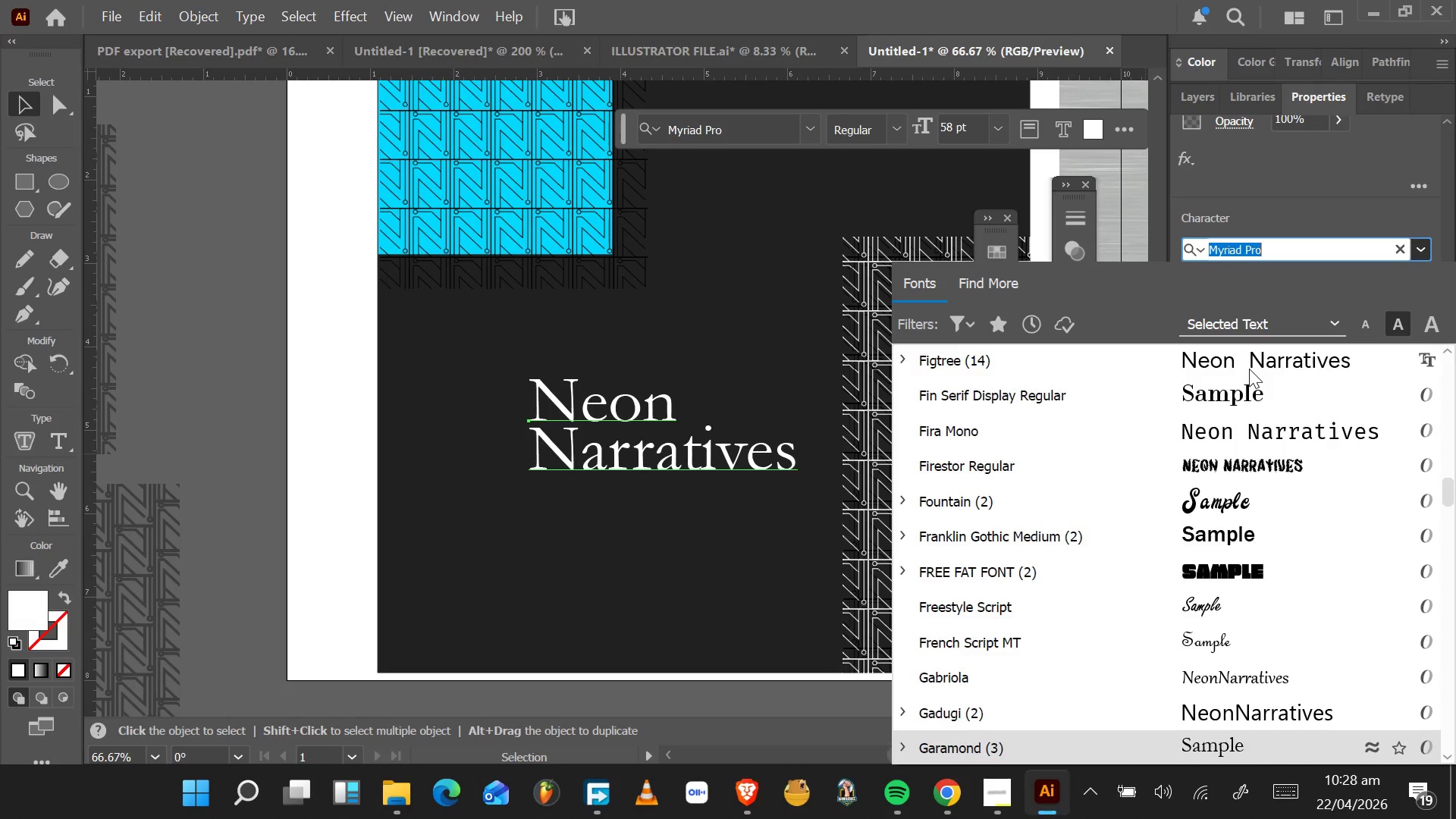 
key(ArrowDown)
 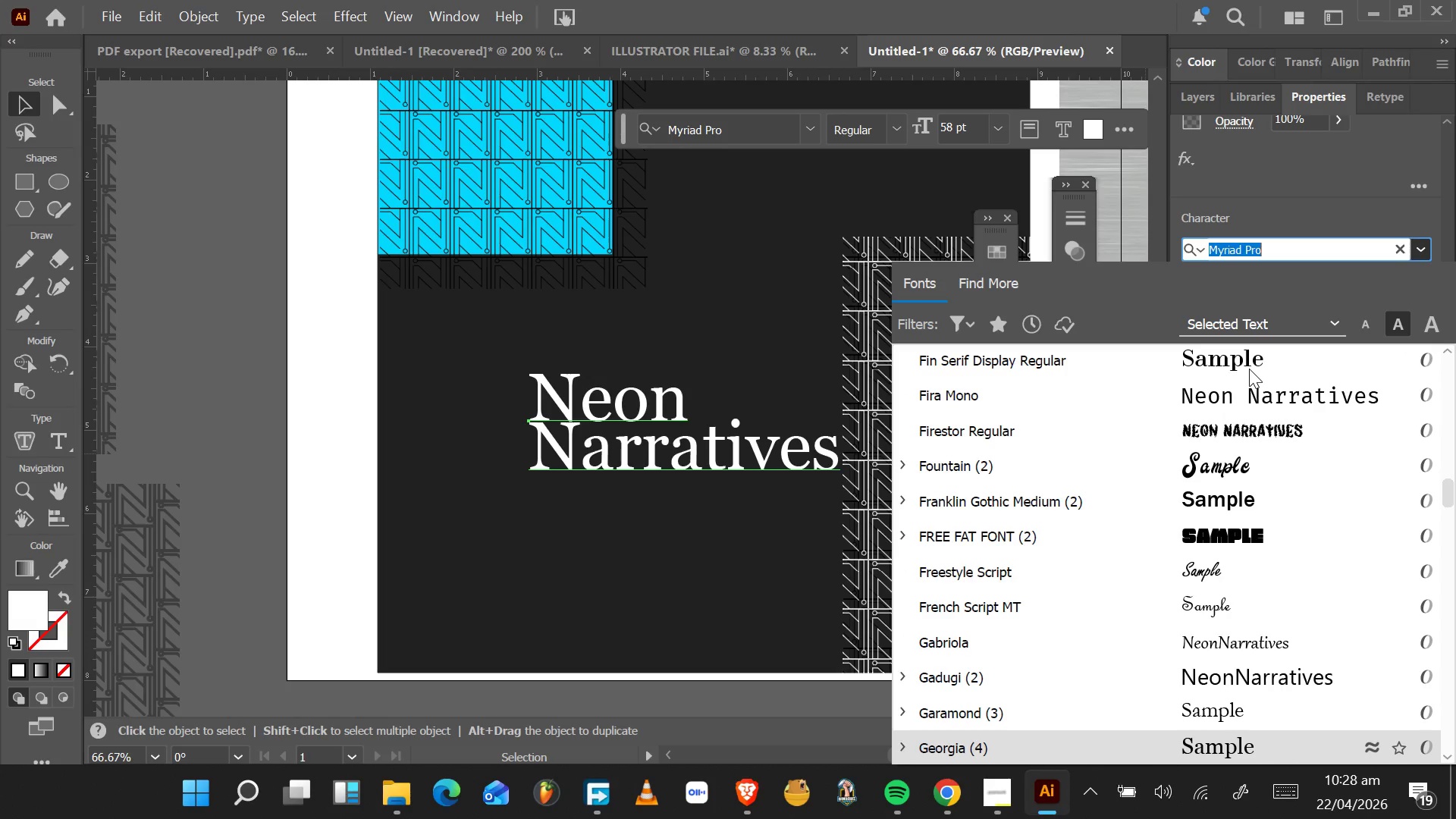 
key(ArrowDown)
 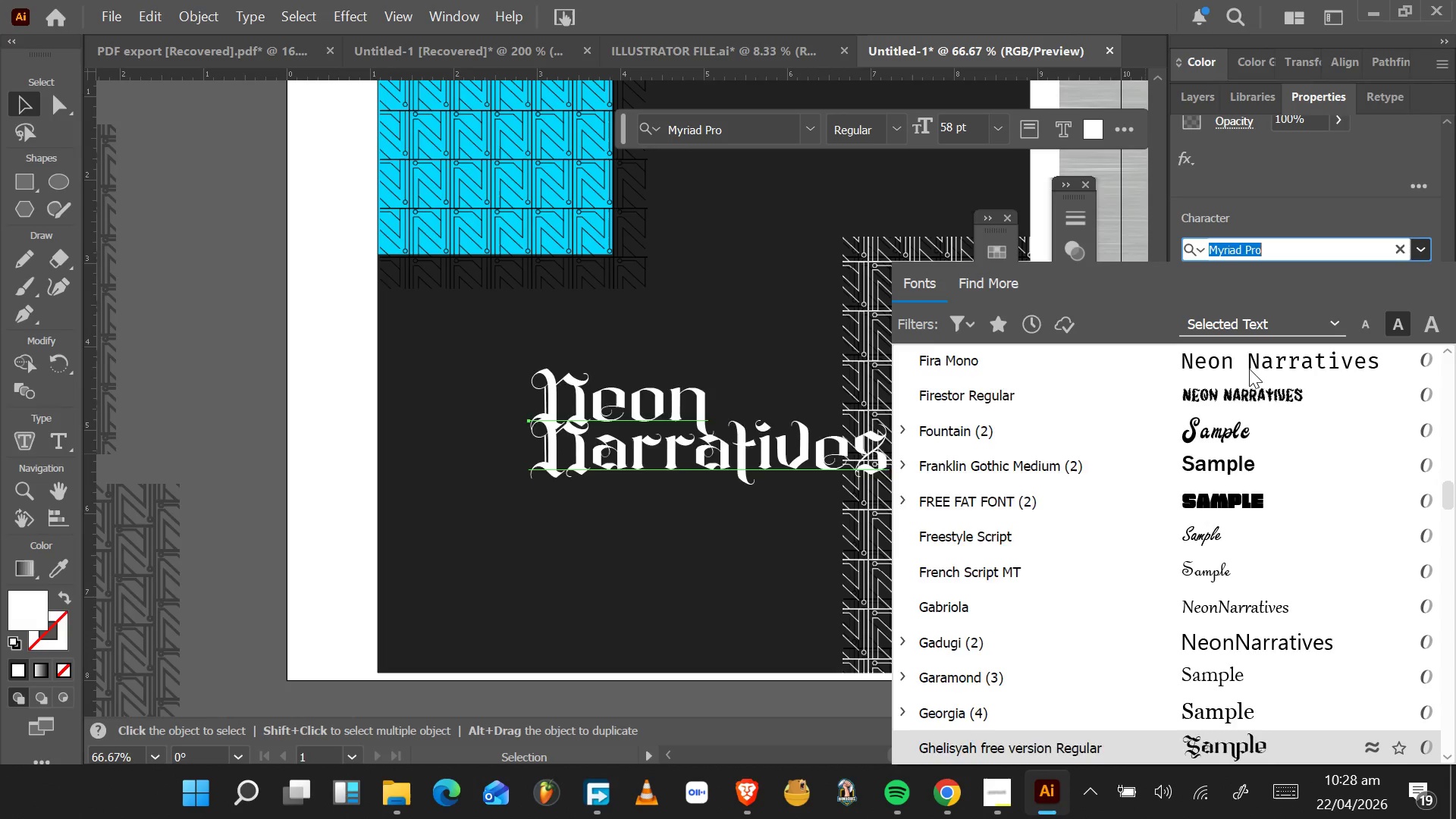 
key(ArrowDown)
 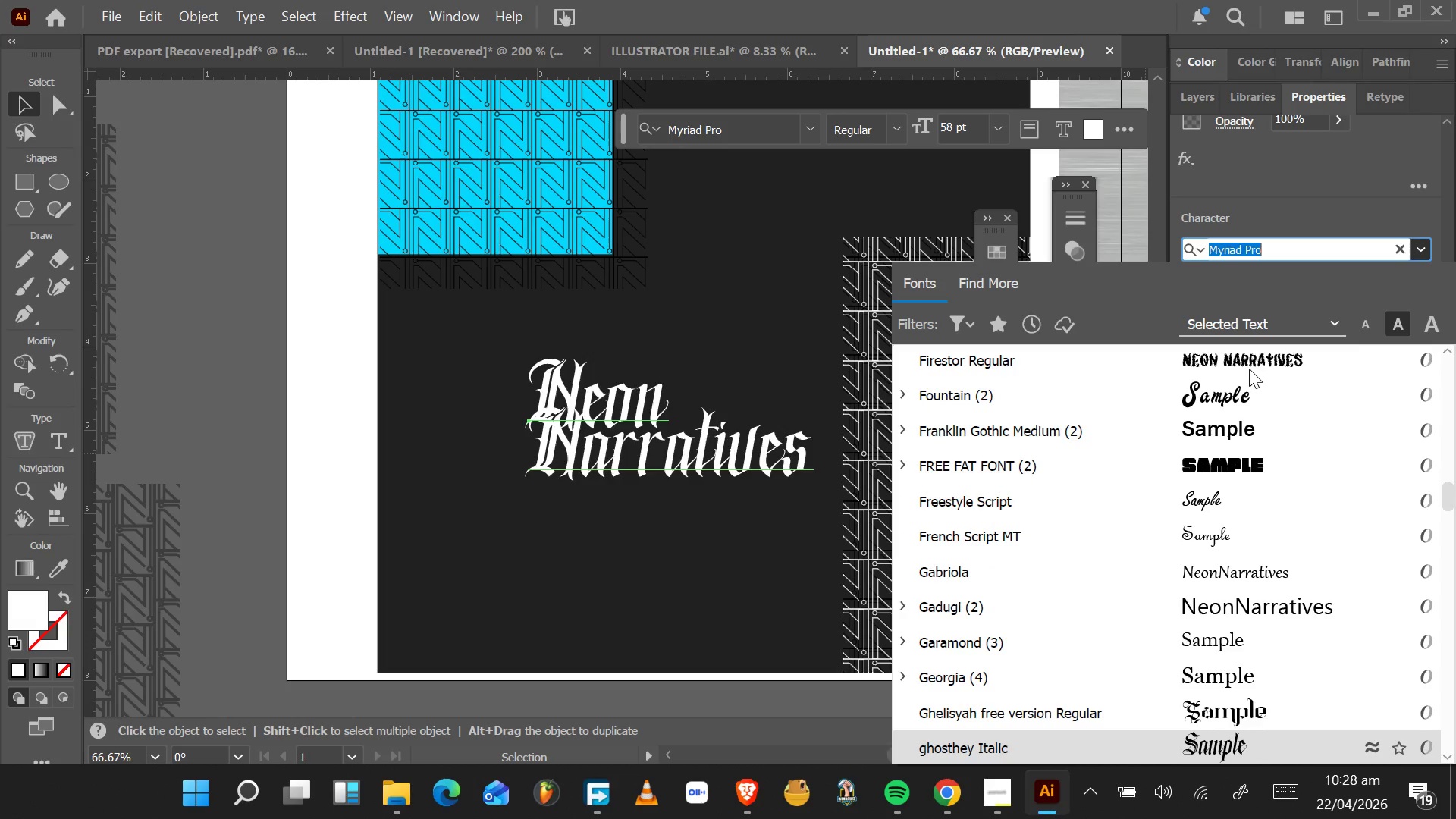 
hold_key(key=ArrowUp, duration=1.31)
 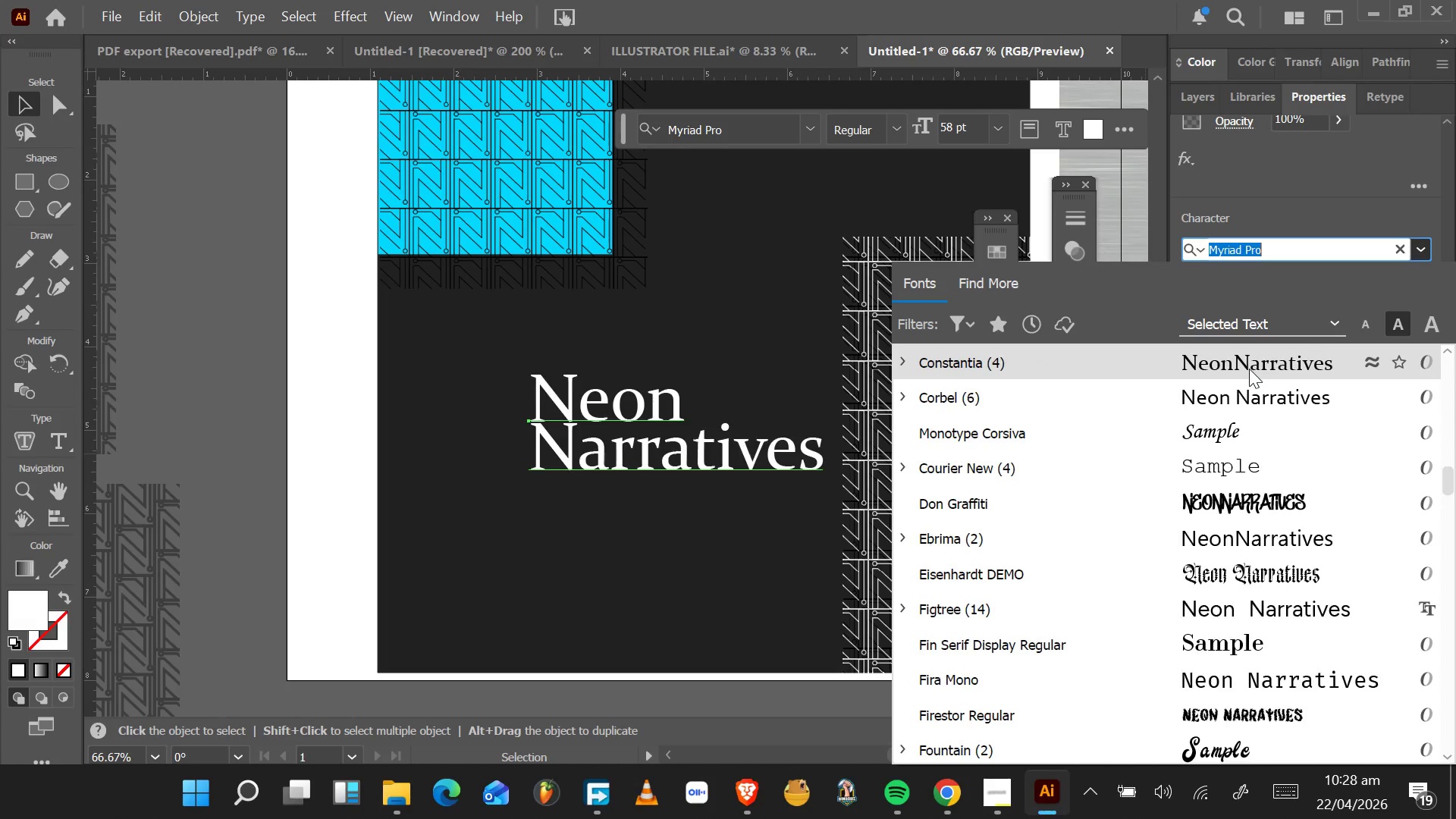 
key(ArrowUp)
 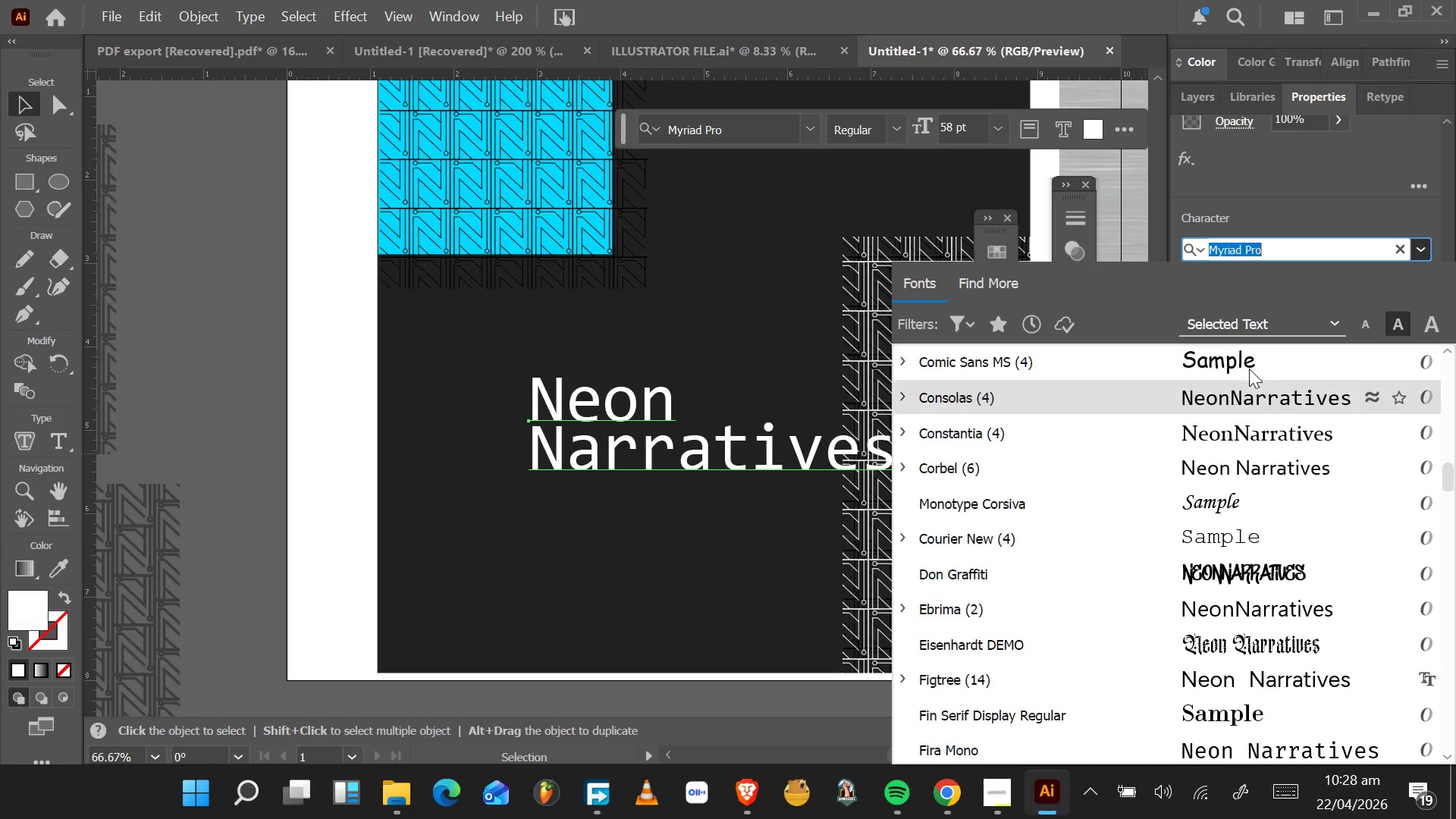 
key(ArrowUp)
 